 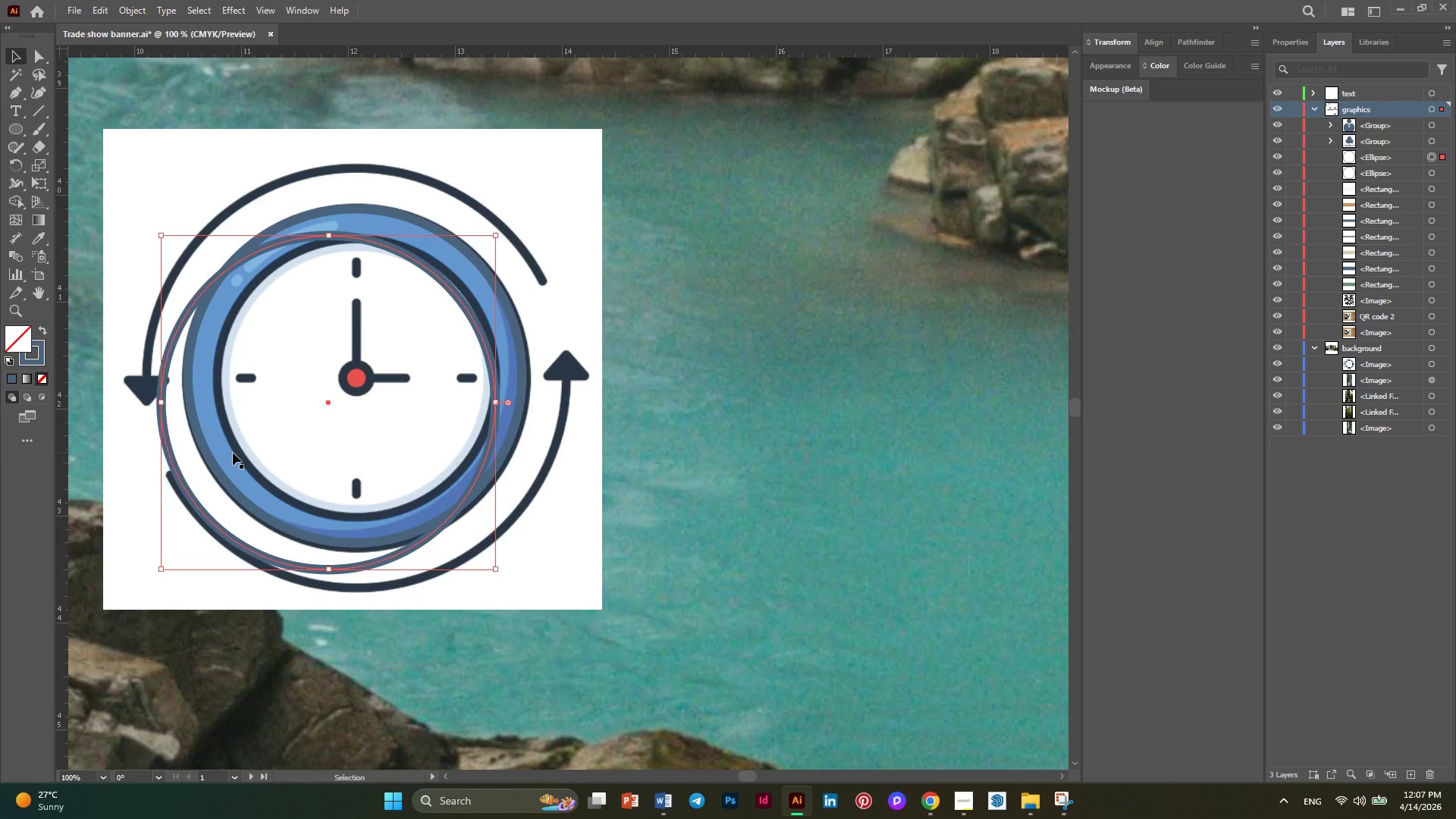 
left_click_drag(start_coordinate=[499, 240], to_coordinate=[472, 262])
 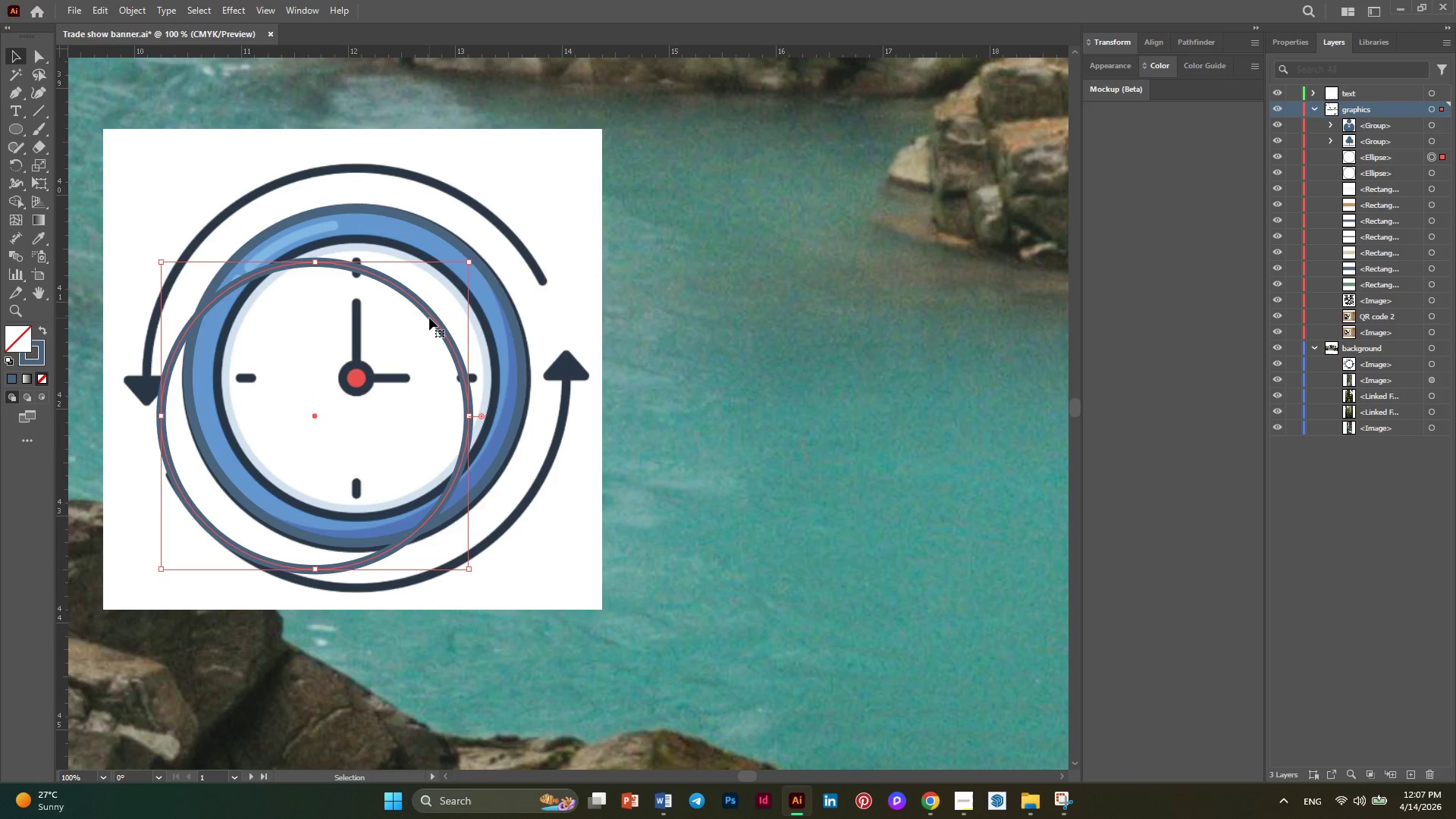 
left_click_drag(start_coordinate=[429, 318], to_coordinate=[445, 297])
 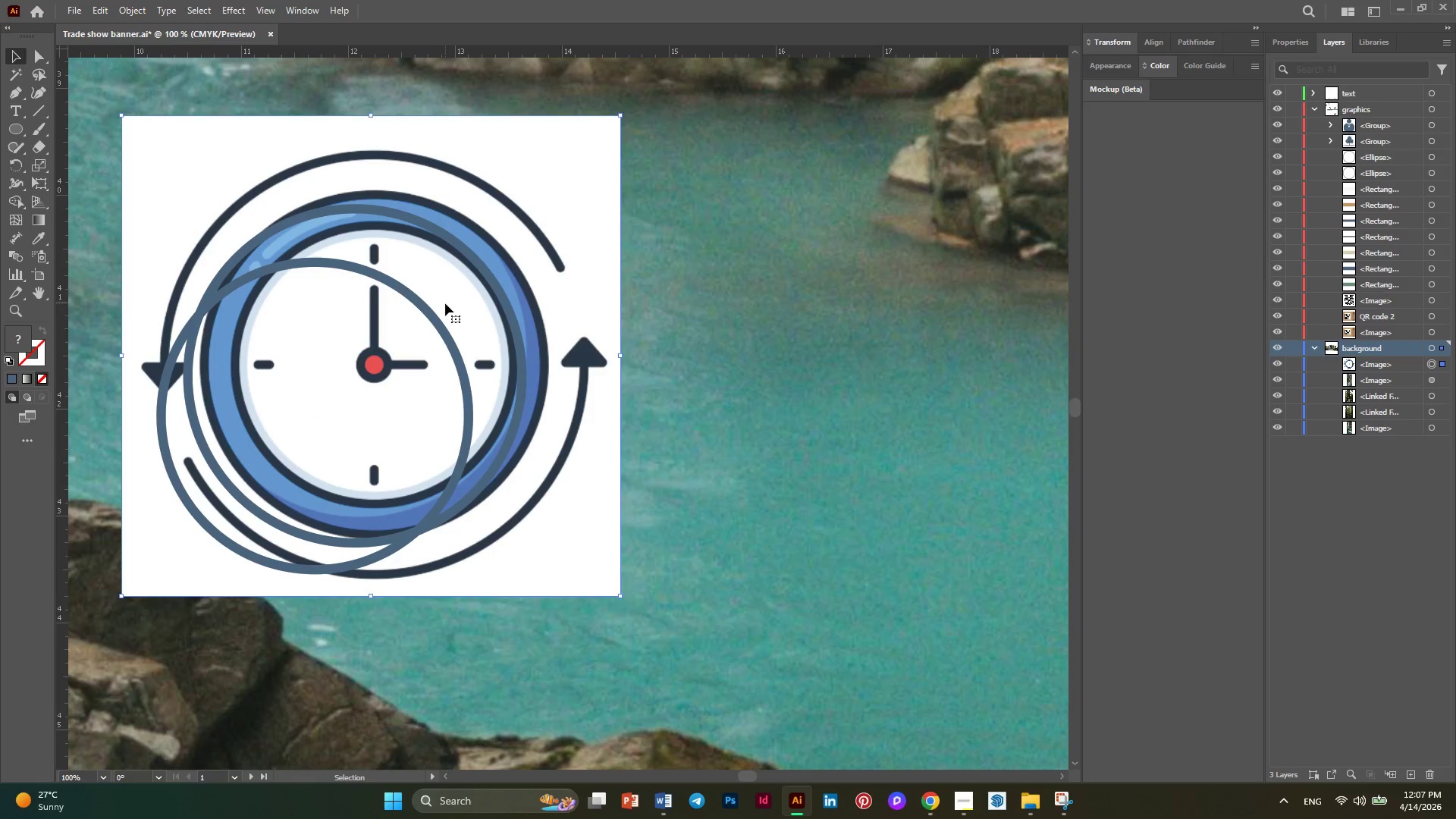 
key(Control+Z)
 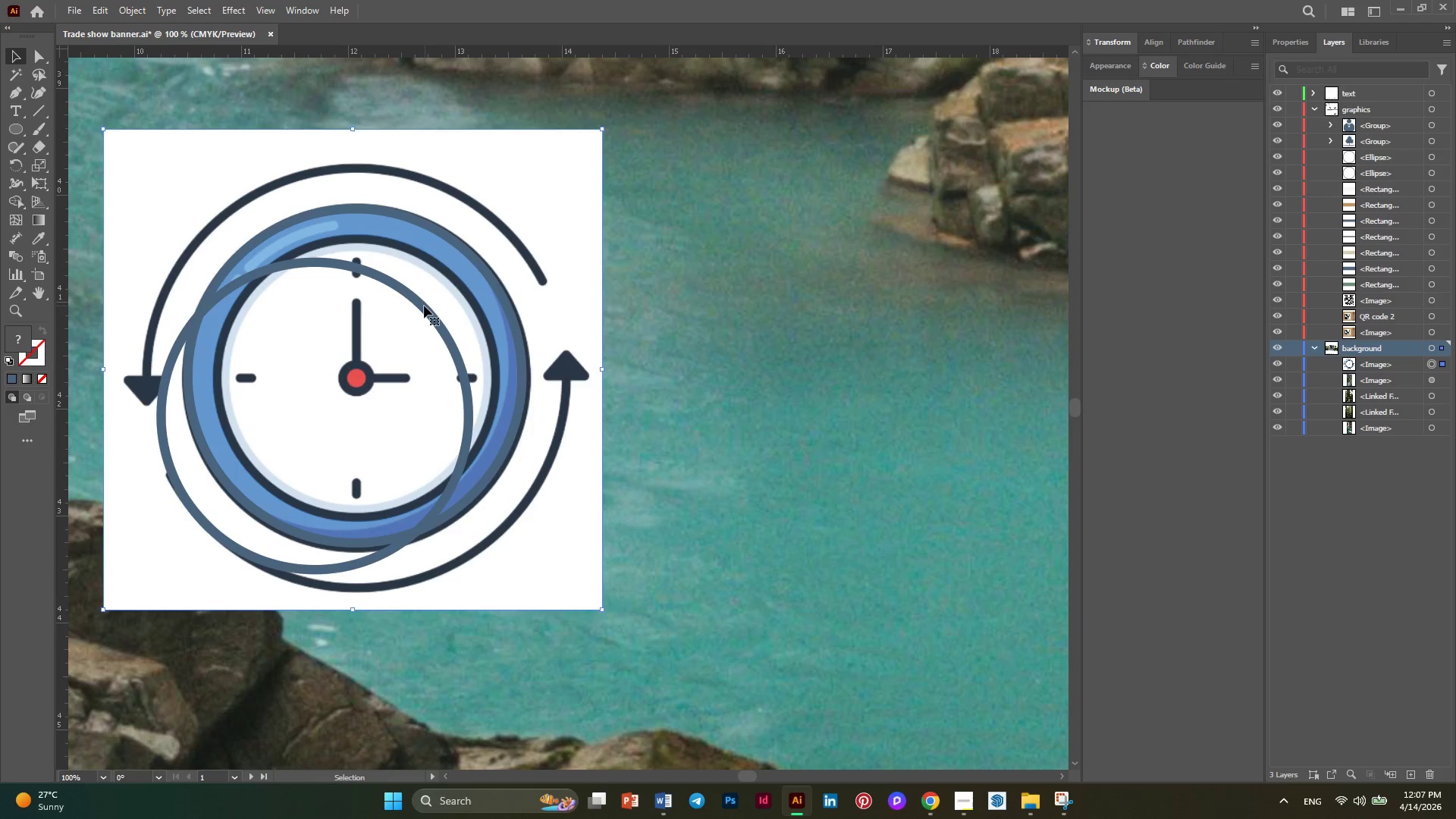 
double_click([422, 307])
 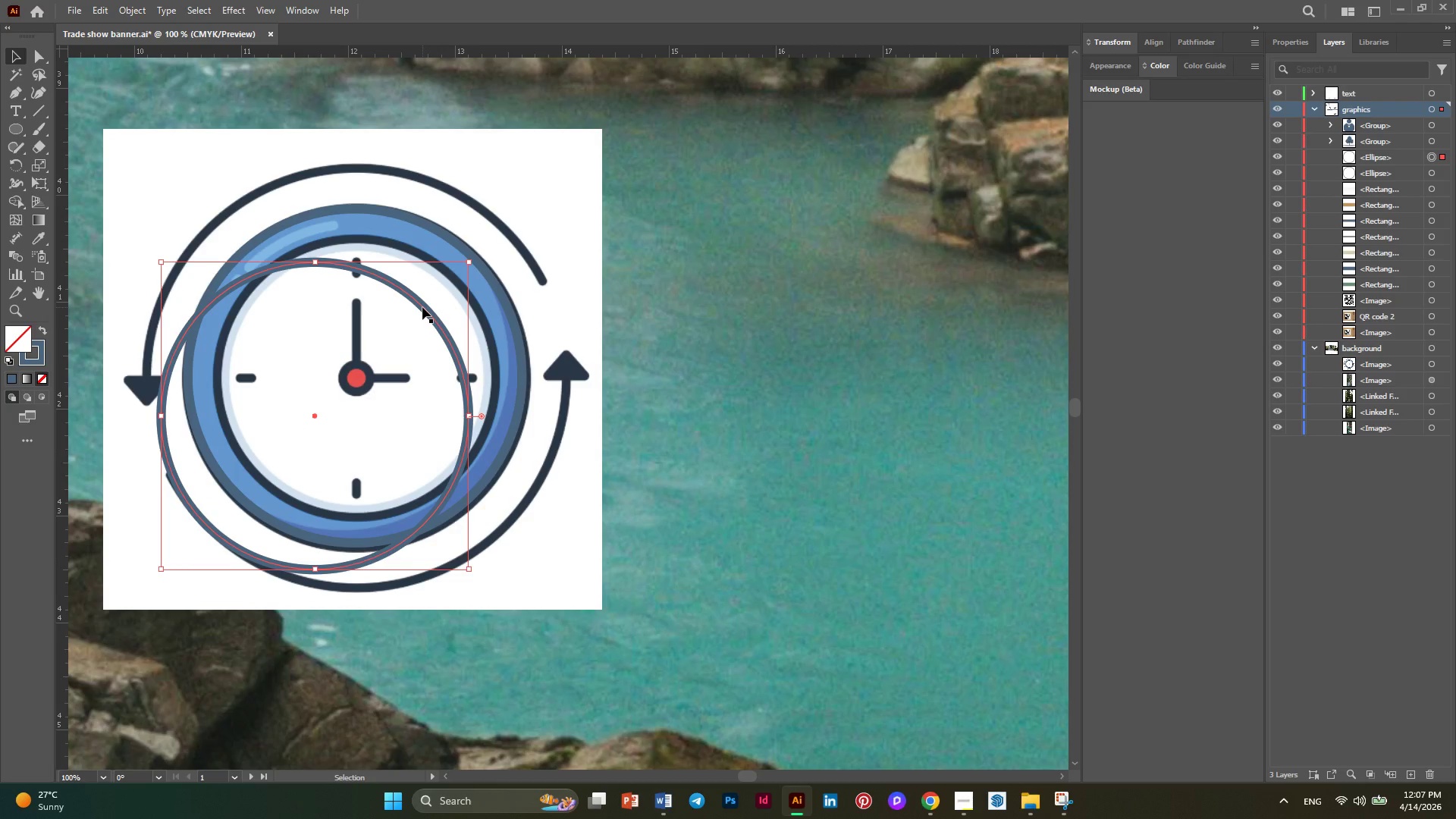 
left_click_drag(start_coordinate=[422, 307], to_coordinate=[453, 282])
 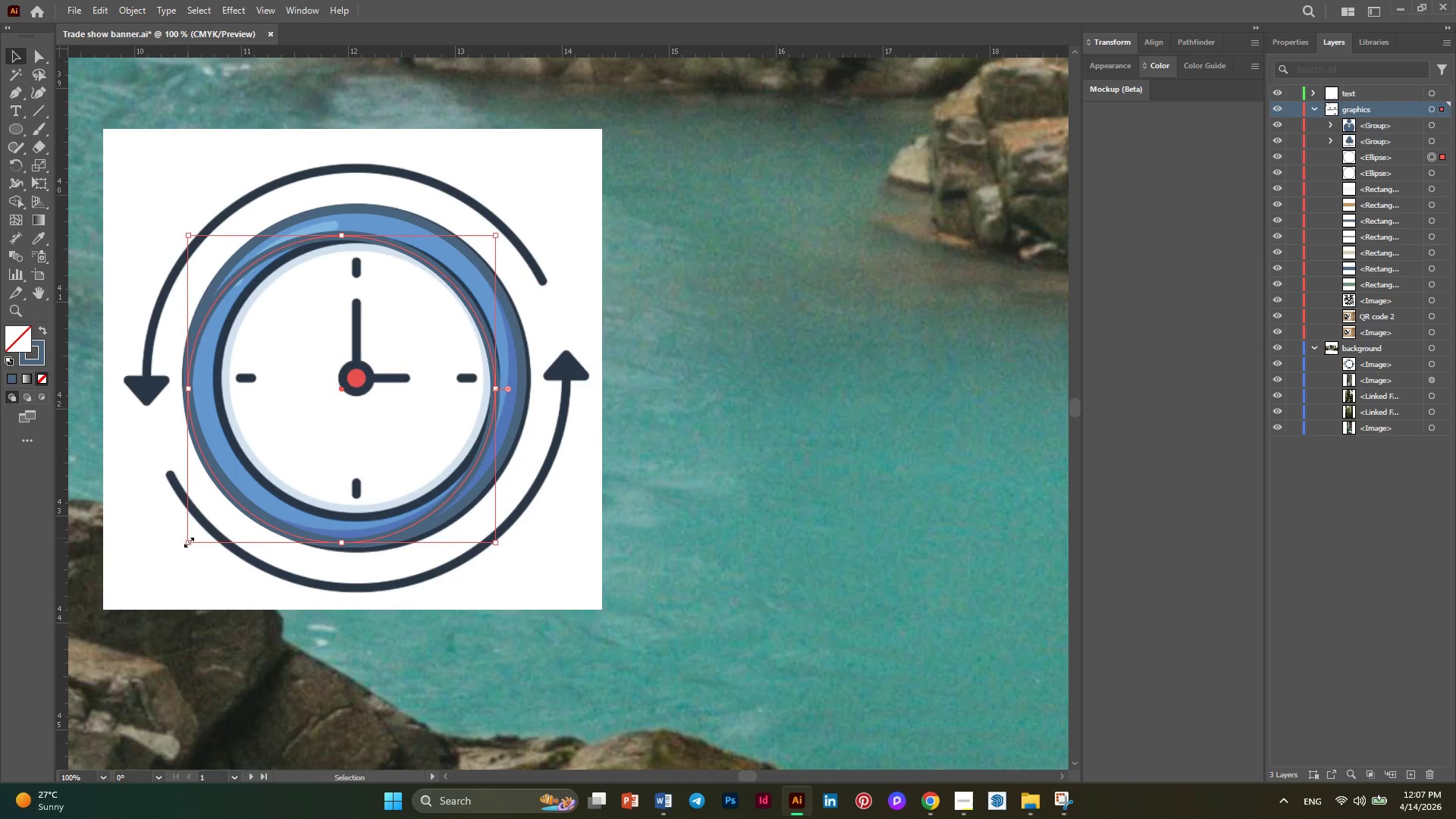 
left_click_drag(start_coordinate=[186, 543], to_coordinate=[216, 512])
 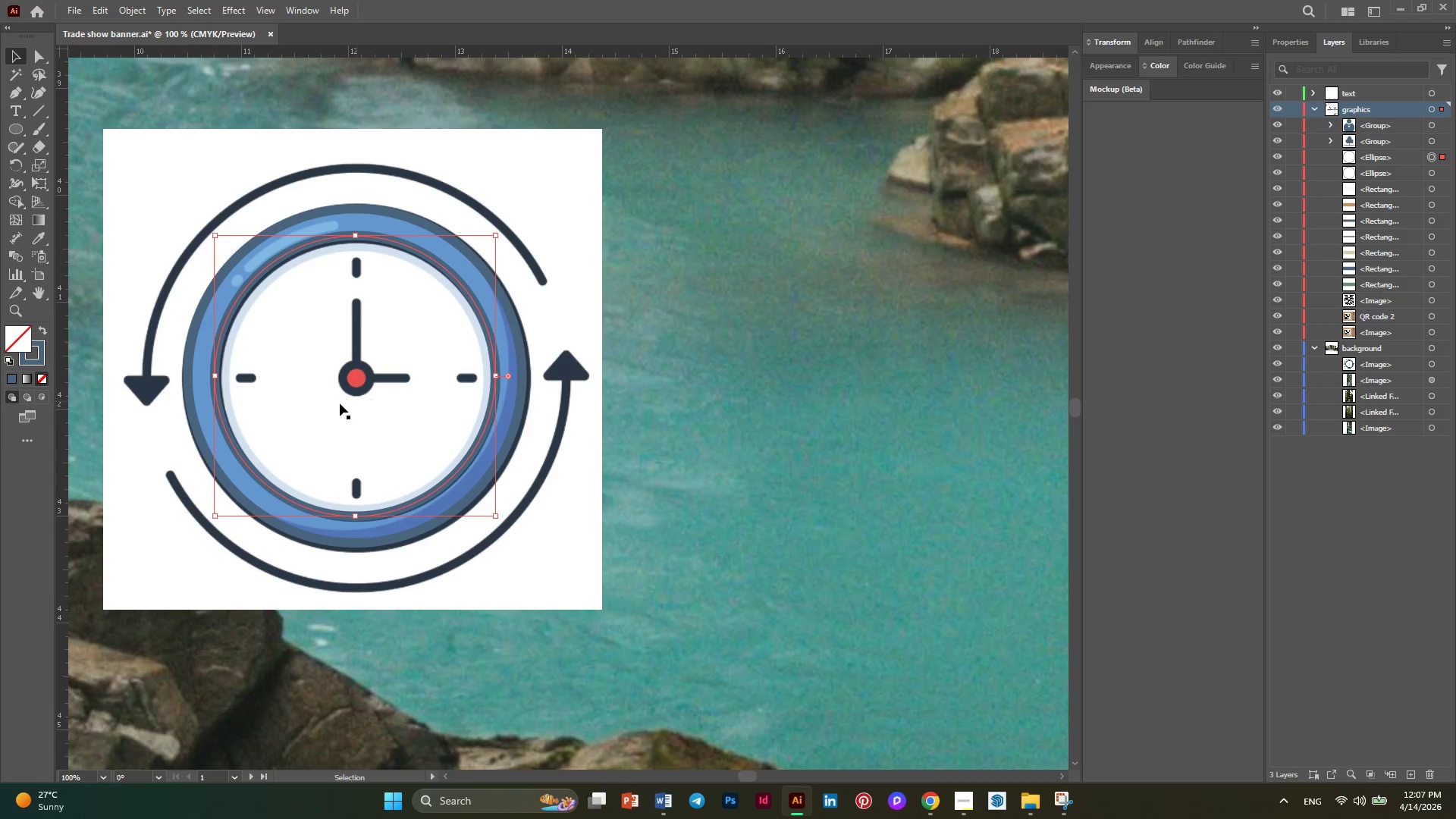 
hold_key(key=AltLeft, duration=0.33)
scroll: coordinate [272, 400], scroll_direction: none, amount: 0.0
 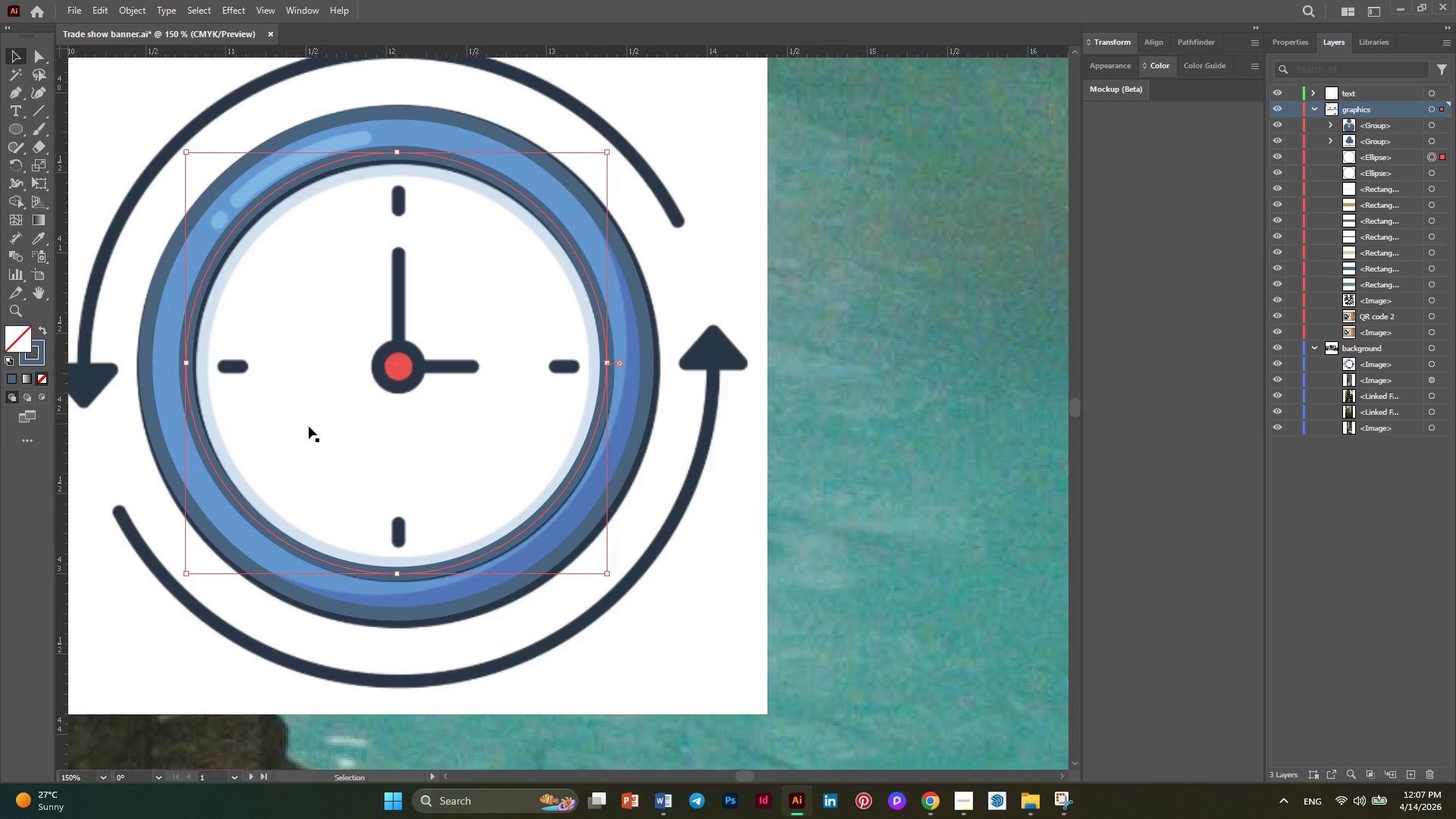 
key(Alt+AltLeft)
 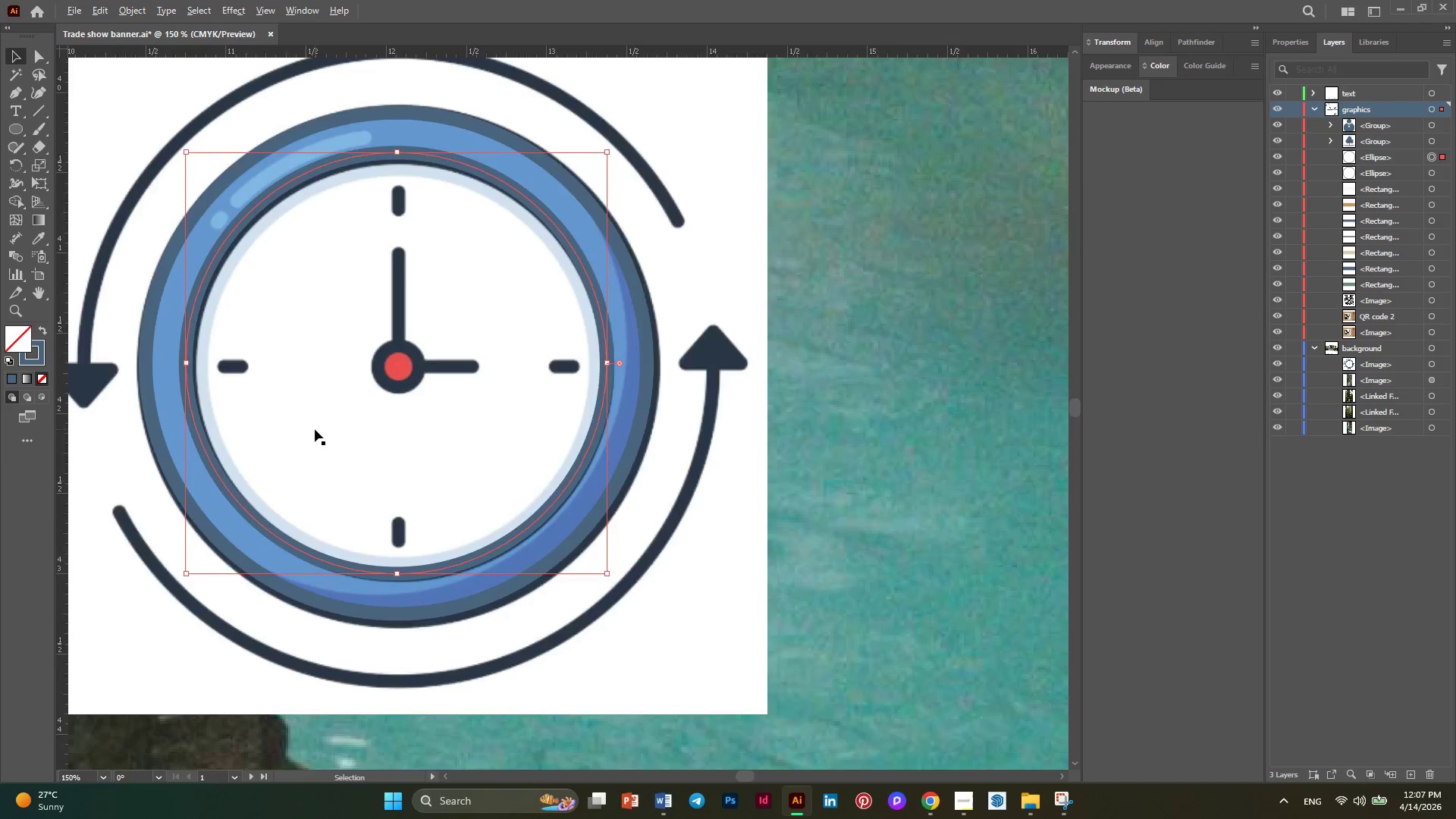 
scroll: coordinate [315, 429], scroll_direction: none, amount: 0.0
 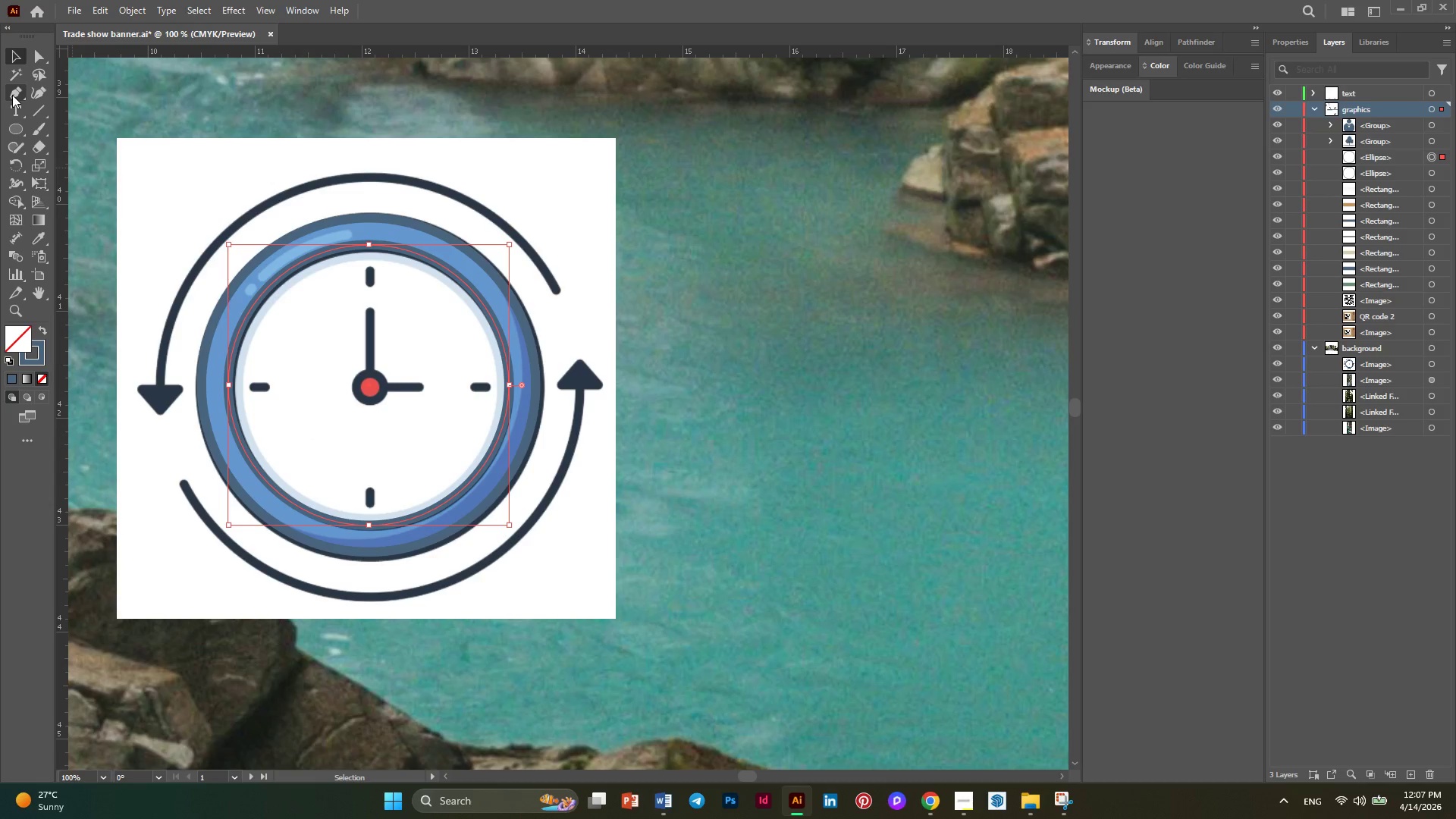 
left_click([12, 95])
 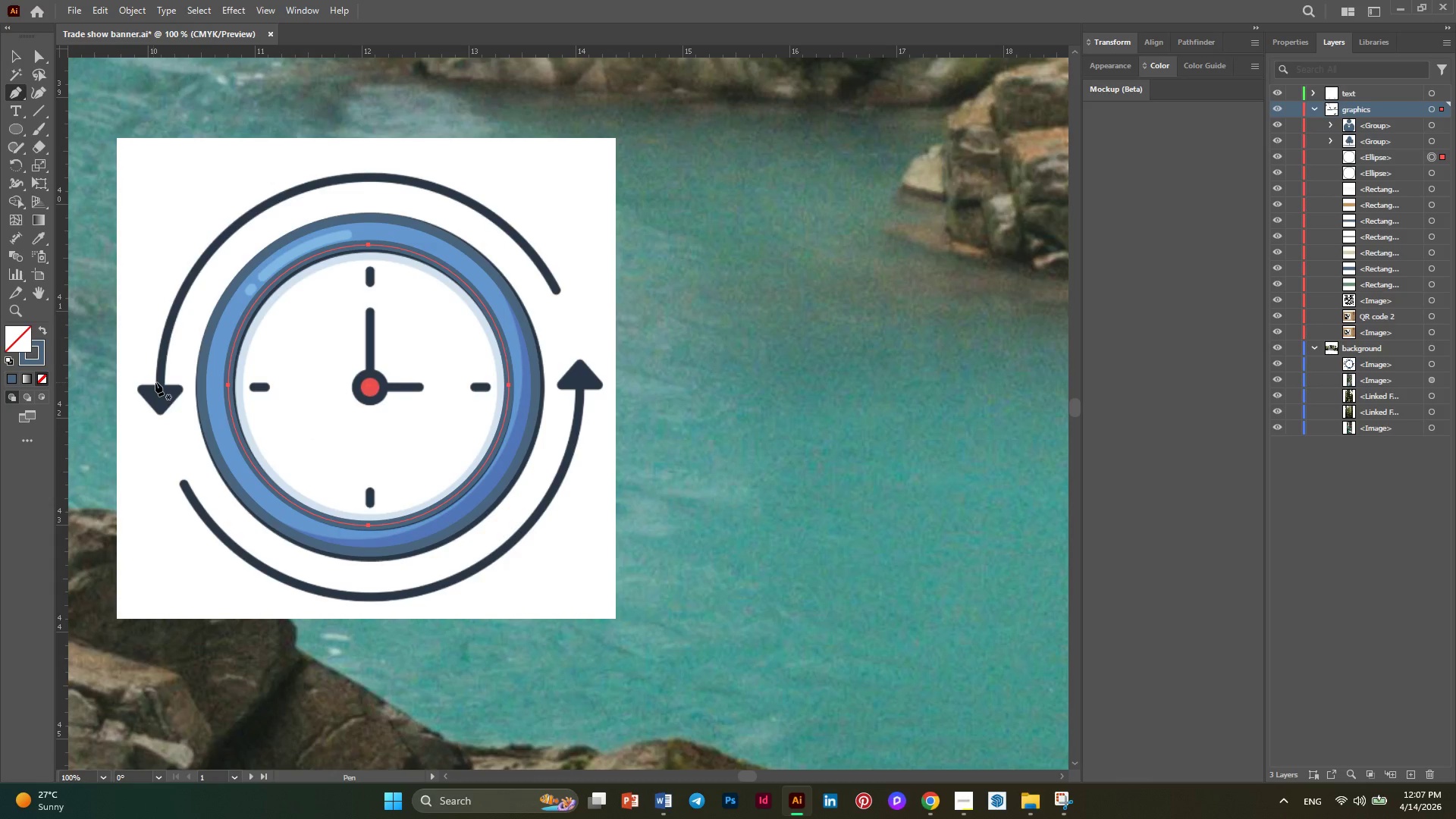 
left_click([162, 384])
 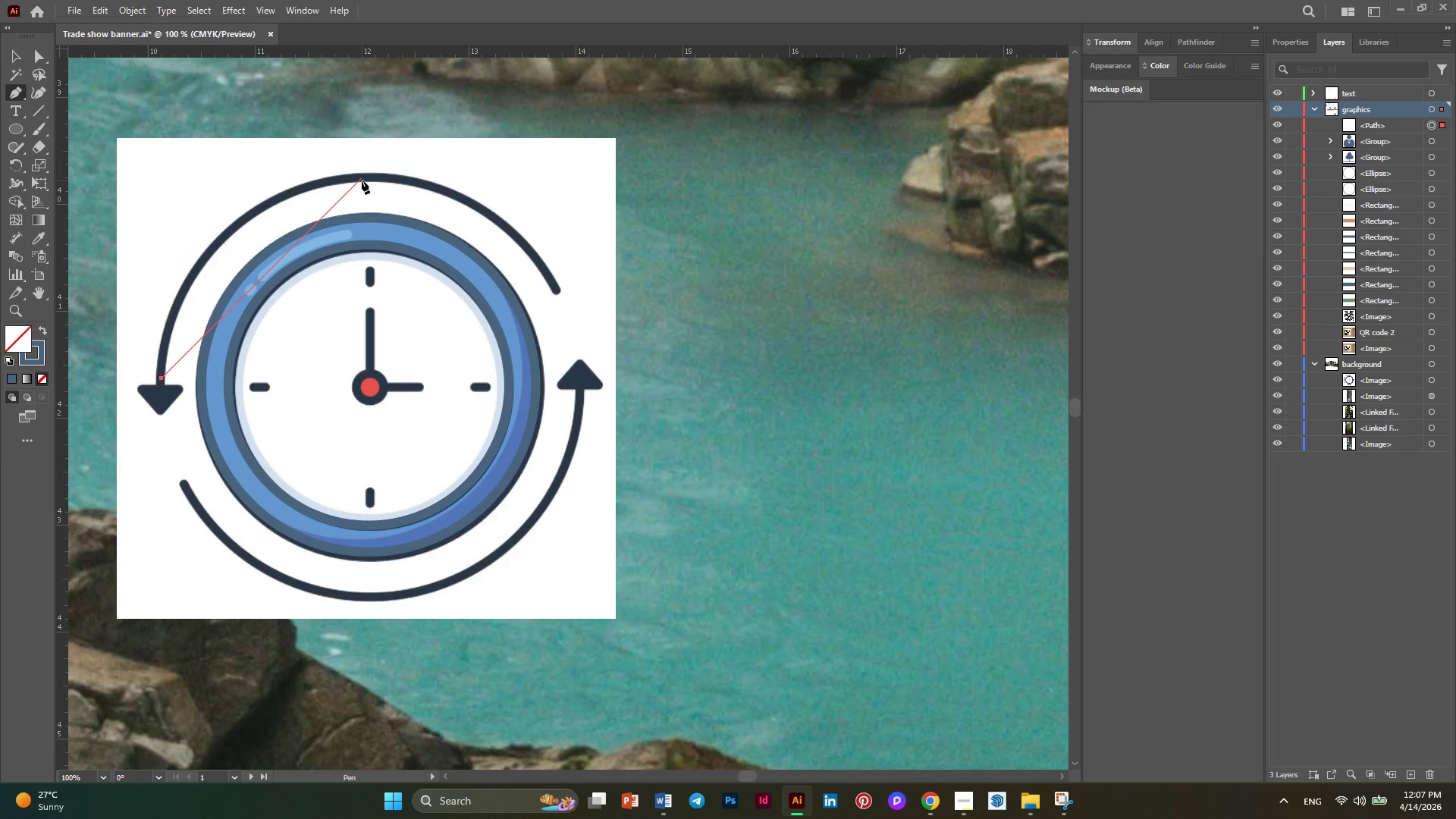 
left_click([362, 180])
 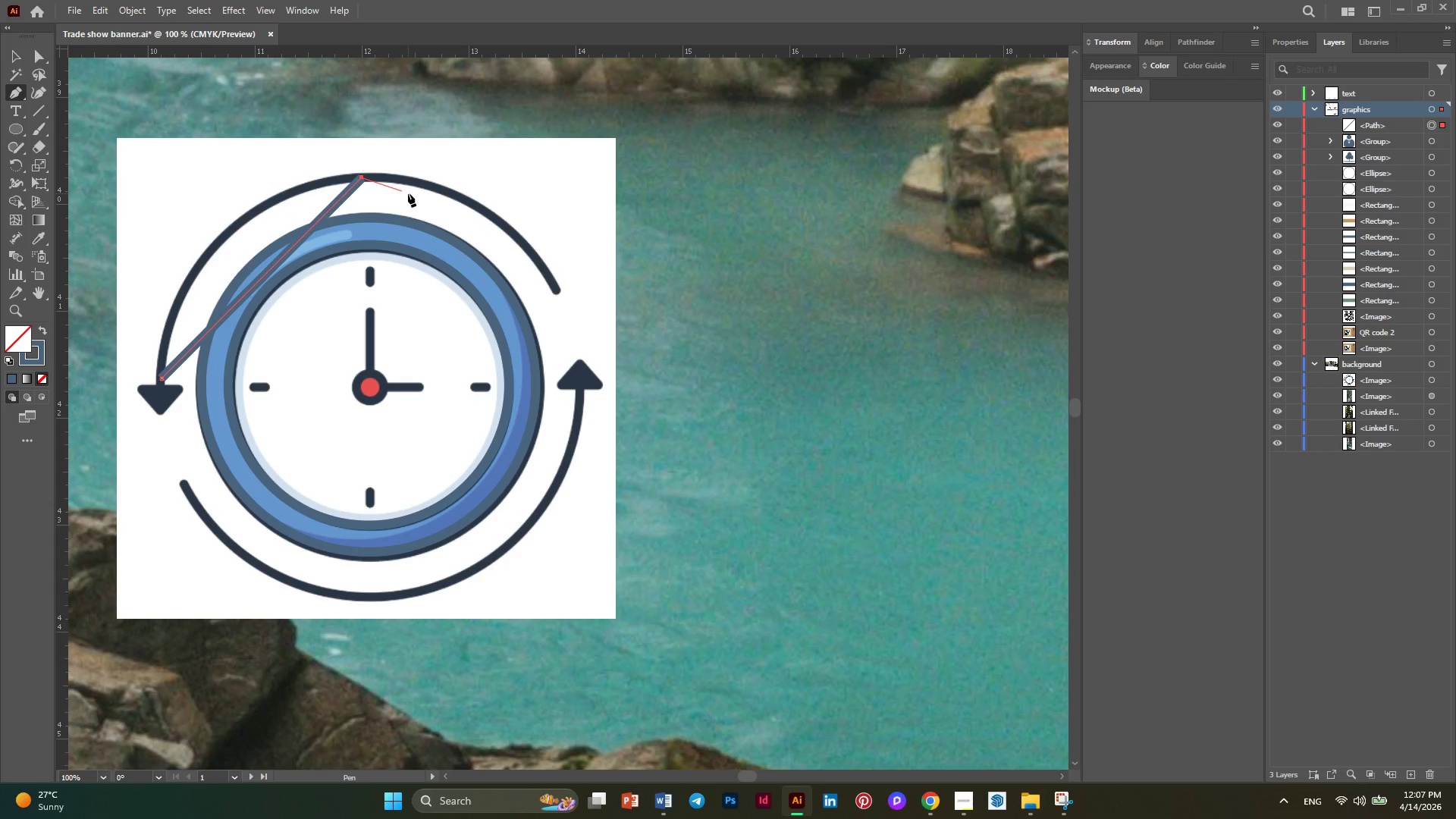 
key(Control+ControlLeft)
 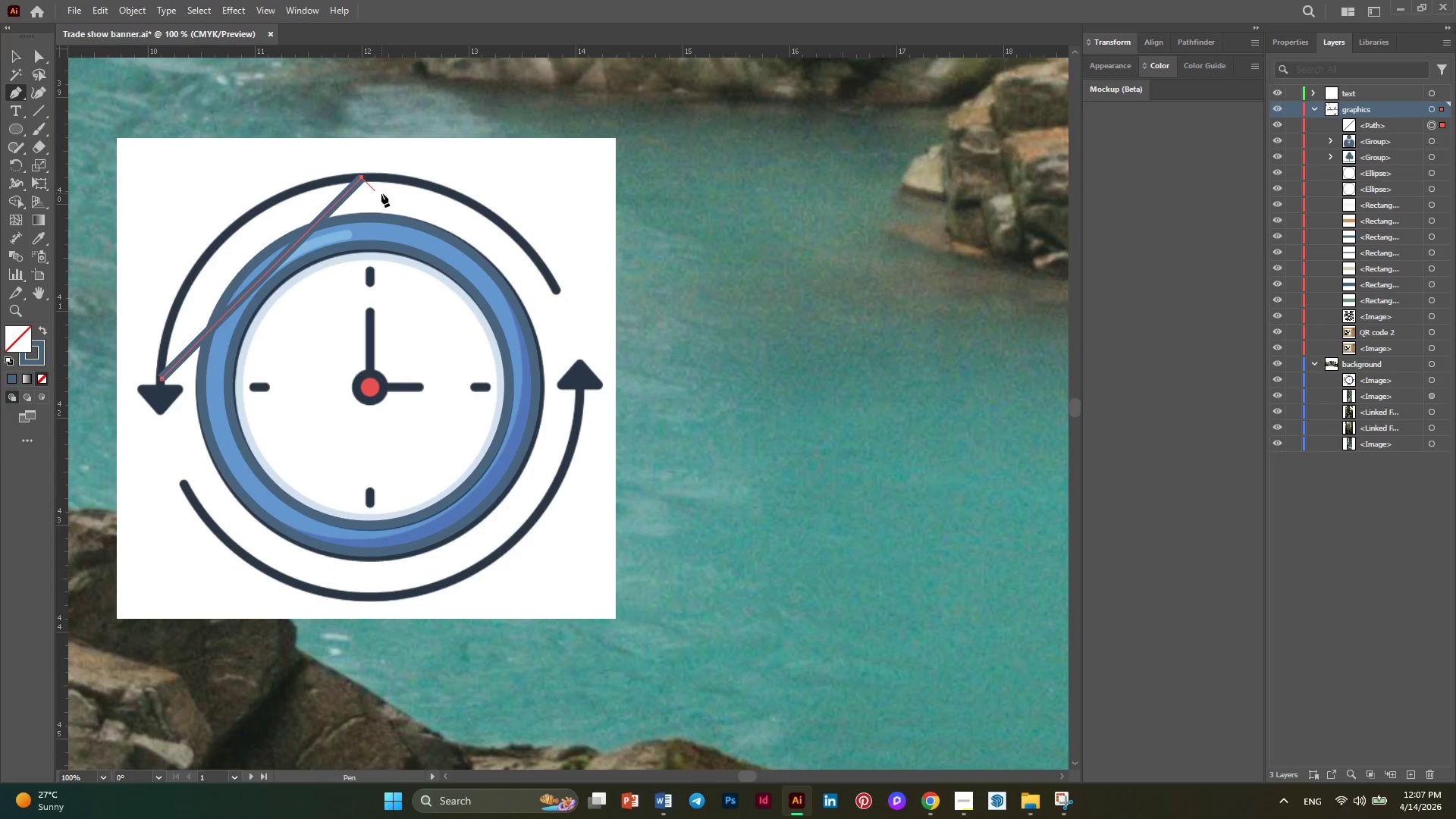 
key(Control+Z)
 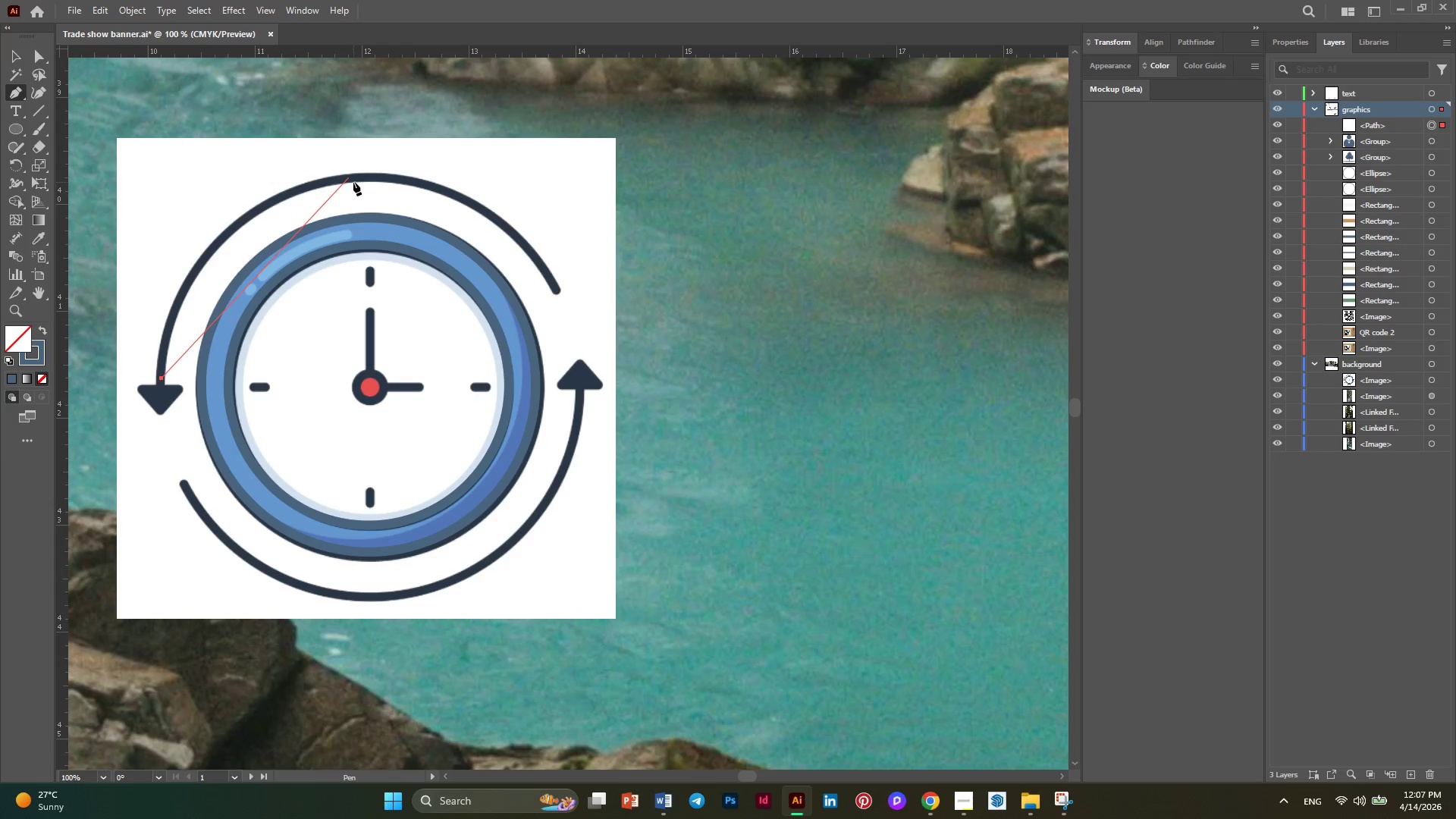 
left_click_drag(start_coordinate=[353, 182], to_coordinate=[535, 152])
 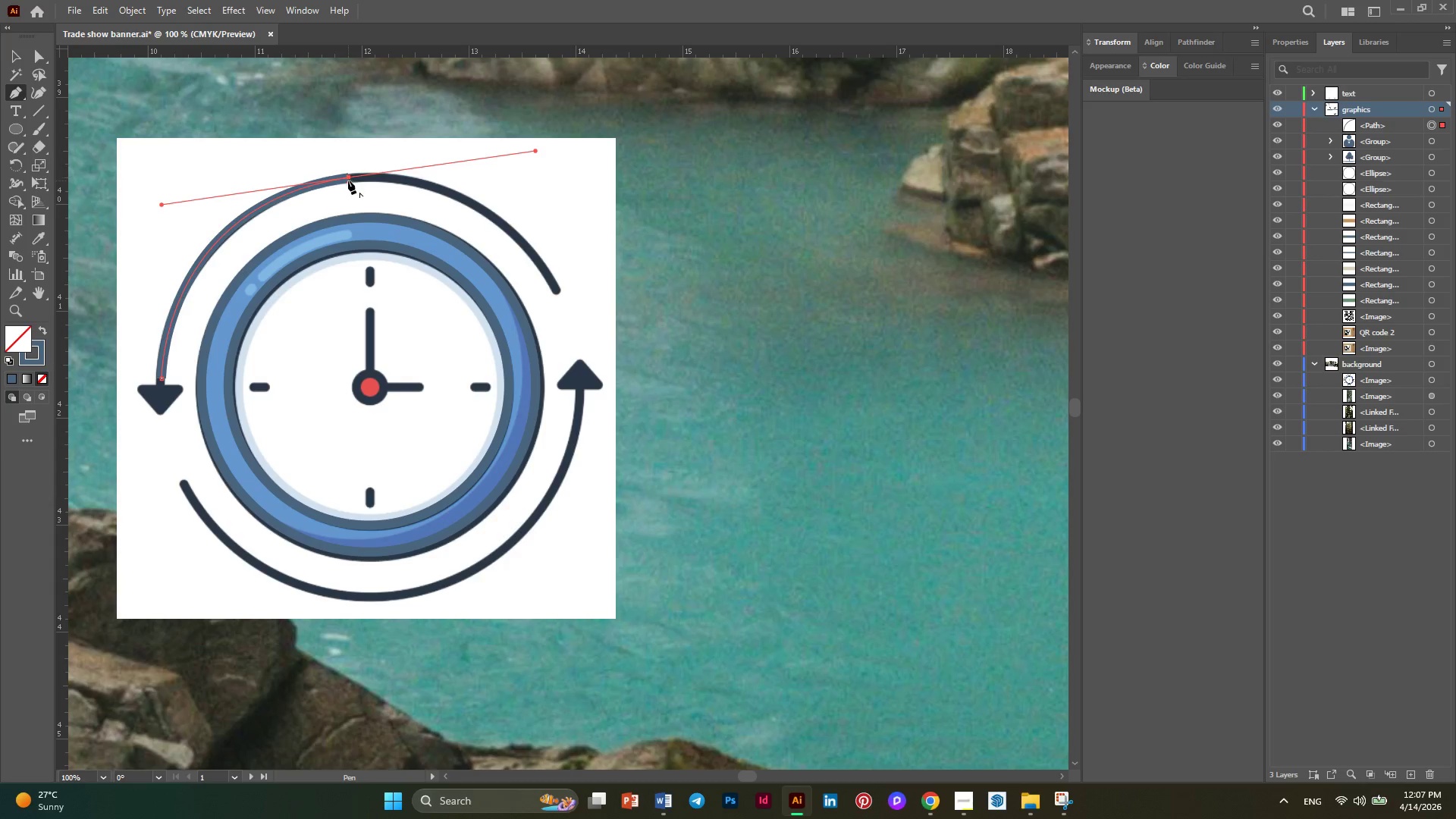 
left_click([348, 180])
 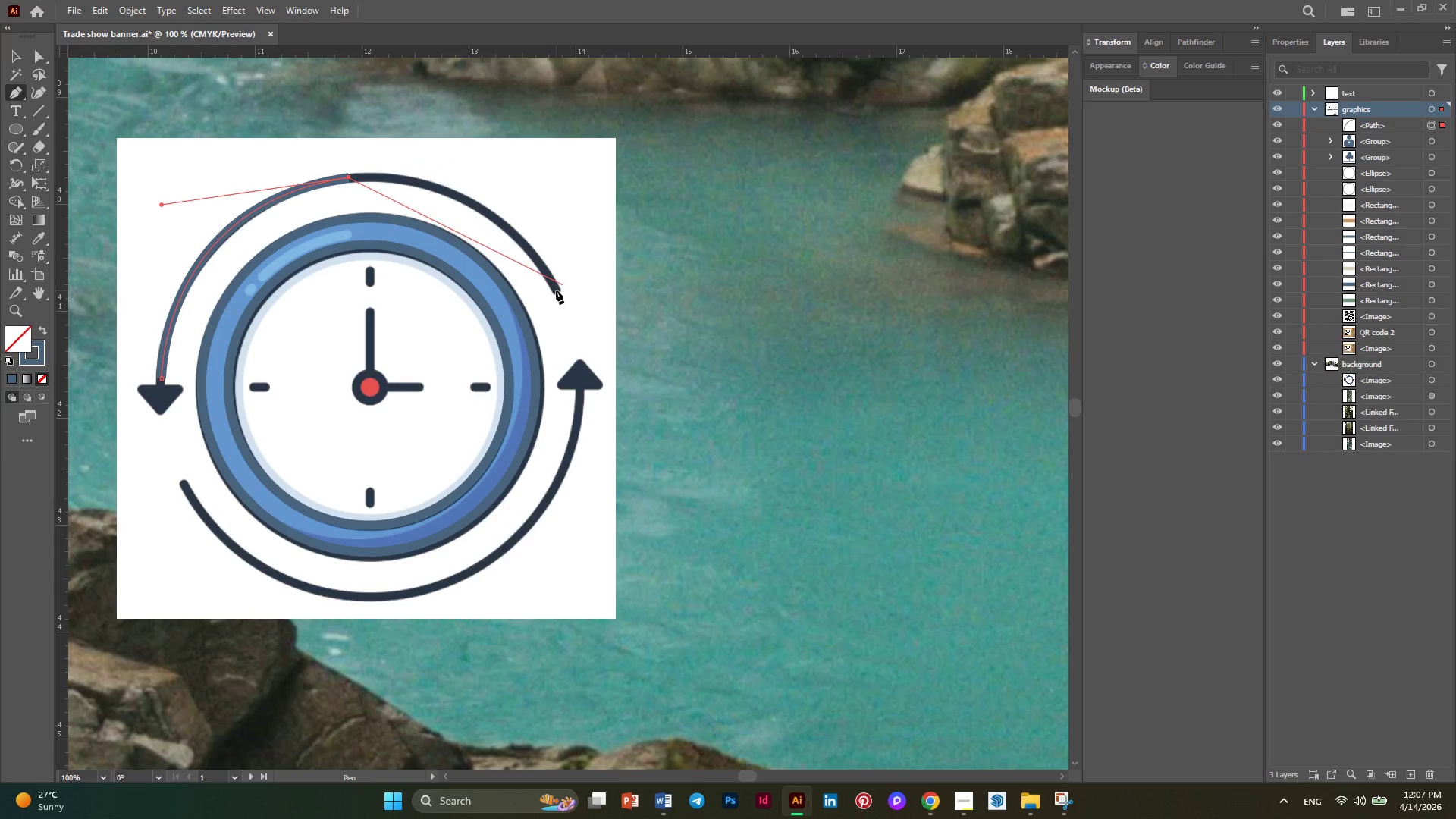 
left_click_drag(start_coordinate=[556, 294], to_coordinate=[644, 441])
 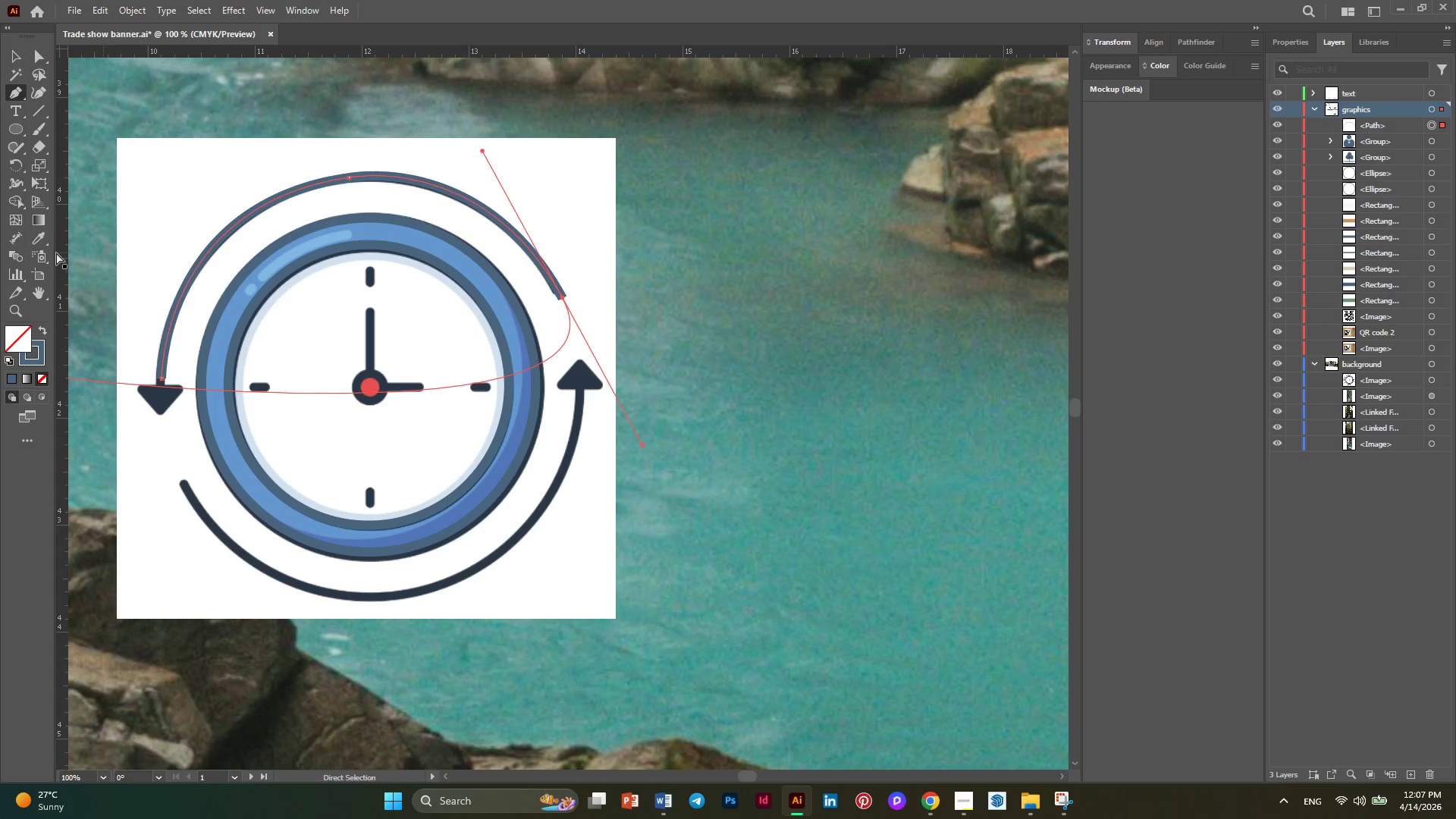 
wait(5.16)
 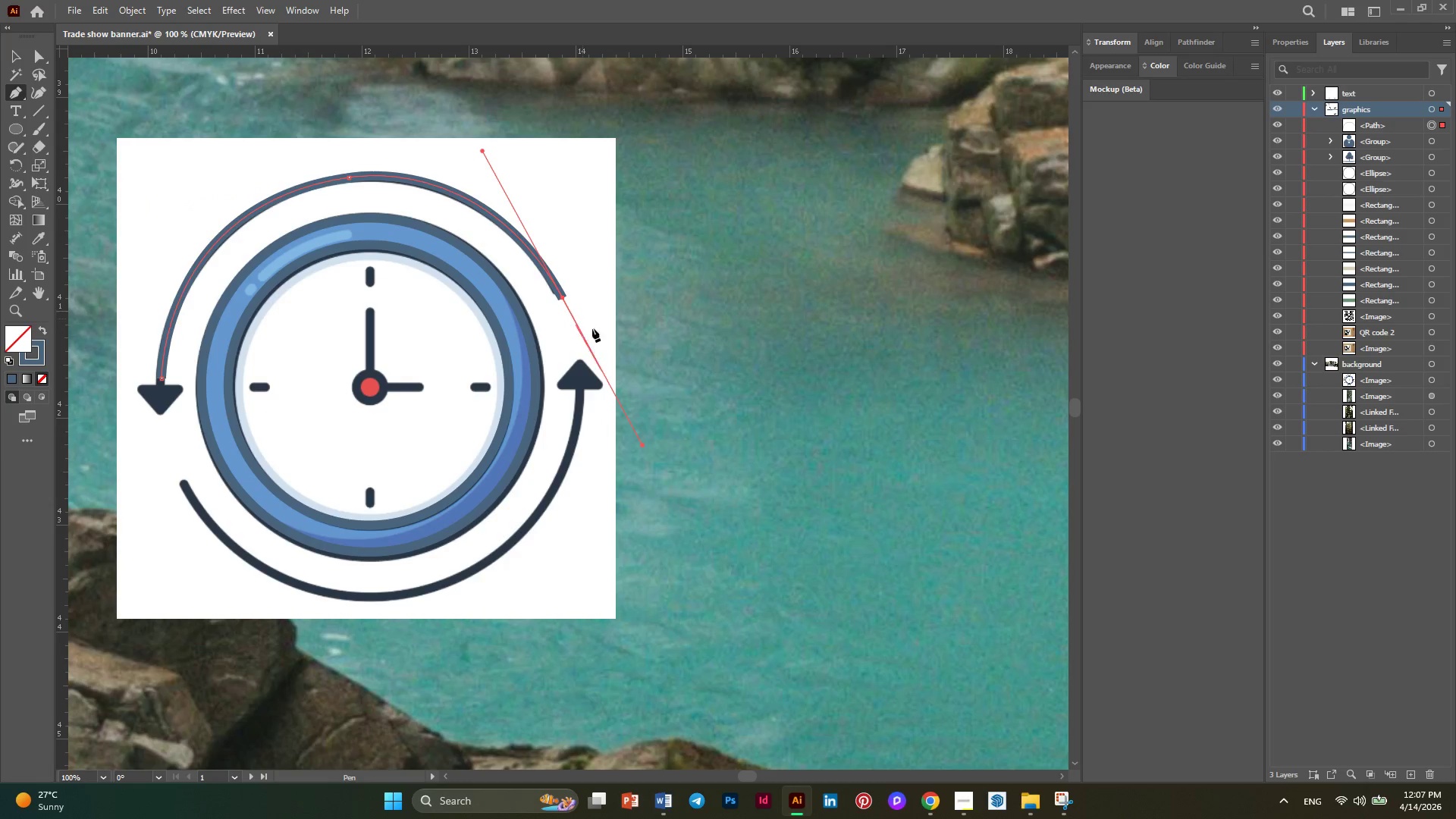 
left_click([18, 58])
 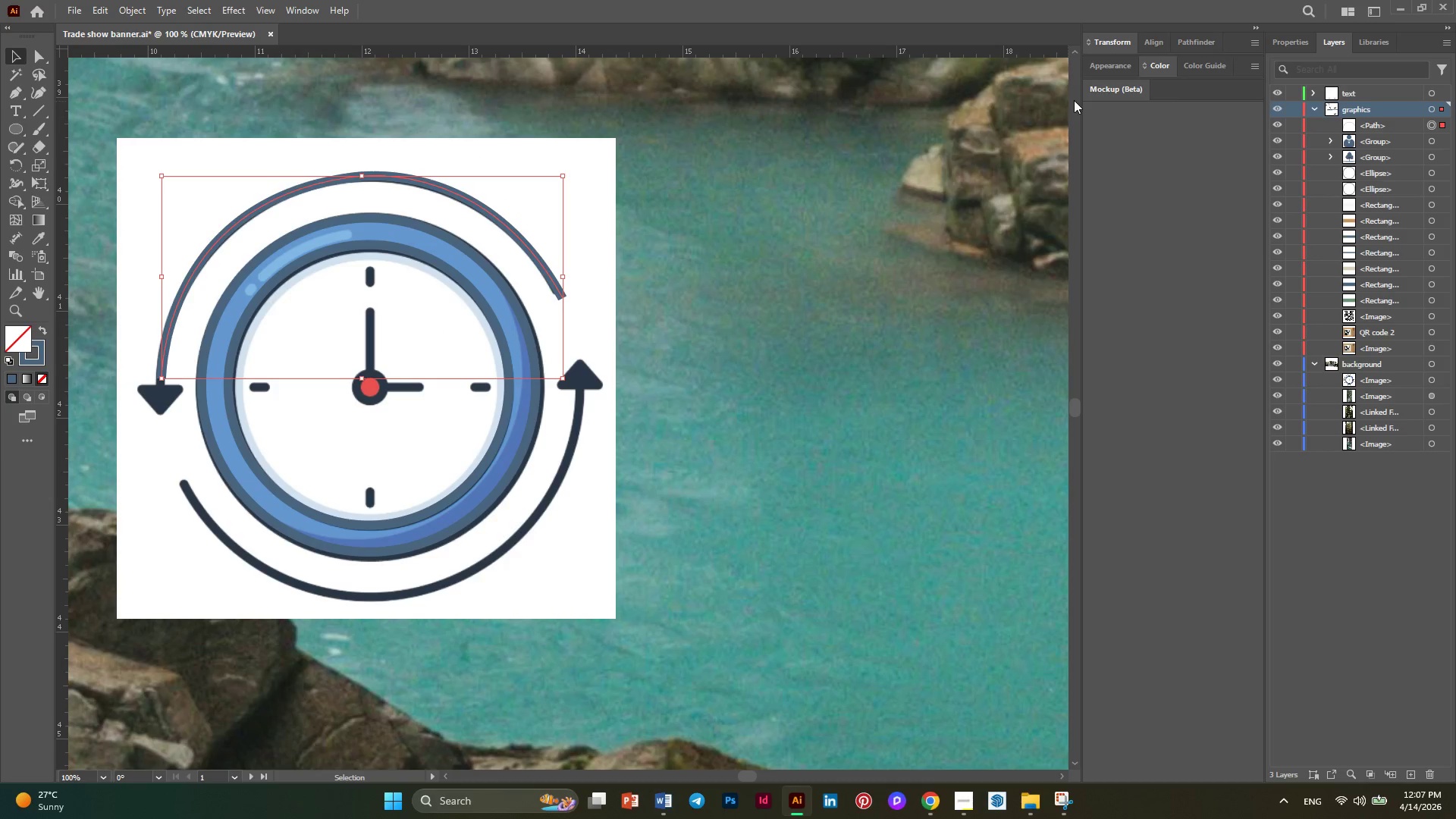 
left_click([1282, 49])
 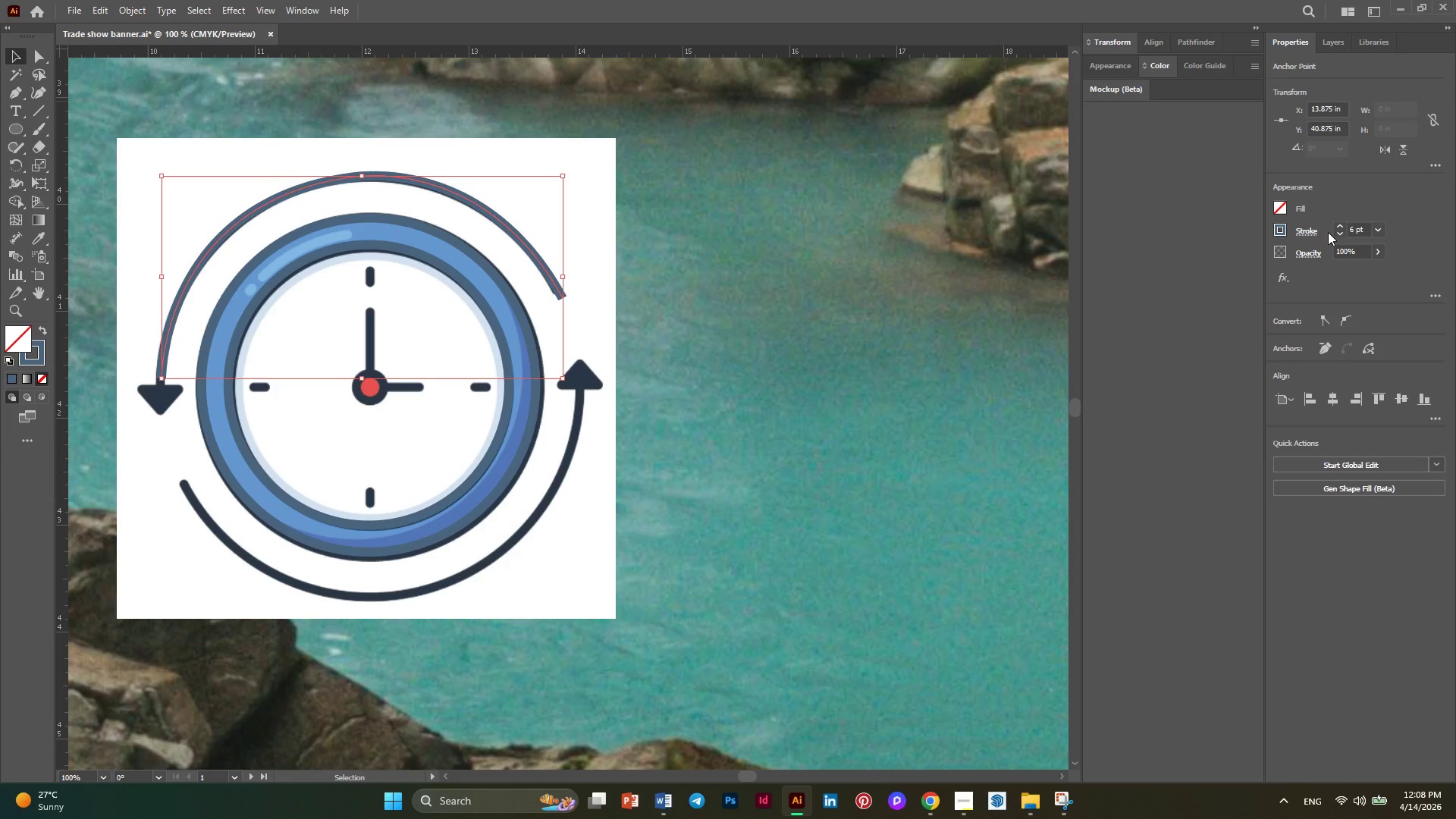 
left_click([1316, 233])
 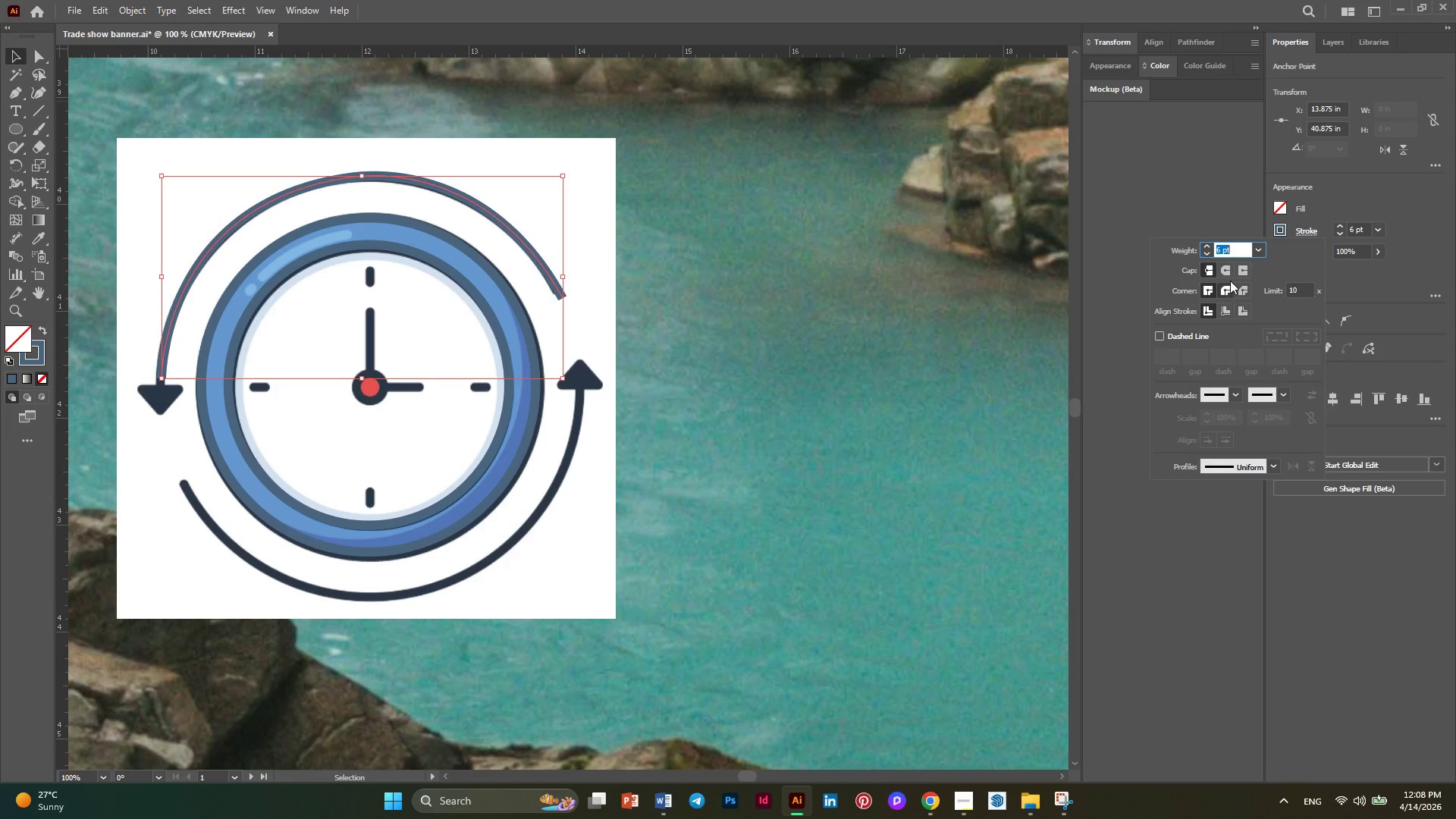 
left_click([1230, 268])
 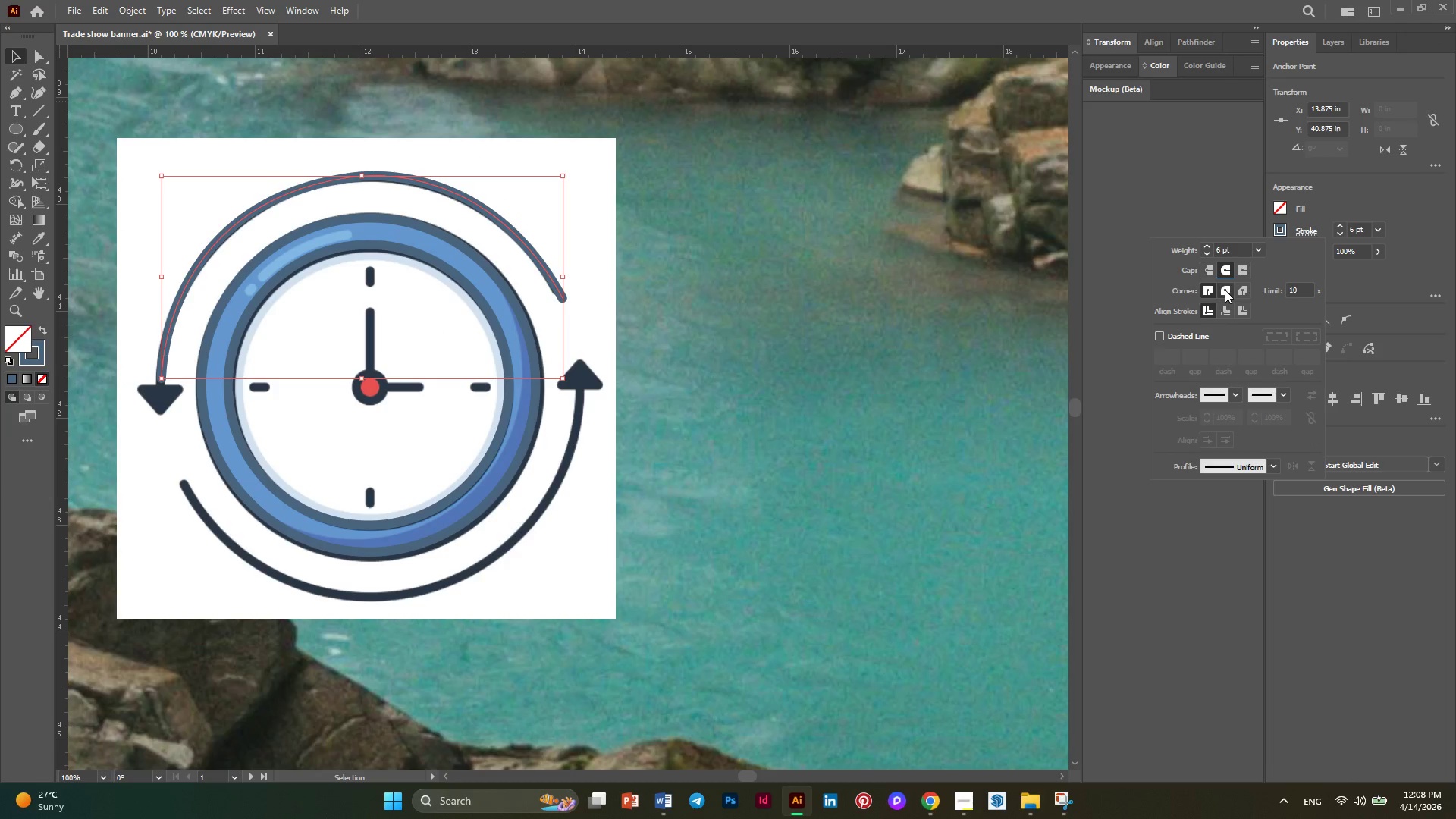 
left_click([1225, 290])
 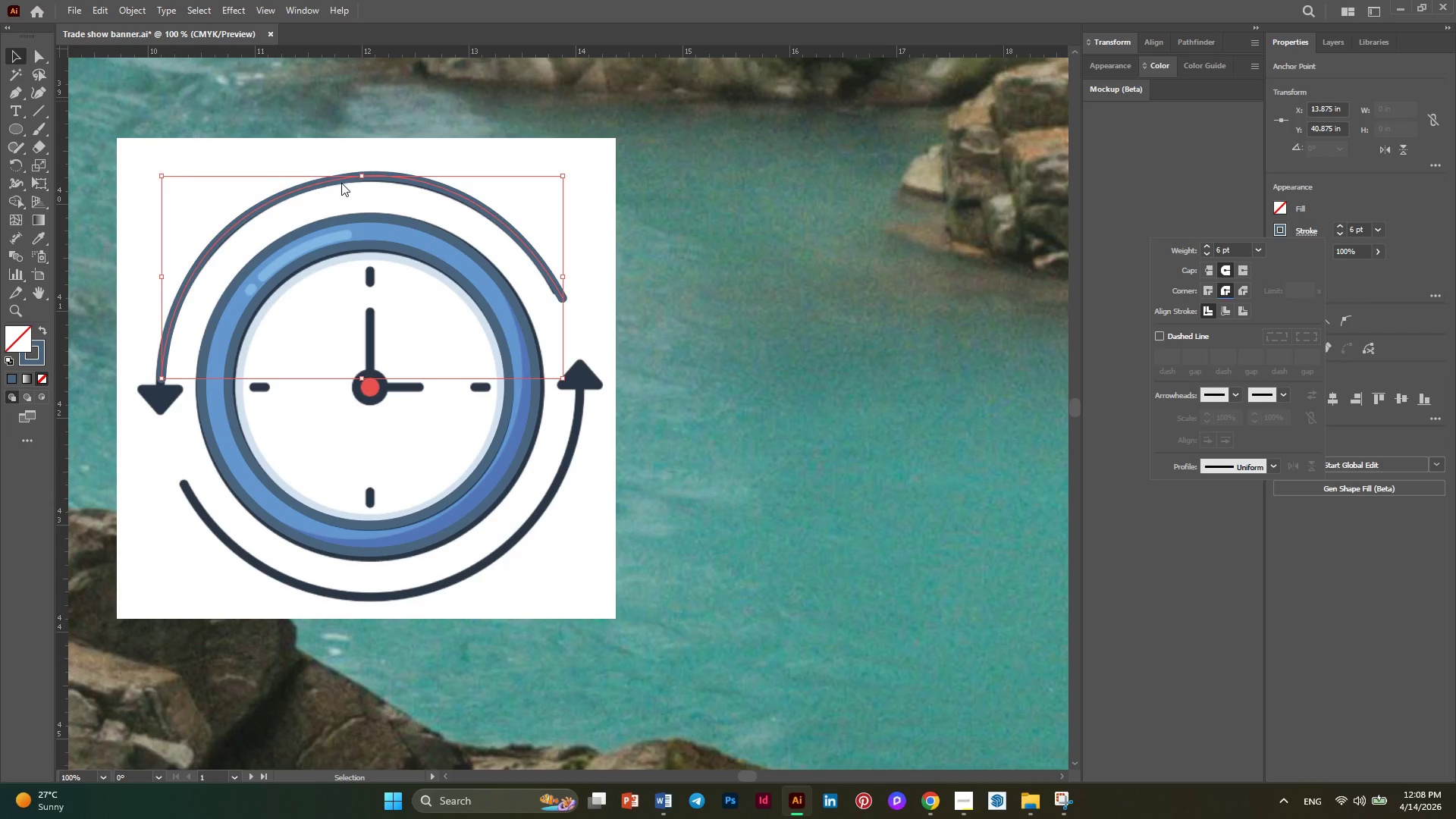 
wait(7.88)
 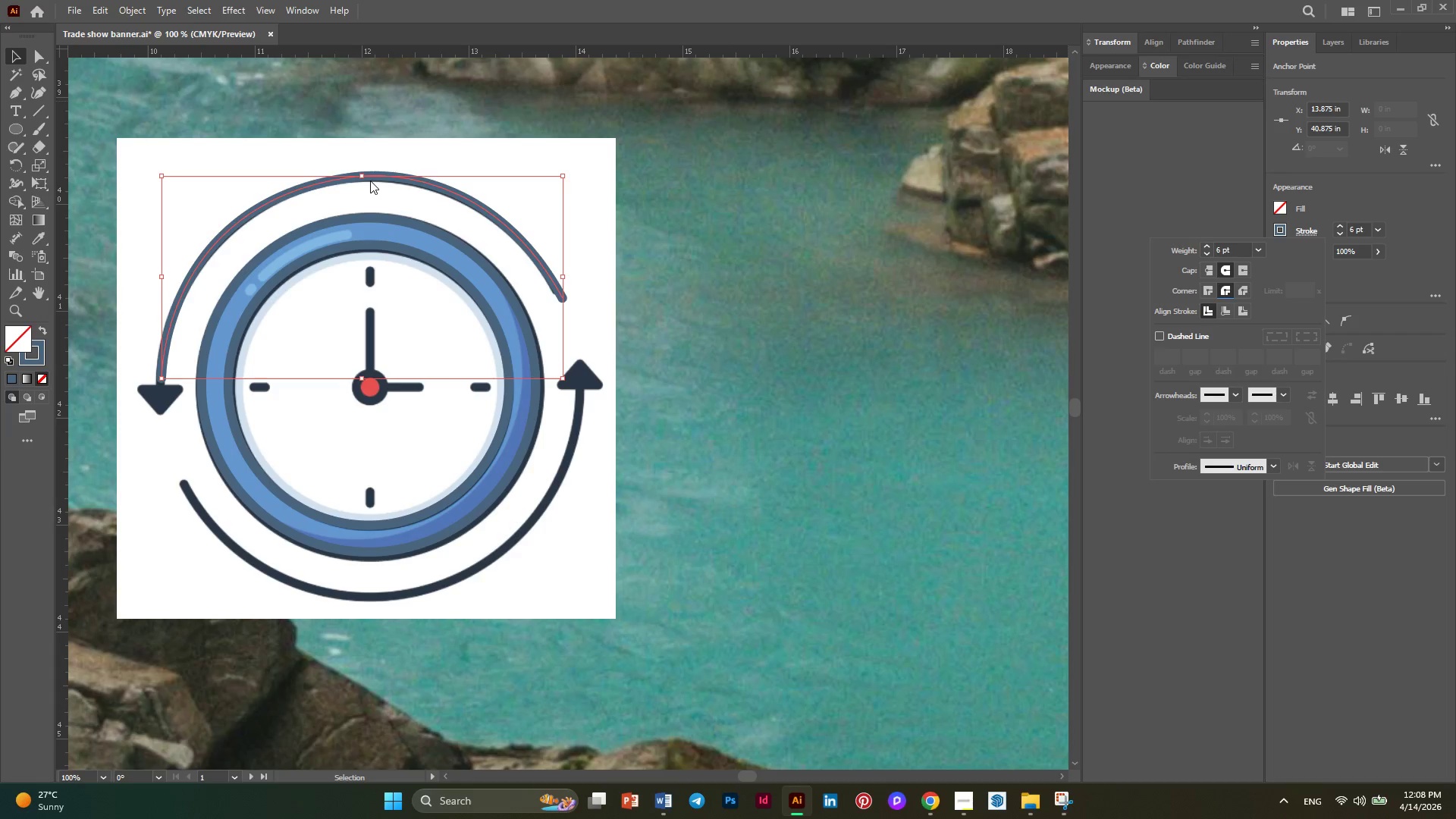 
hold_key(key=AltLeft, duration=1.47)
left_click_drag(start_coordinate=[322, 183], to_coordinate=[389, 372])
 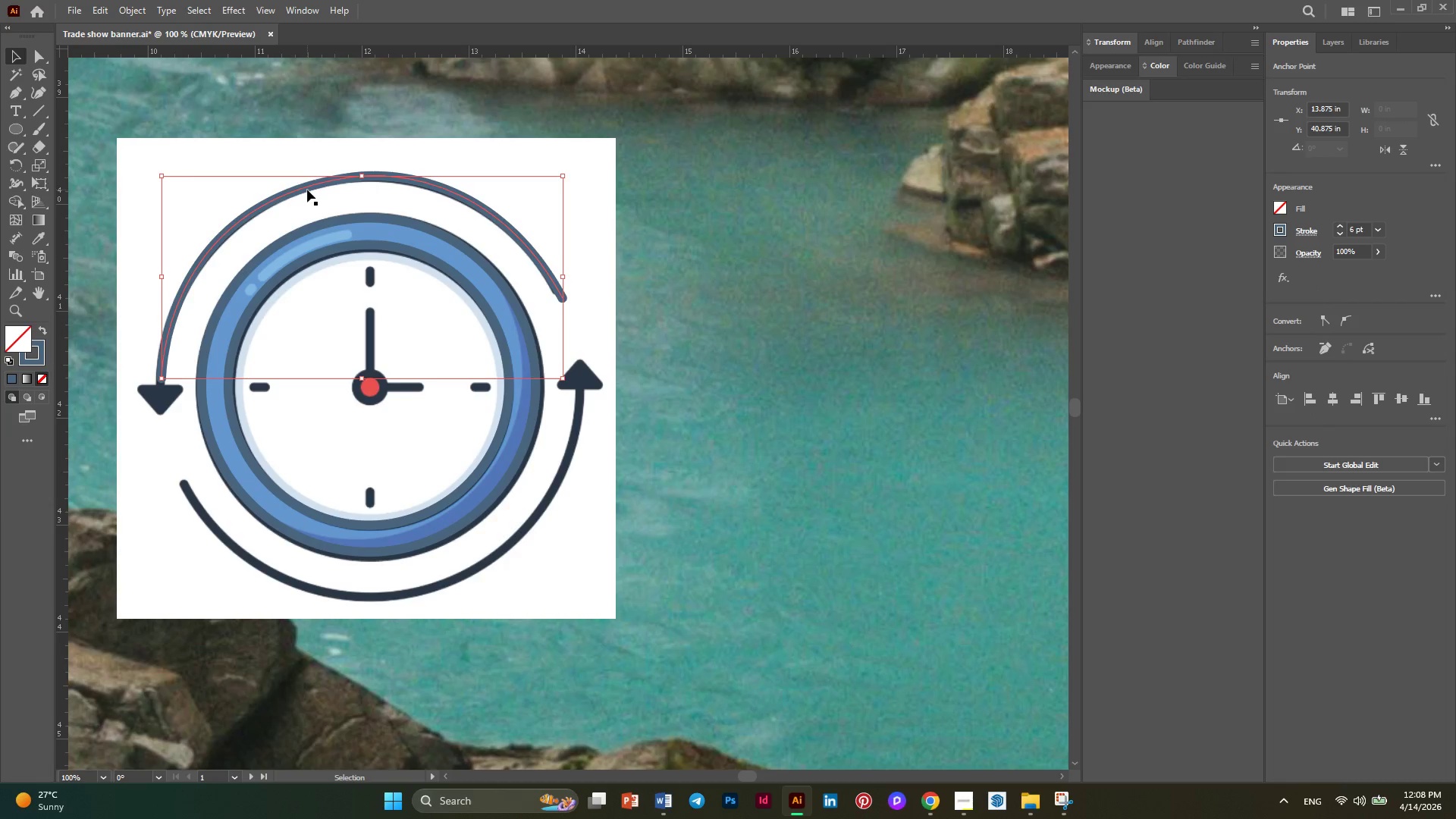 
hold_key(key=AltLeft, duration=0.94)
left_click_drag(start_coordinate=[307, 190], to_coordinate=[347, 297])
 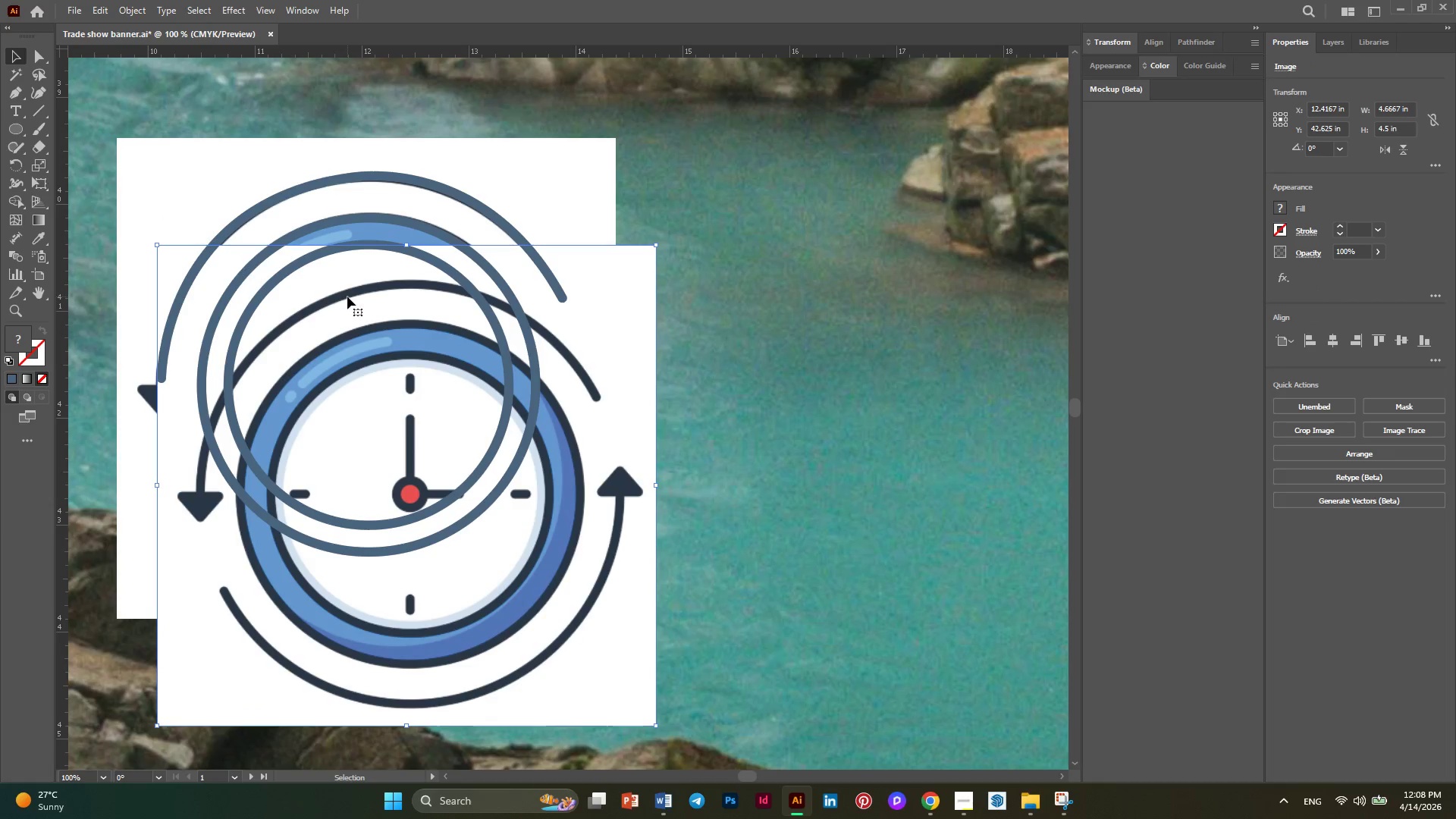 
key(Control+ControlLeft)
 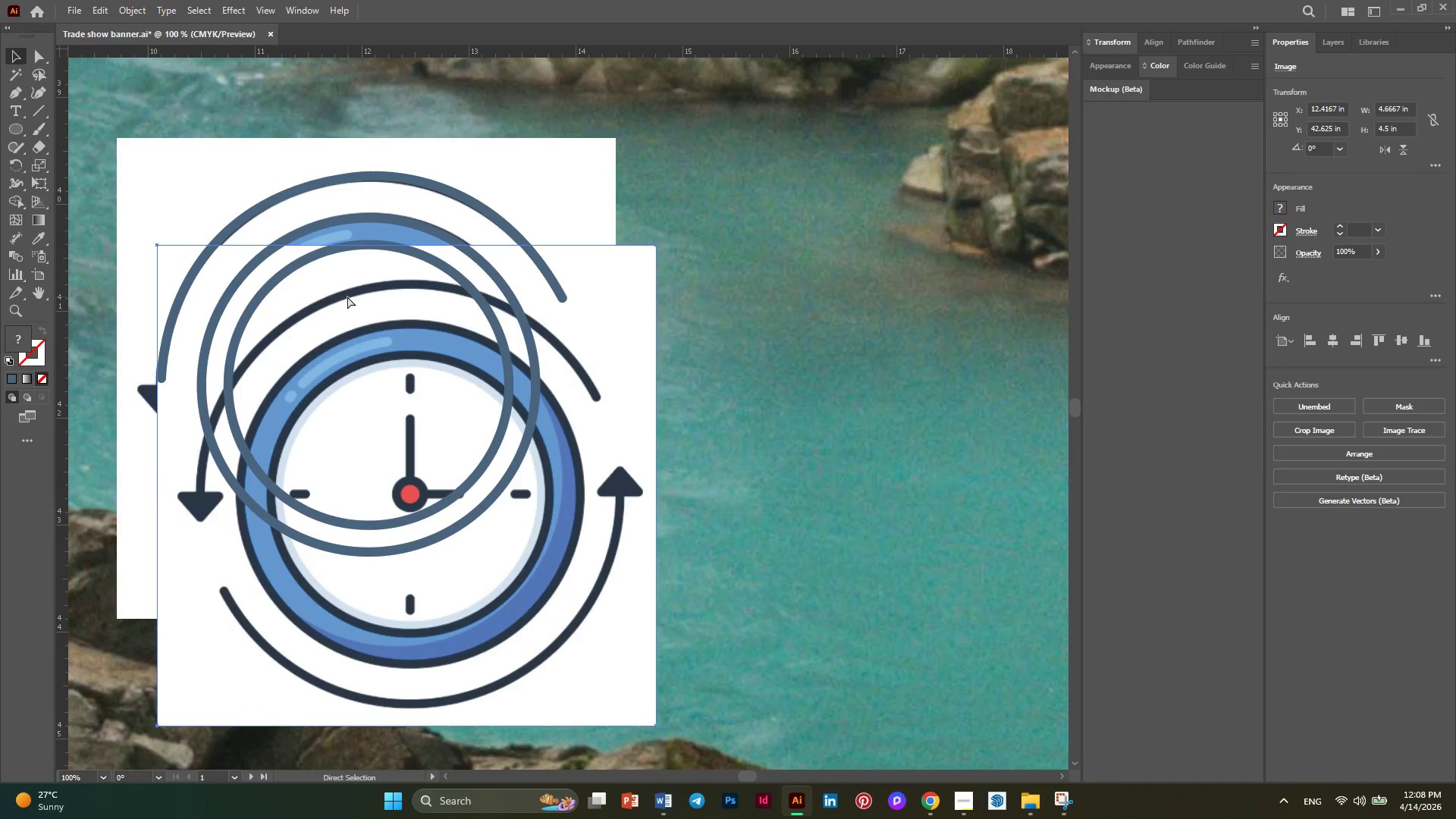 
key(Control+Z)
 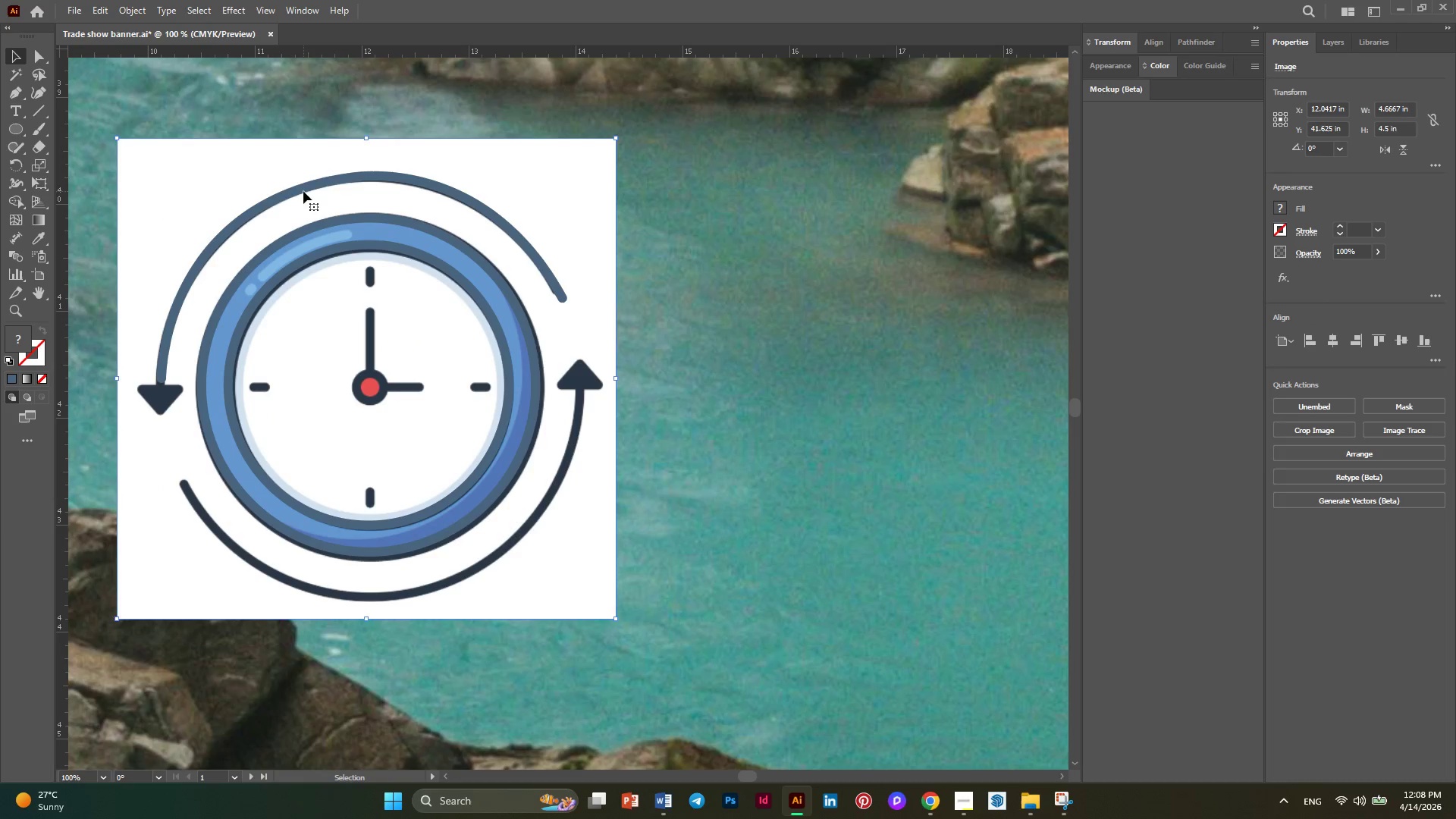 
double_click([303, 187])
 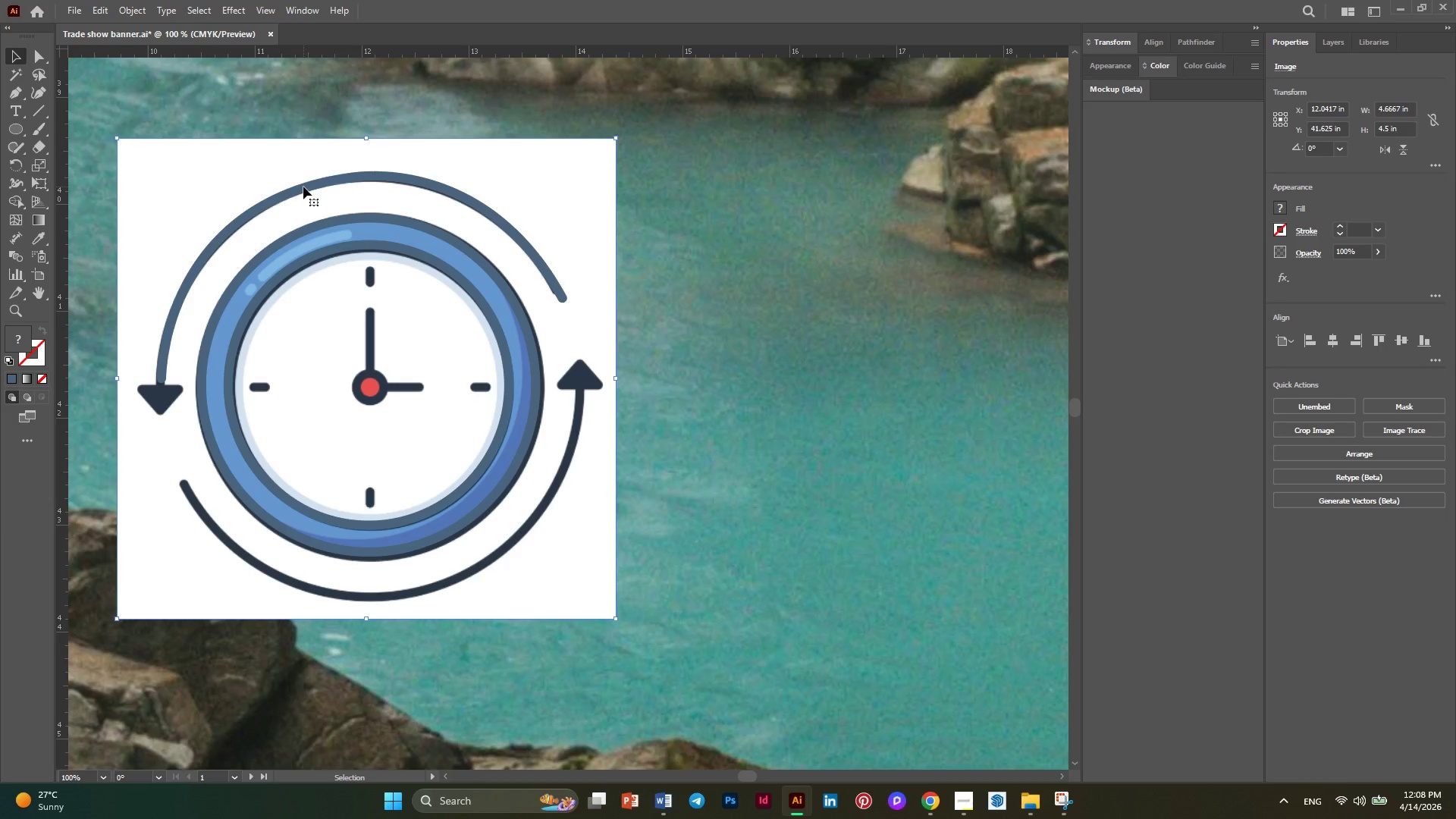 
triple_click([303, 187])
 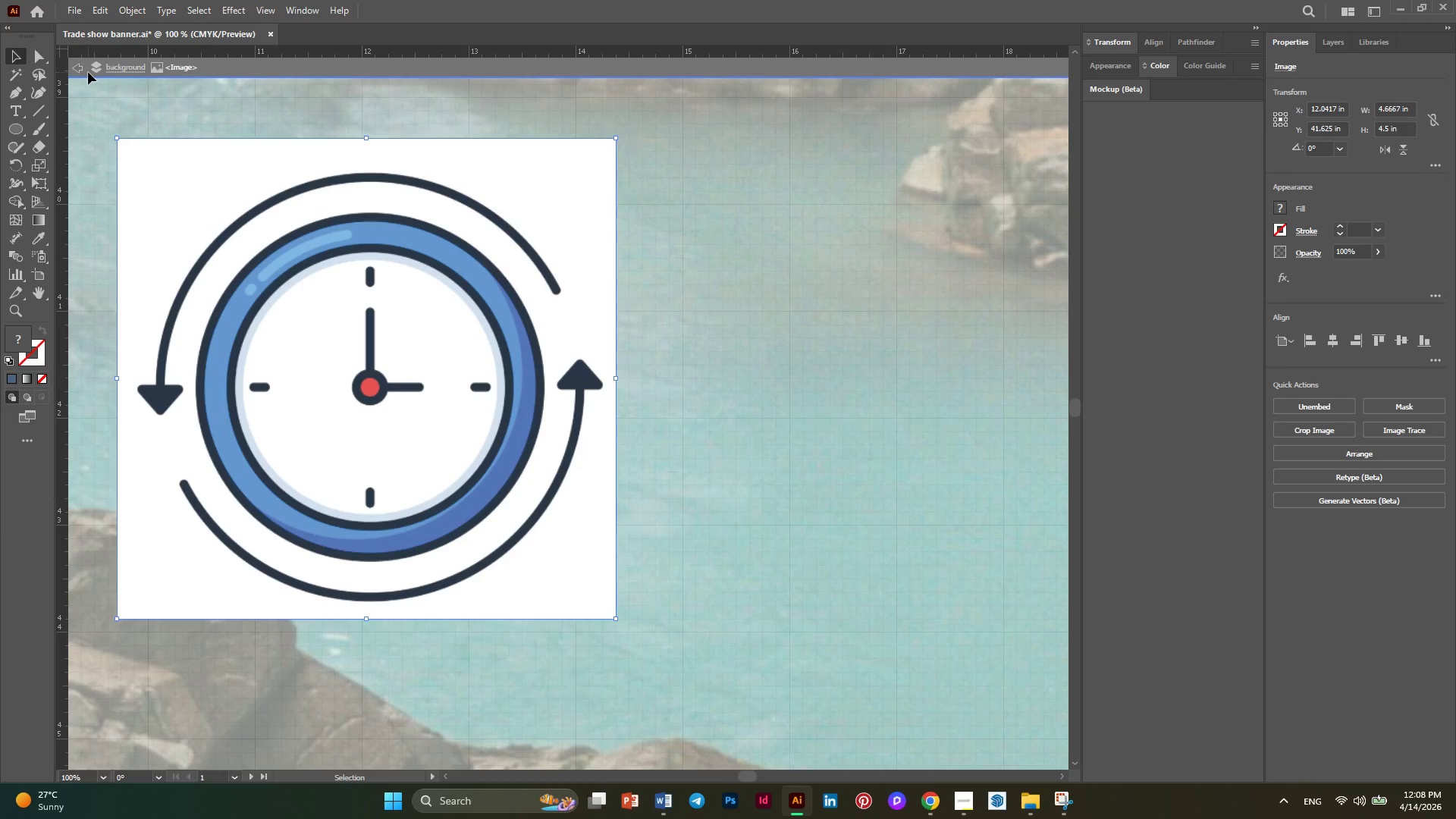 
left_click([84, 69])
 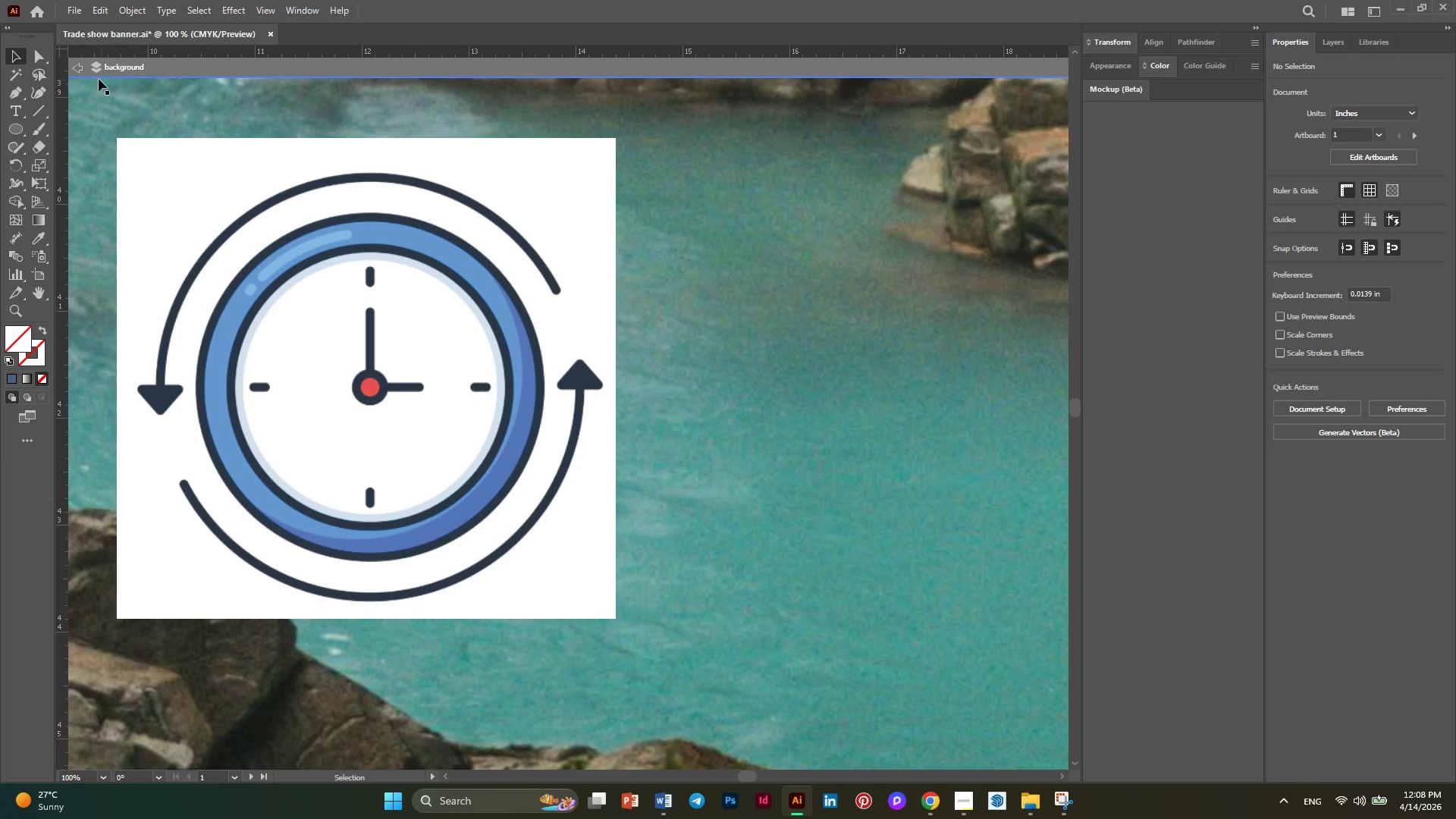 
left_click([84, 67])
 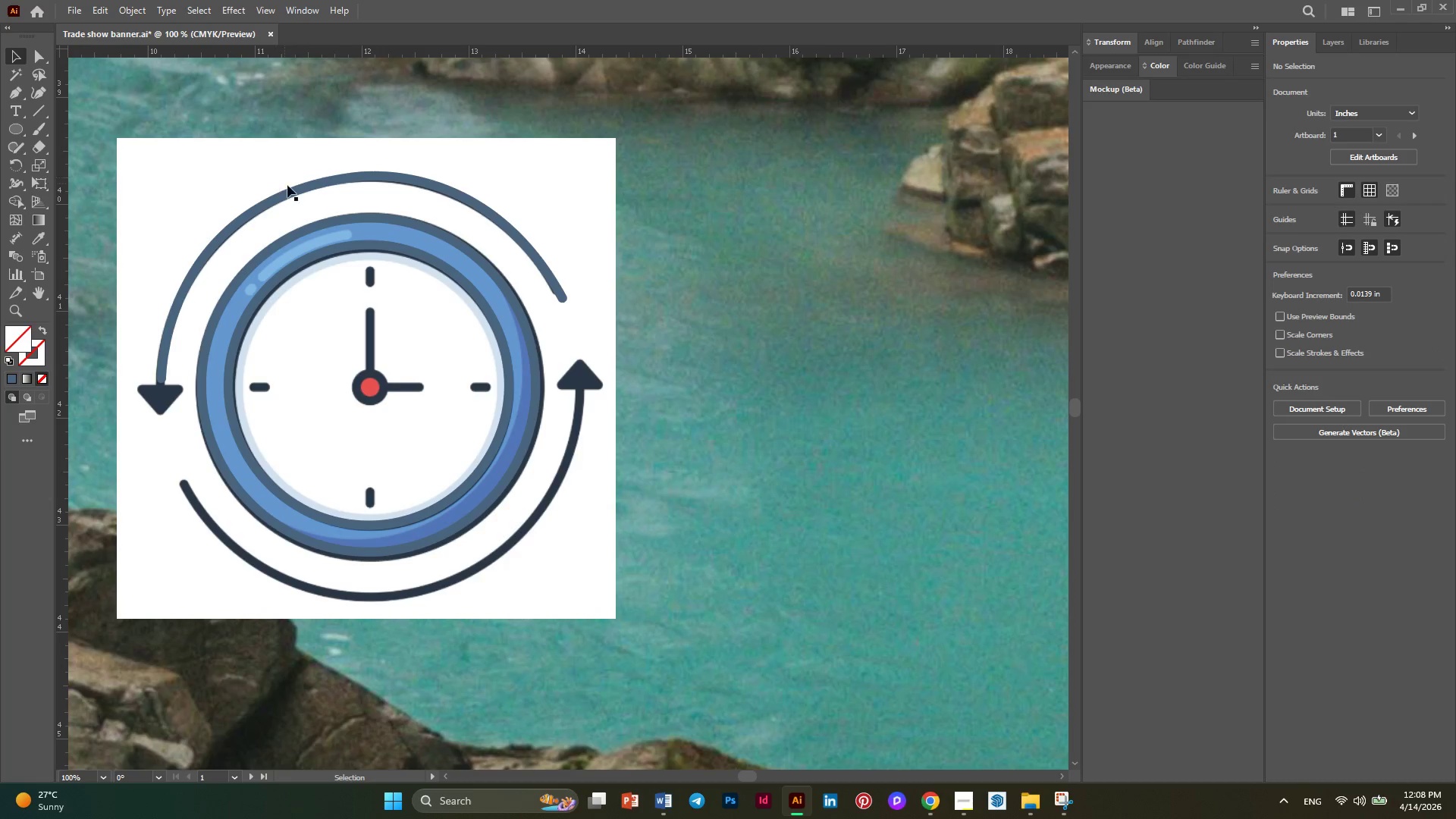 
left_click([295, 193])
 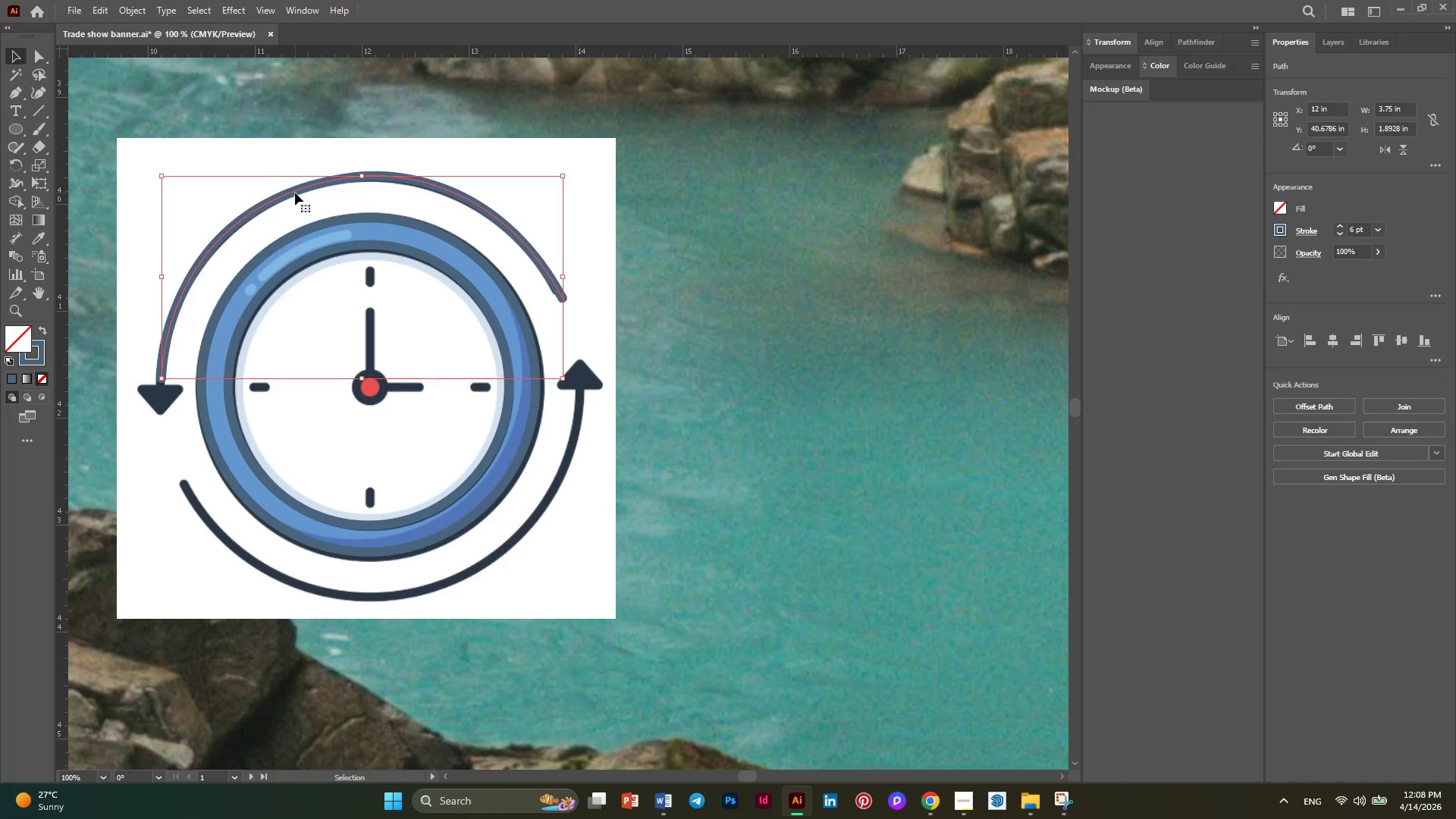 
hold_key(key=AltLeft, duration=1.39)
left_click_drag(start_coordinate=[295, 193], to_coordinate=[511, 417])
 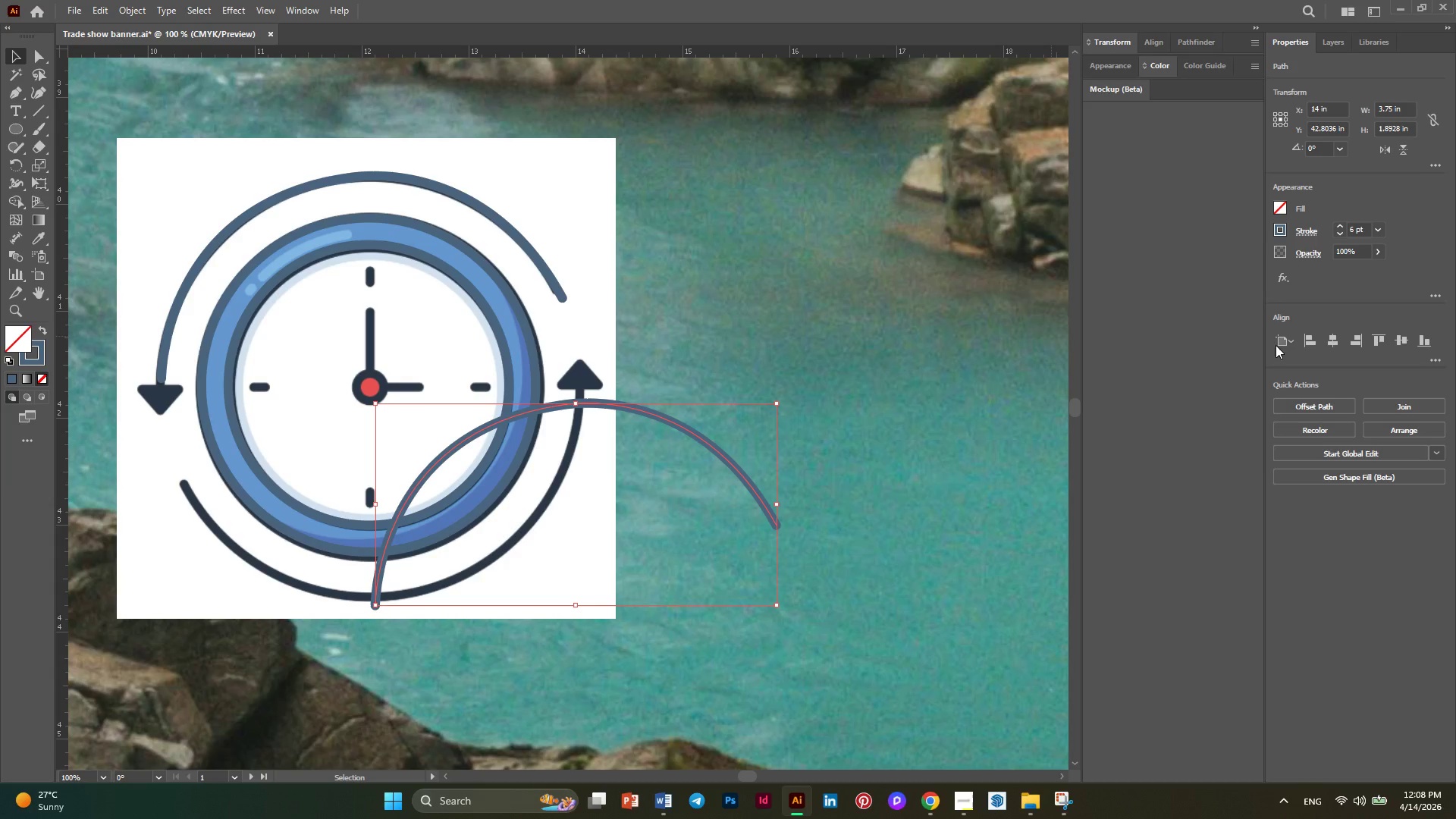 
left_click([1443, 358])
 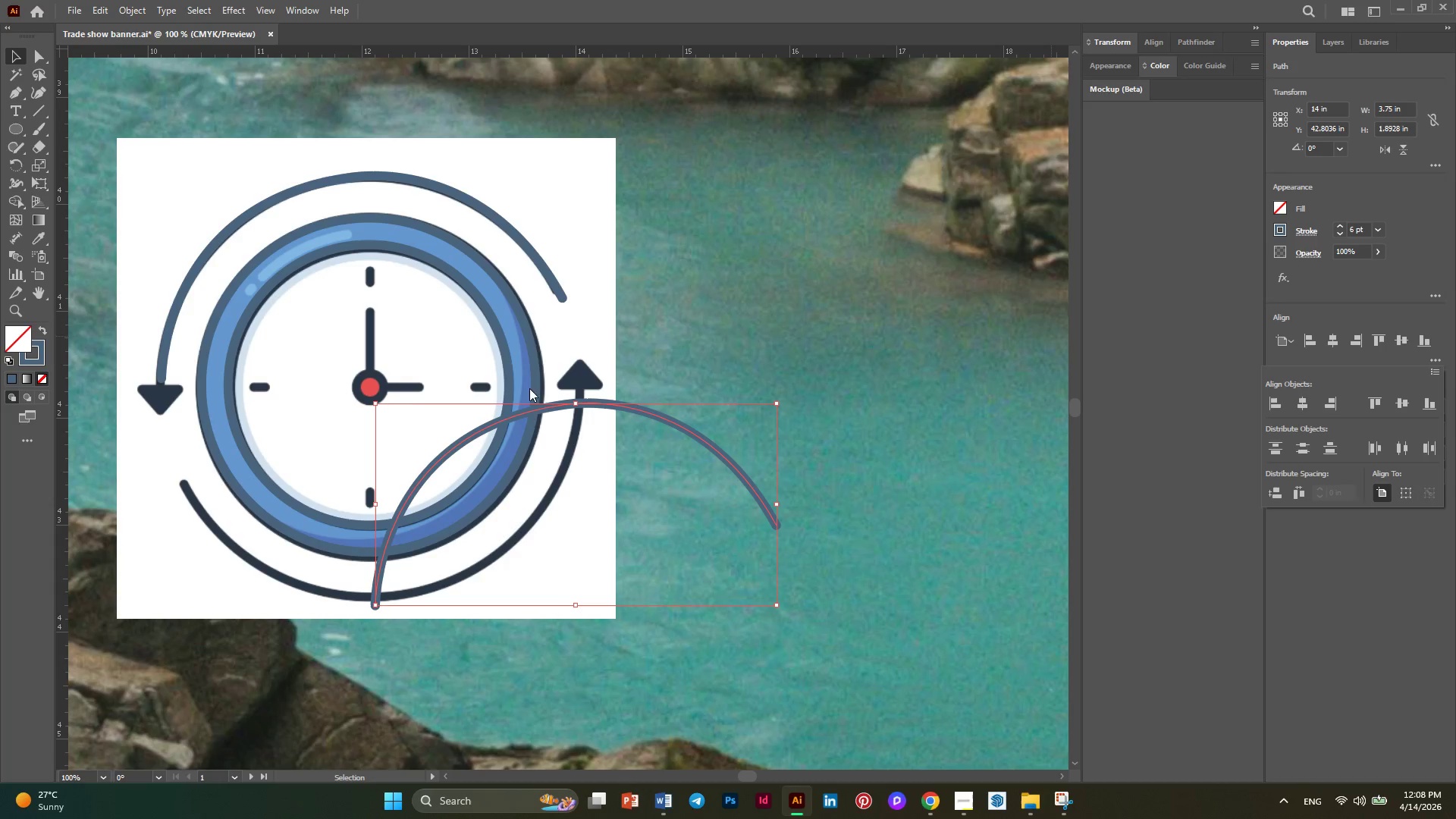 
wait(6.44)
 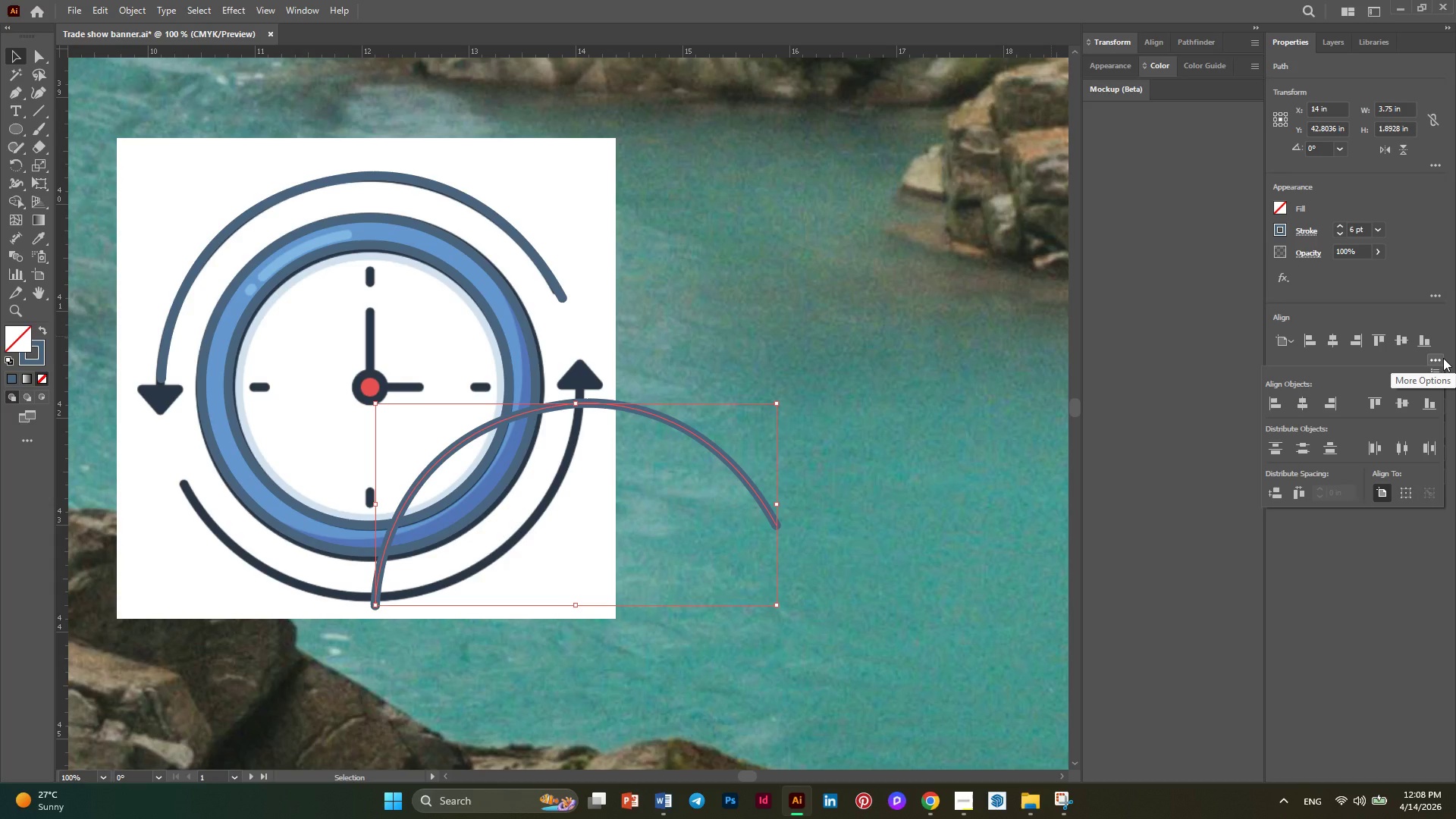 
right_click([498, 421])
 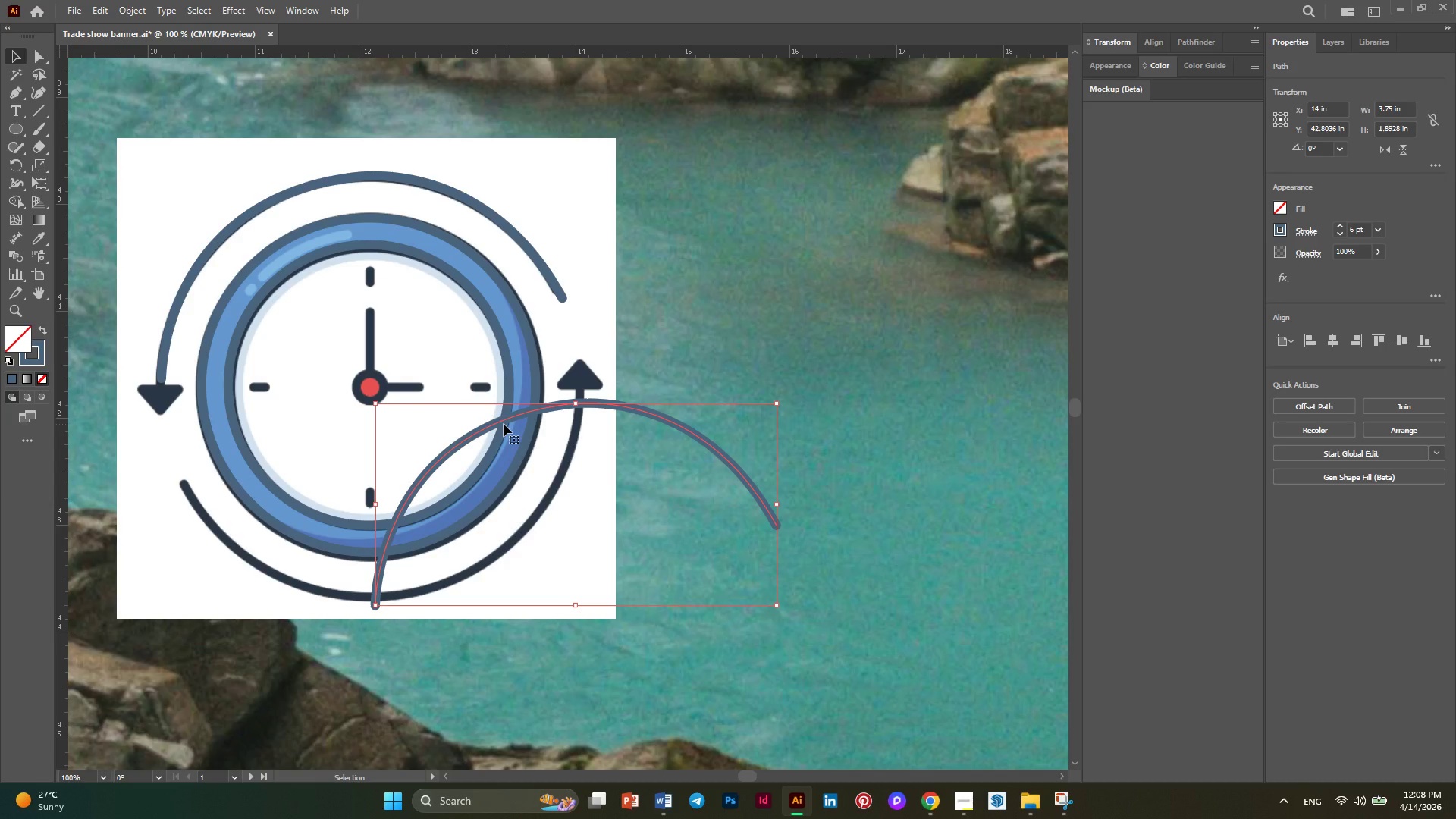 
right_click([504, 424])
 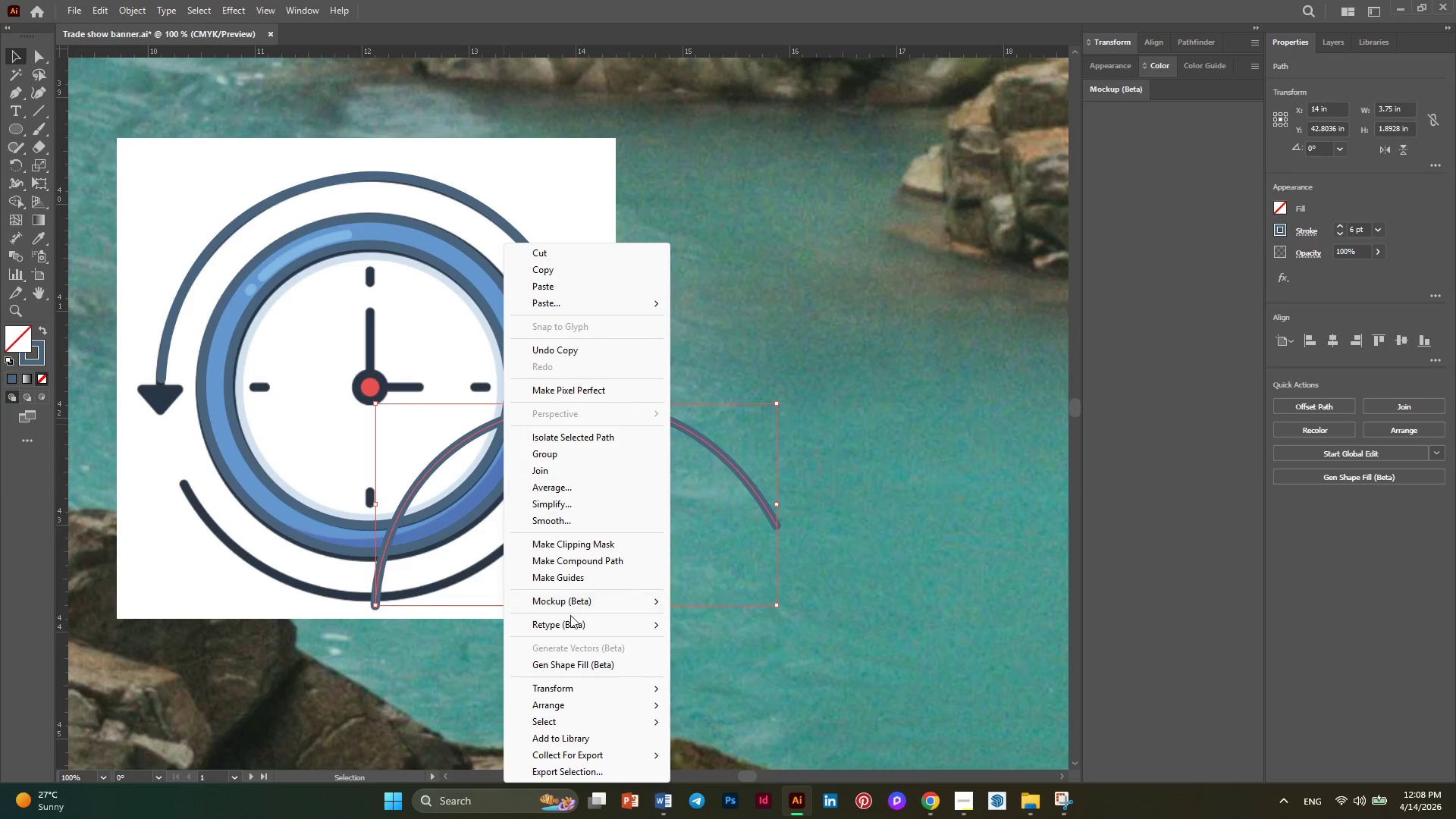 
mouse_move([595, 699])
 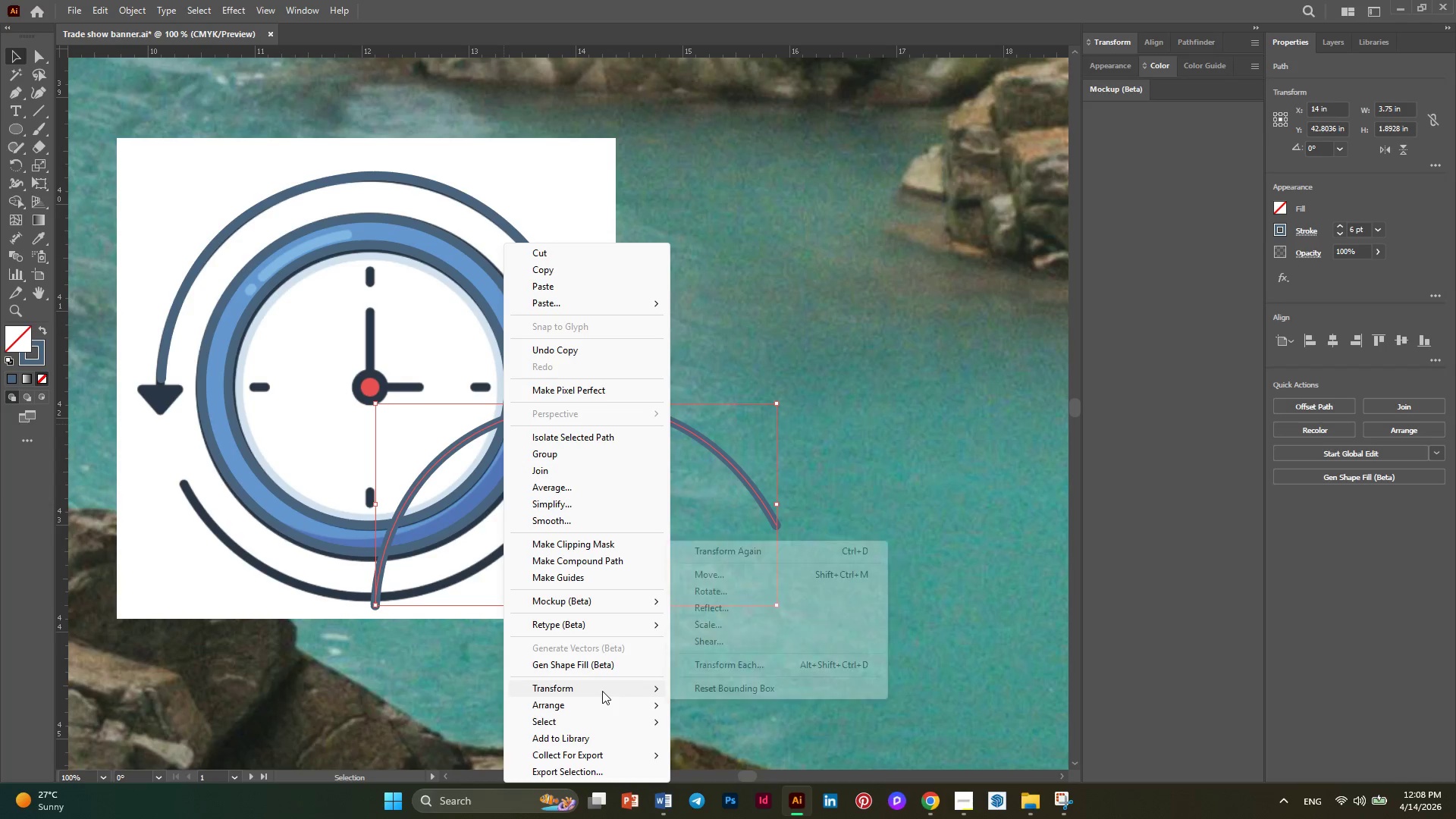 
mouse_move([610, 691])
 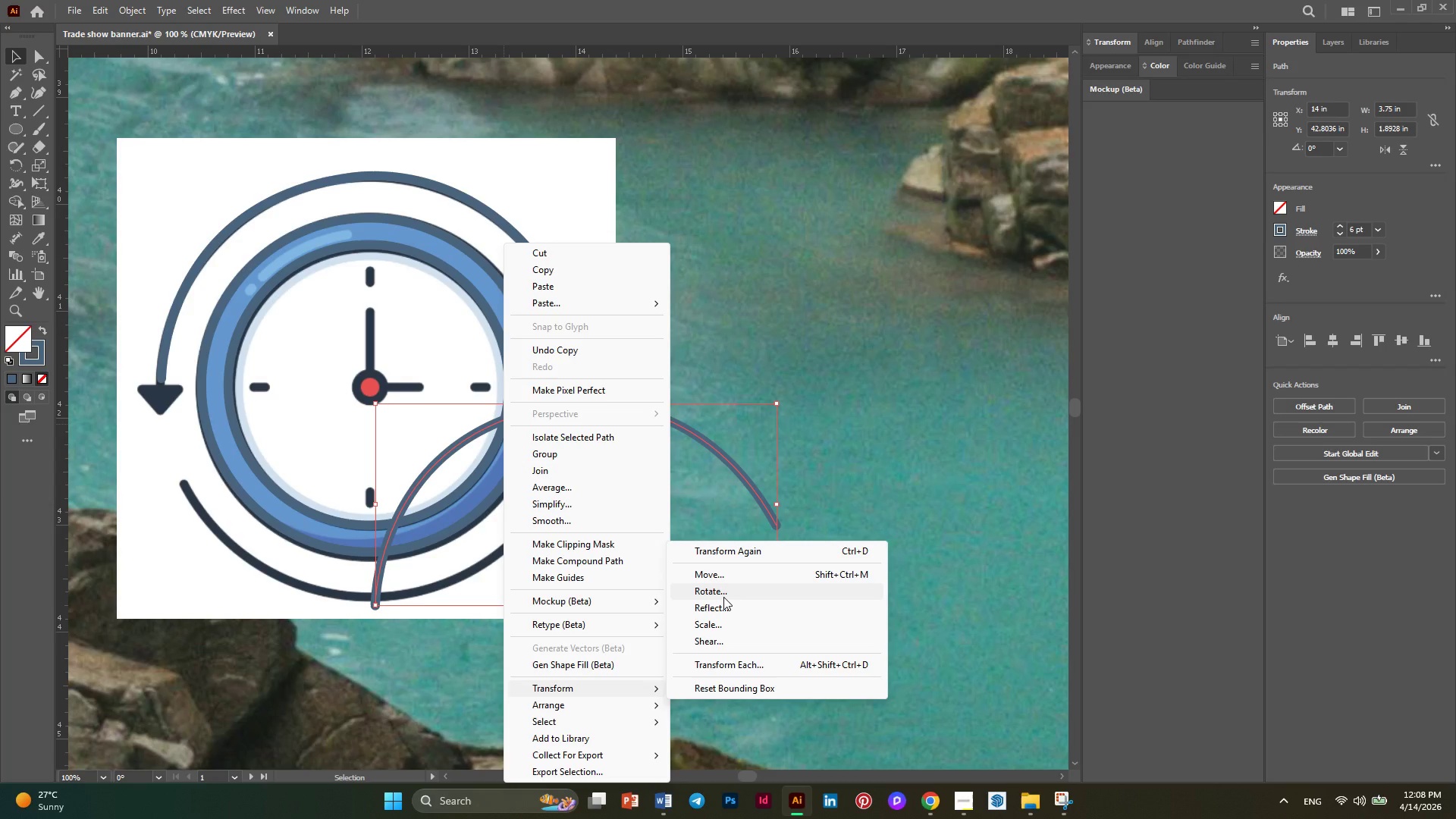 
wait(8.65)
 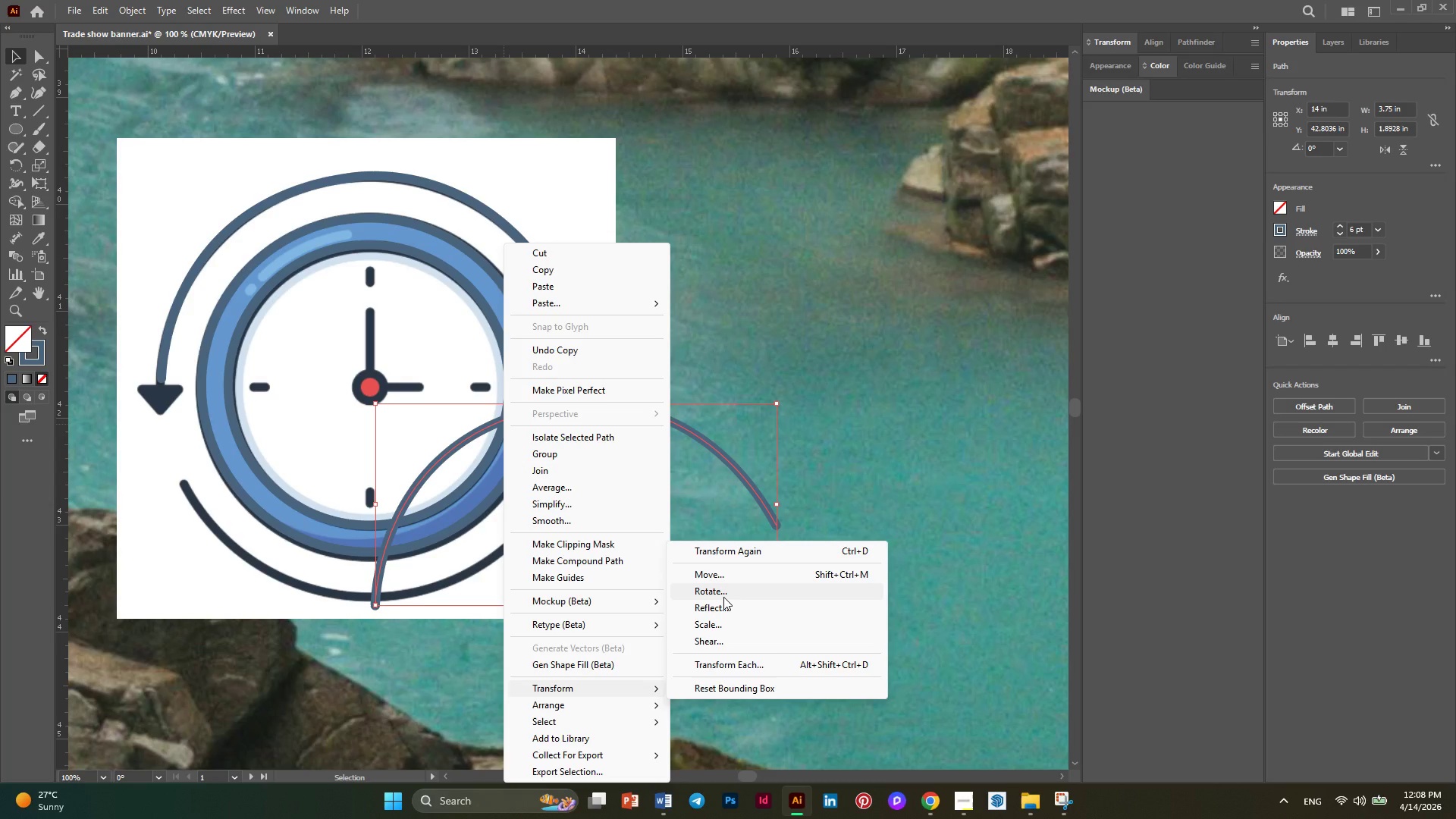 
left_click([720, 595])
 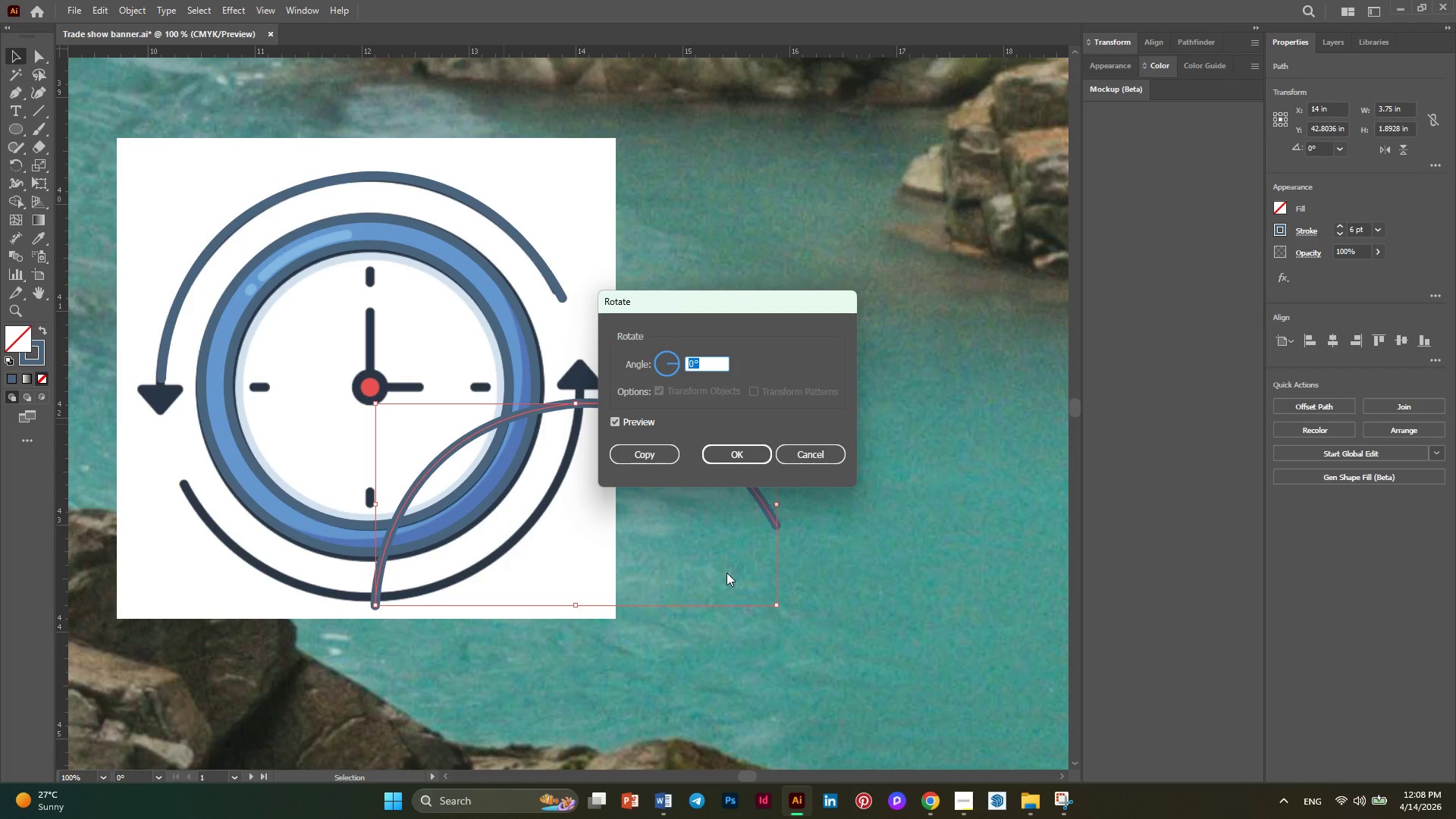 
wait(5.95)
 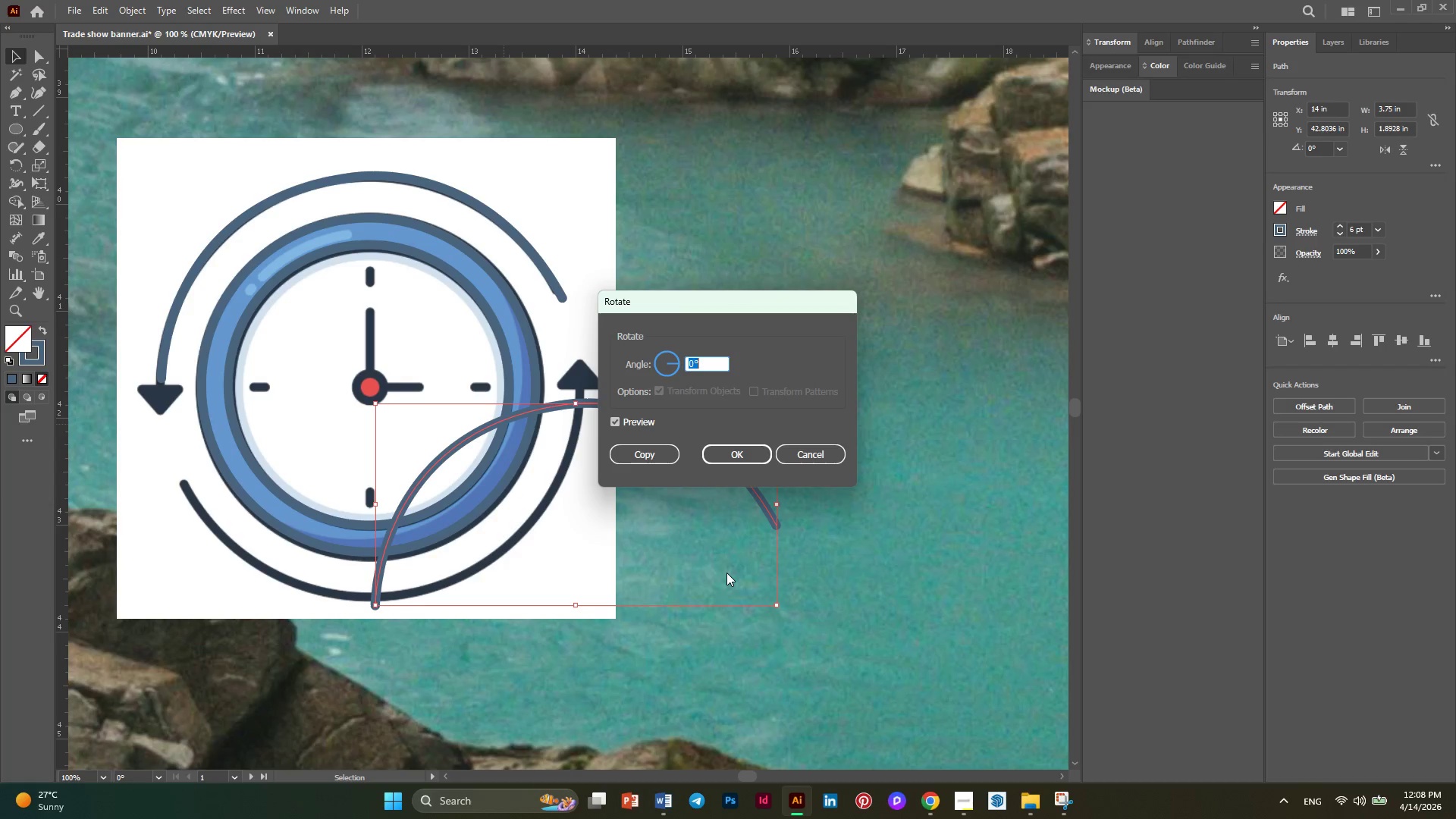 
key(Numpad9)
 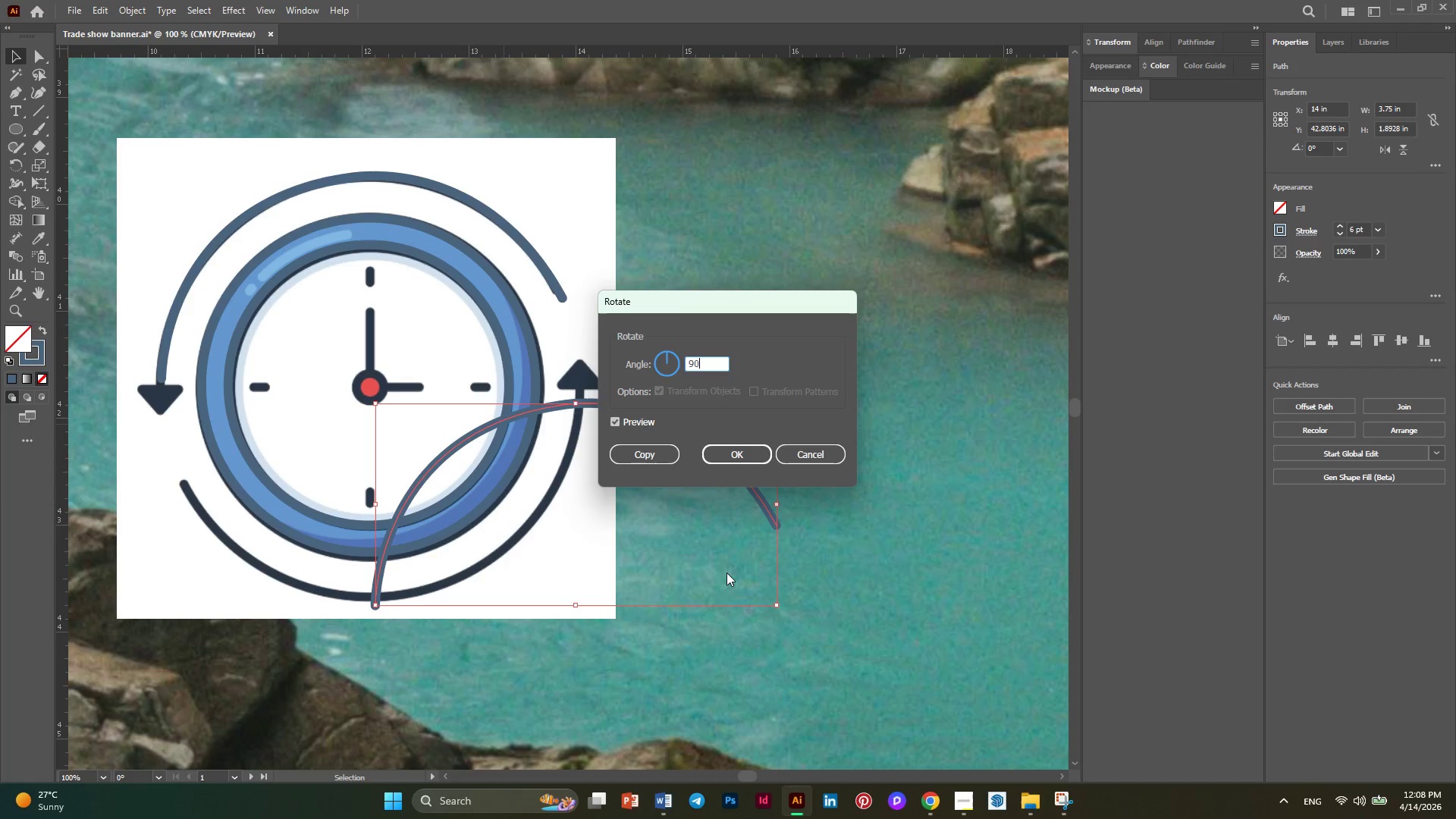 
key(Numpad0)
 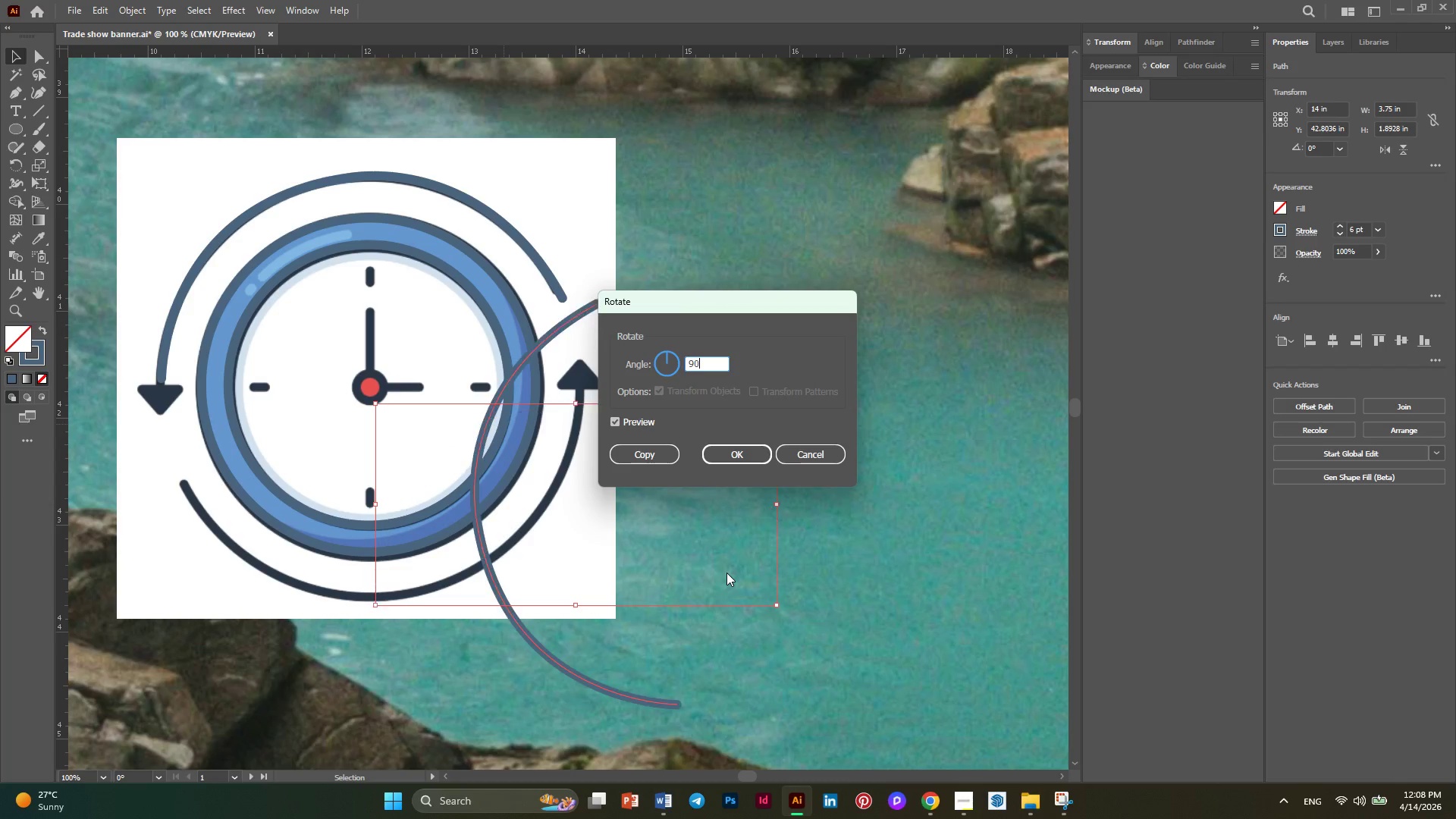 
key(NumpadEnter)
 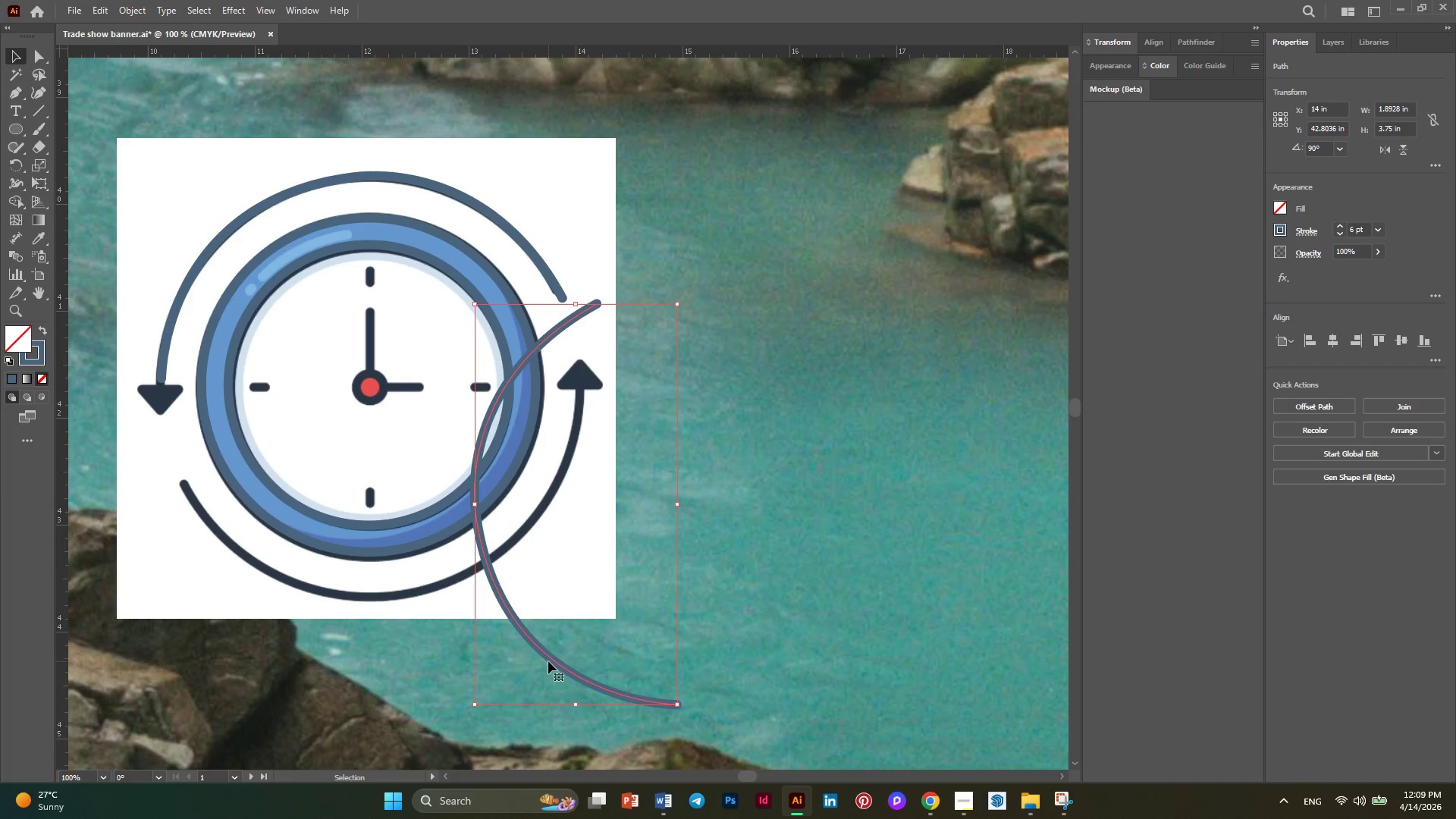 
right_click([555, 657])
 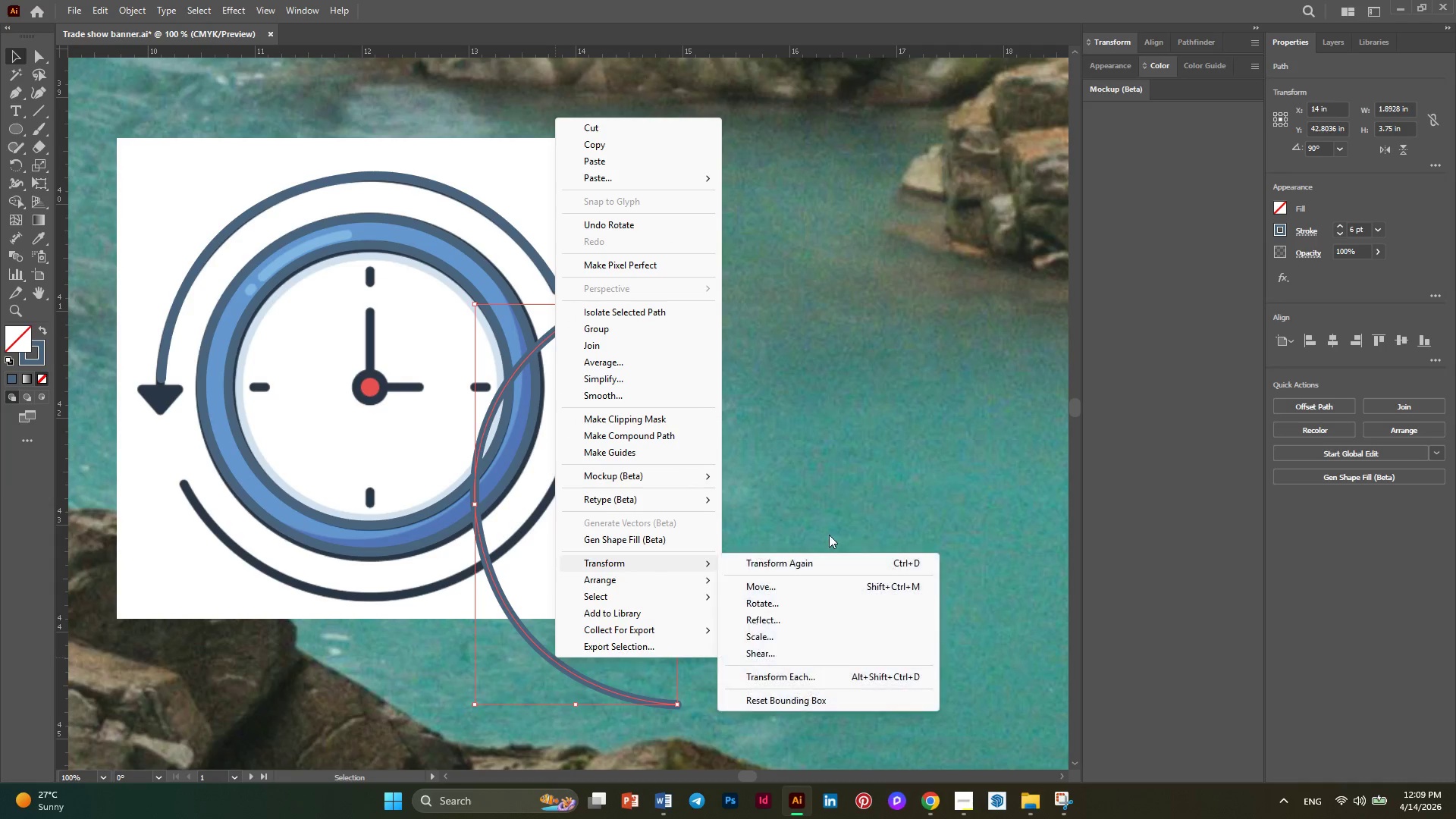 
left_click([777, 598])
 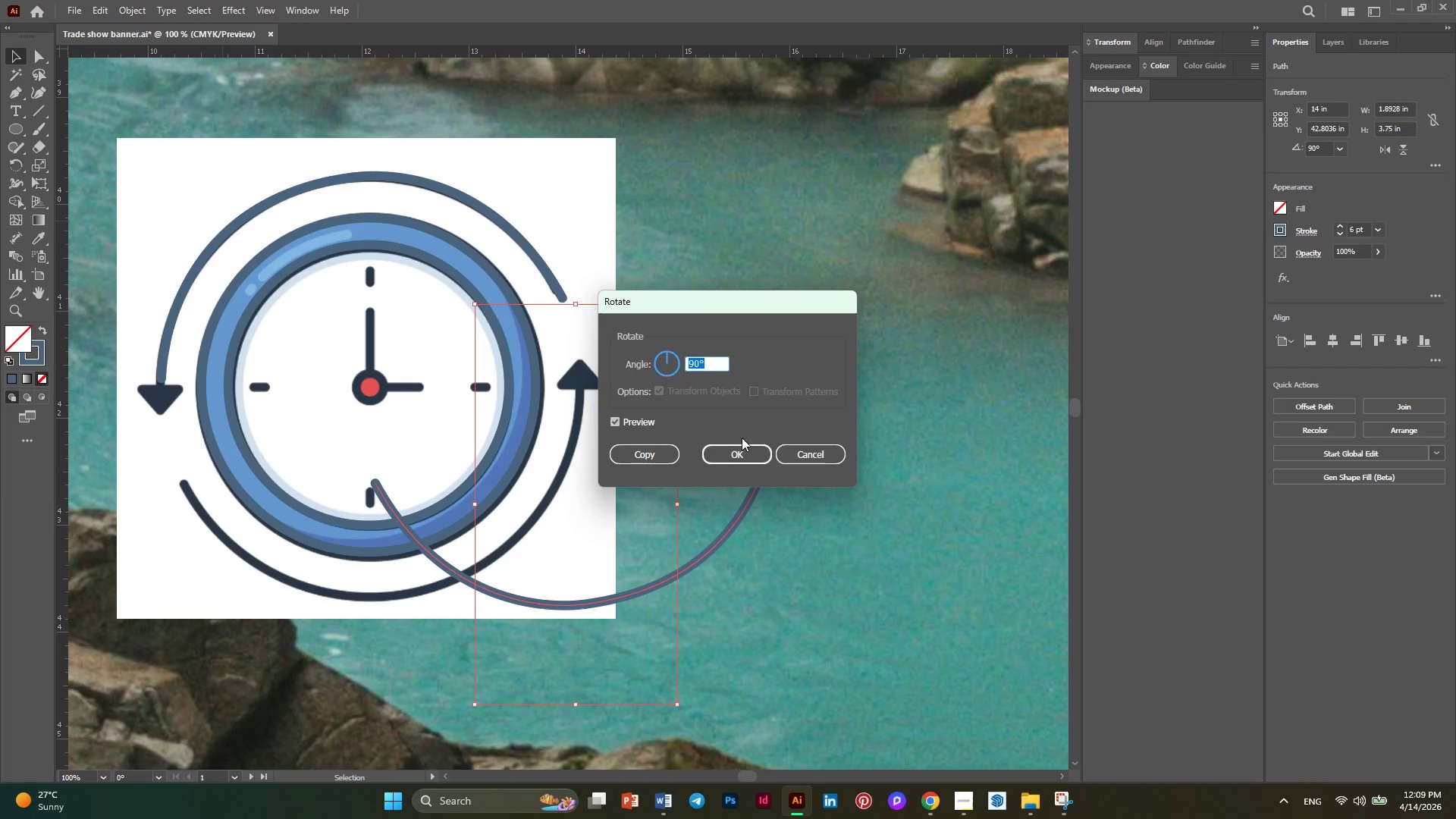 
left_click([731, 455])
 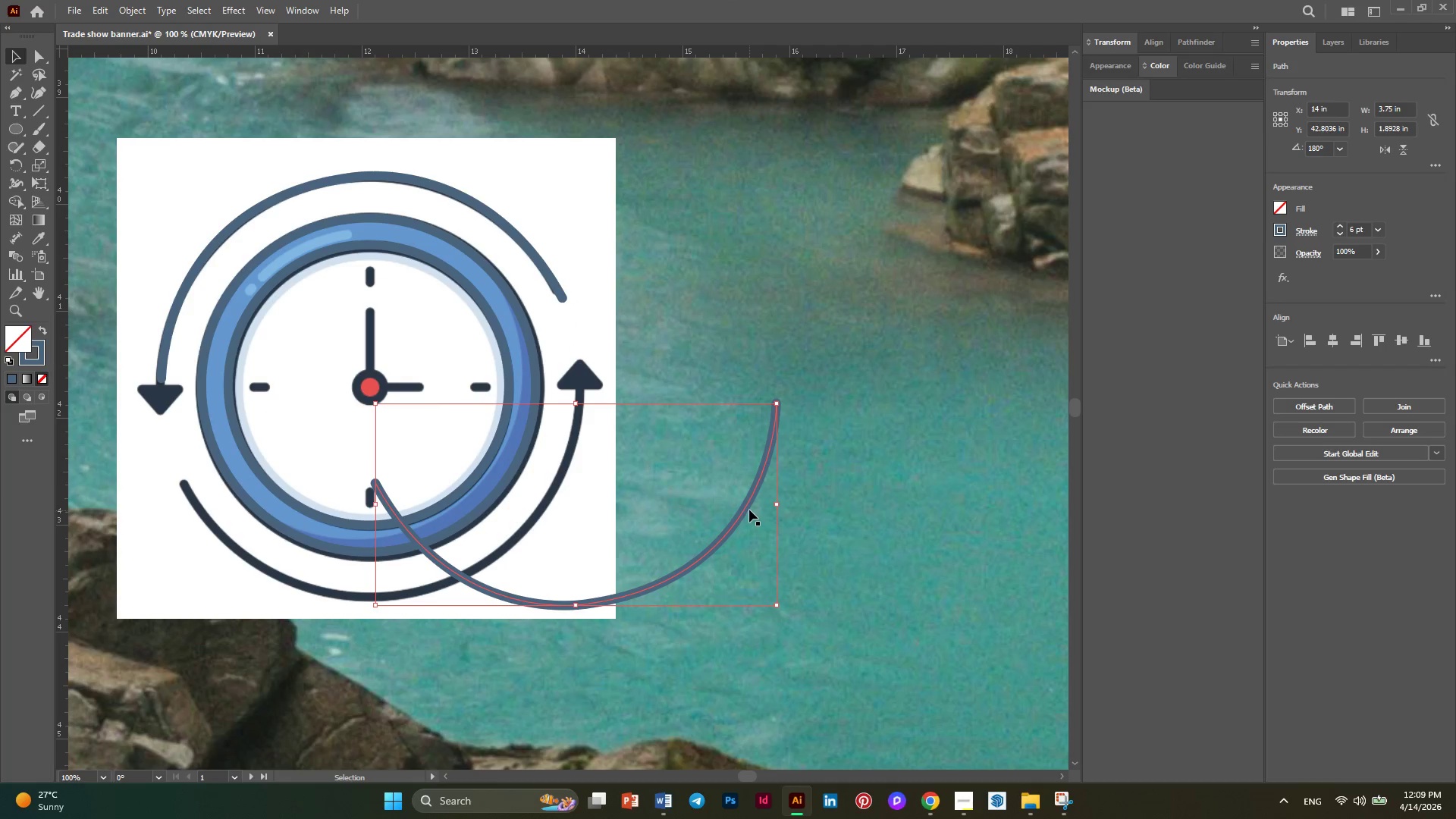 
right_click([747, 504])
 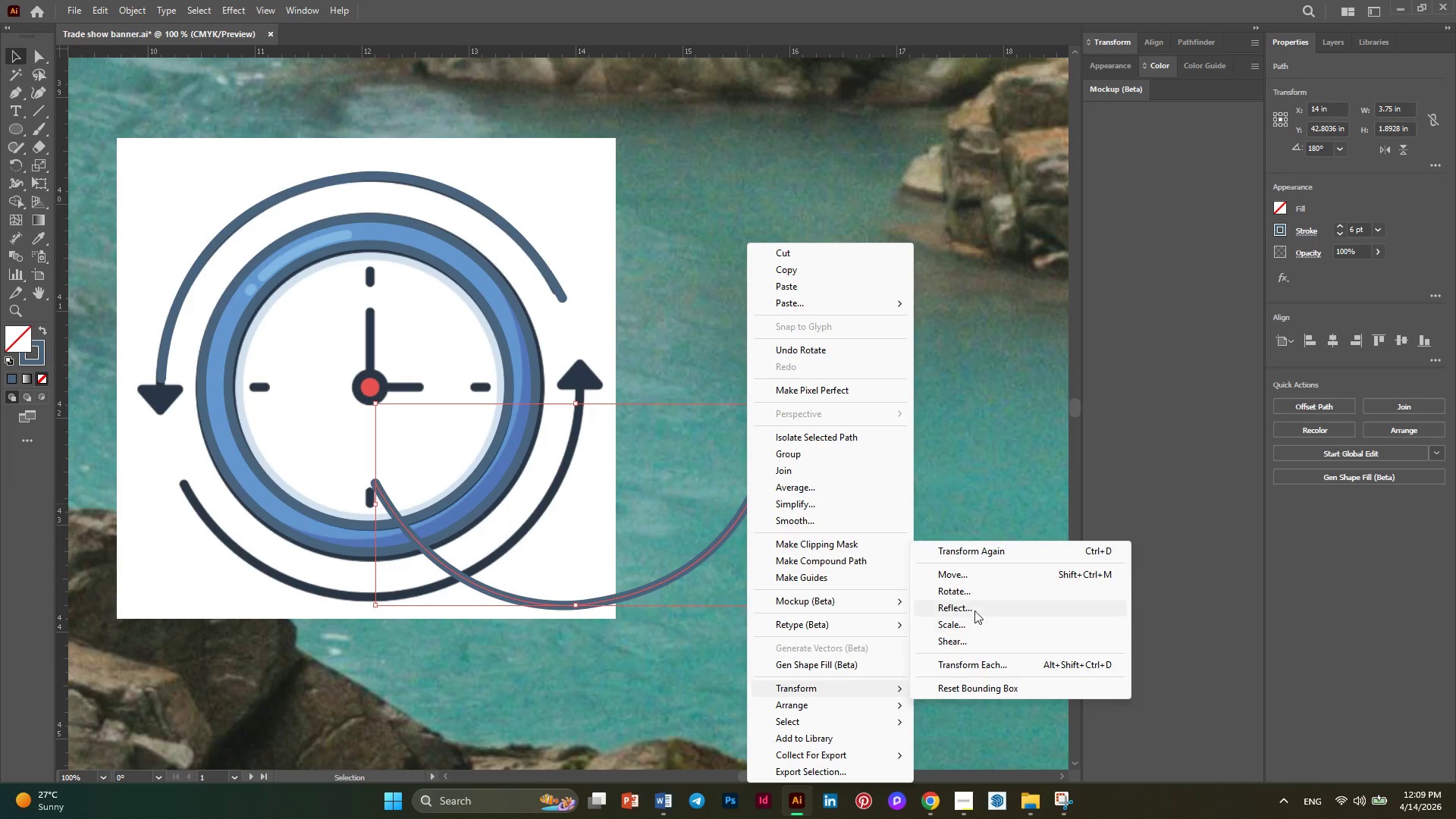 
left_click([955, 590])
 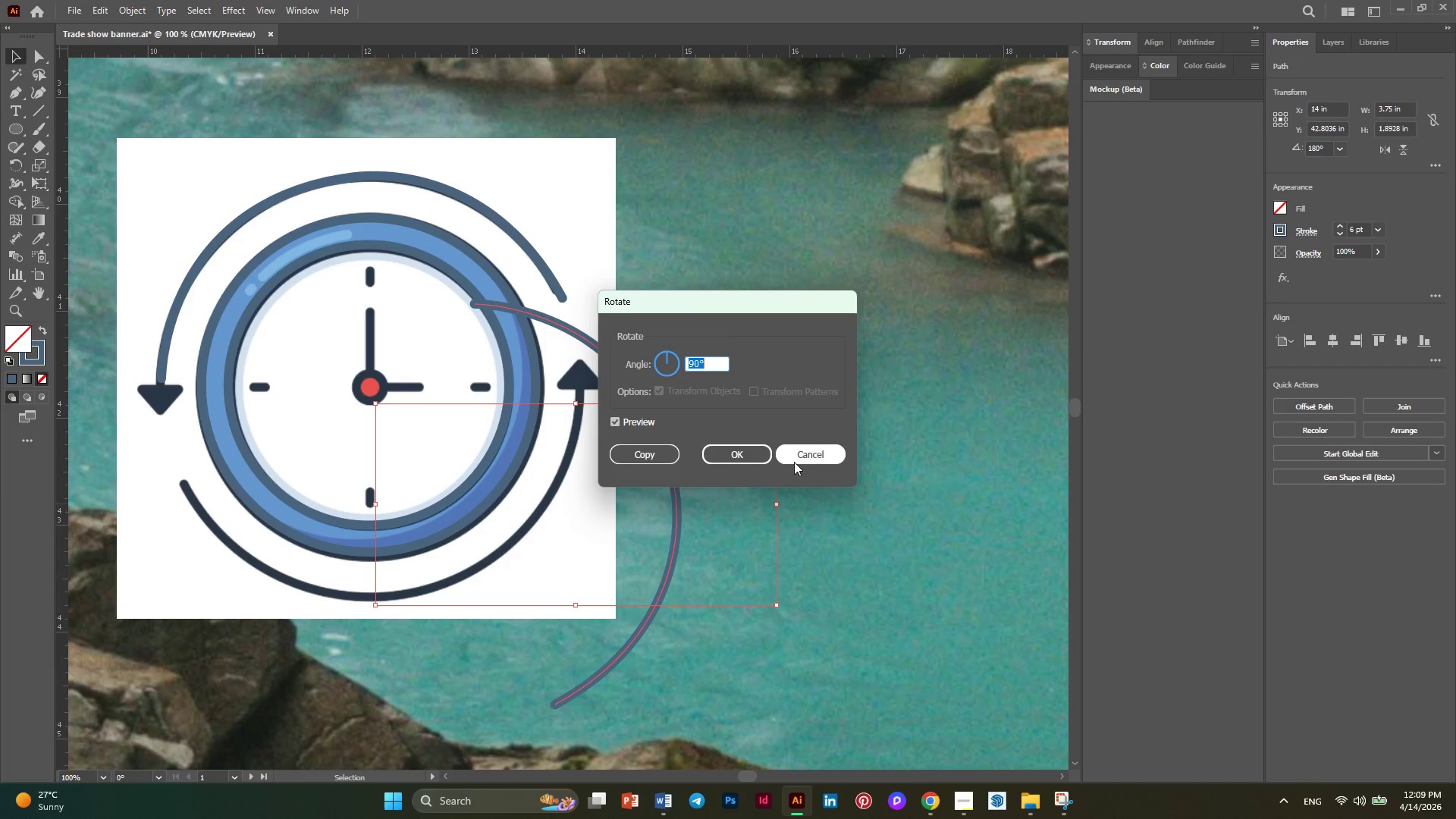 
wait(6.08)
 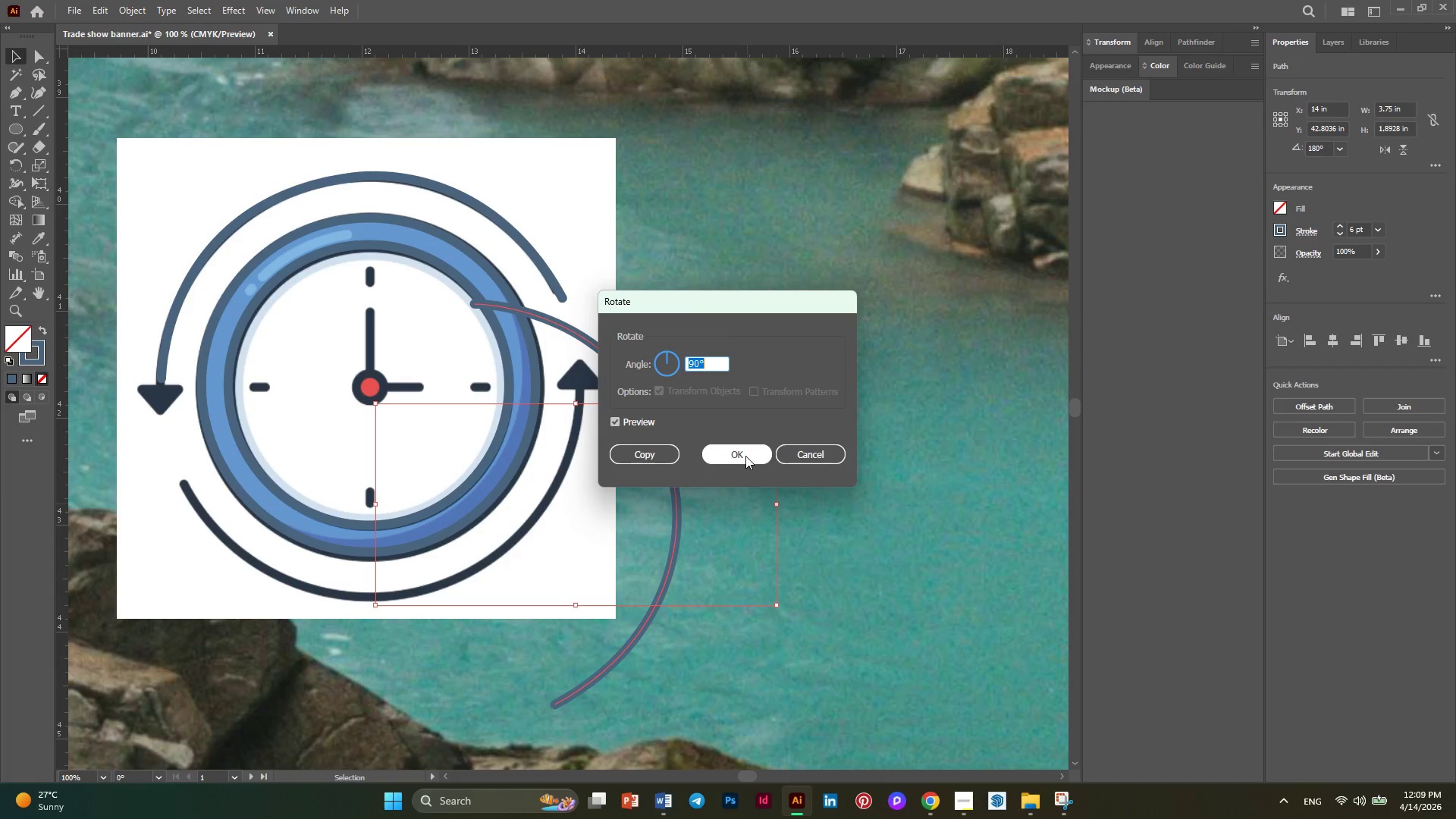 
left_click([794, 462])
 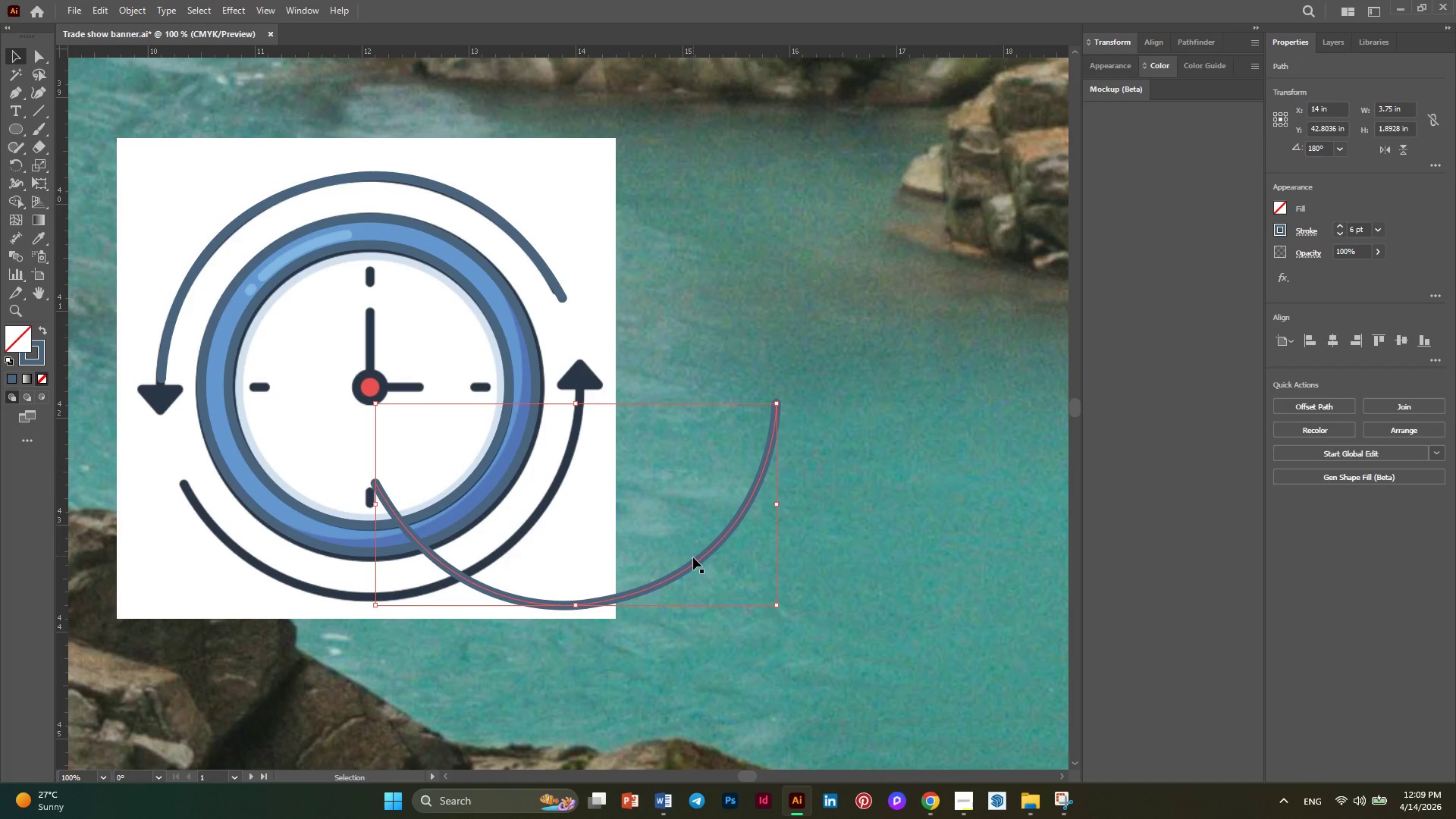 
left_click_drag(start_coordinate=[693, 557], to_coordinate=[518, 564])
 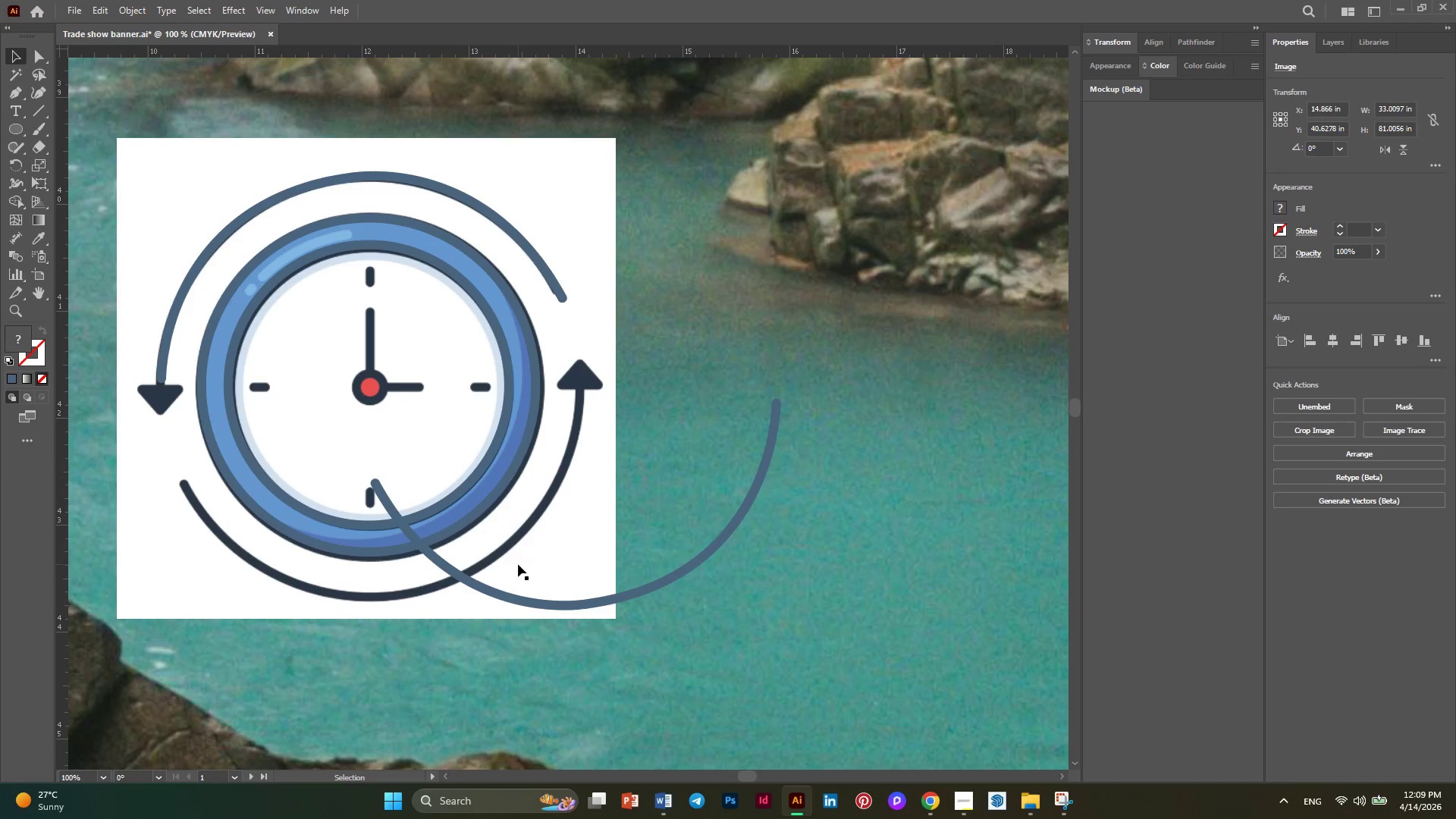 
key(Control+Z)
 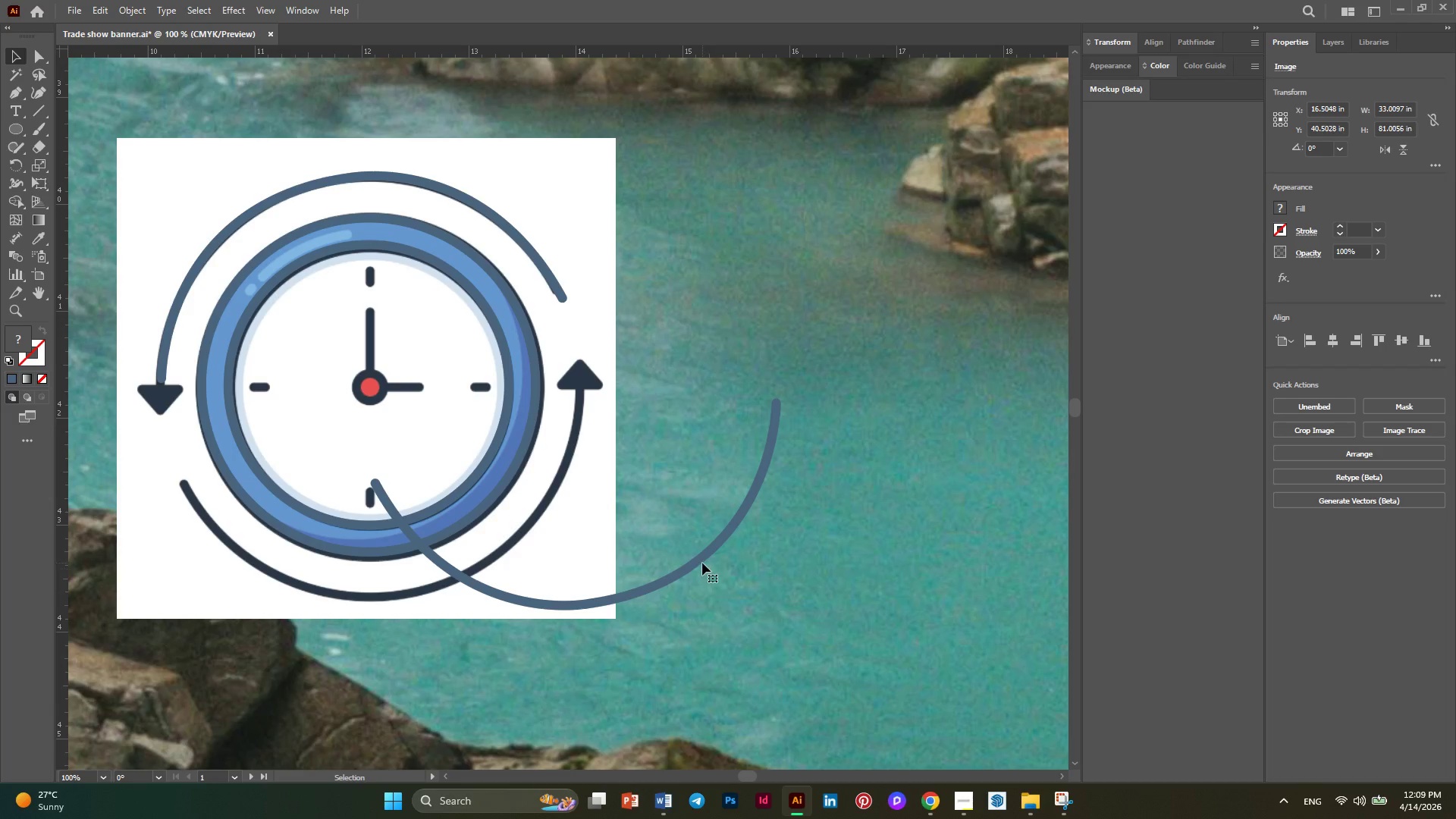 
left_click([701, 557])
 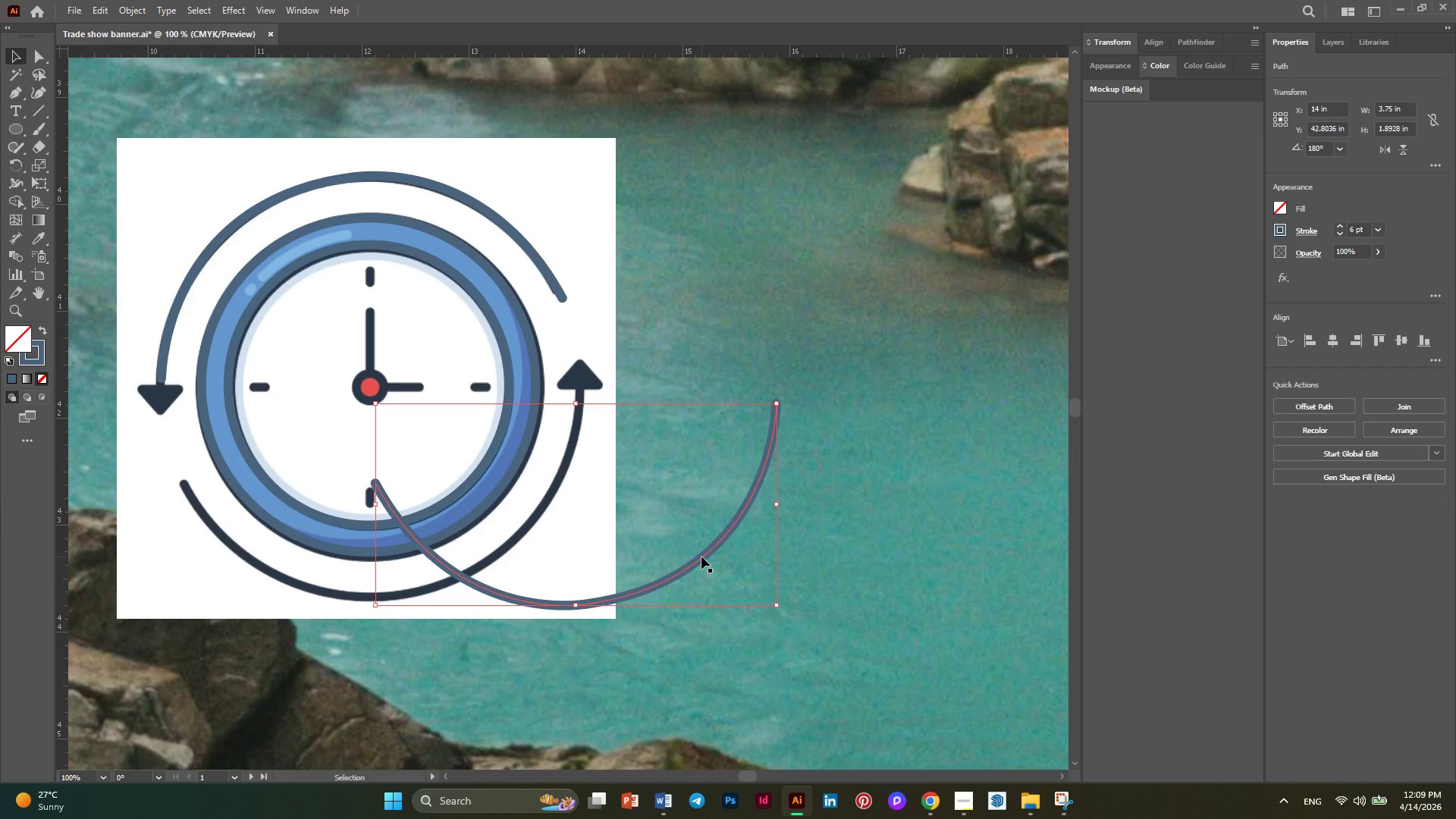 
left_click_drag(start_coordinate=[701, 557], to_coordinate=[501, 541])
 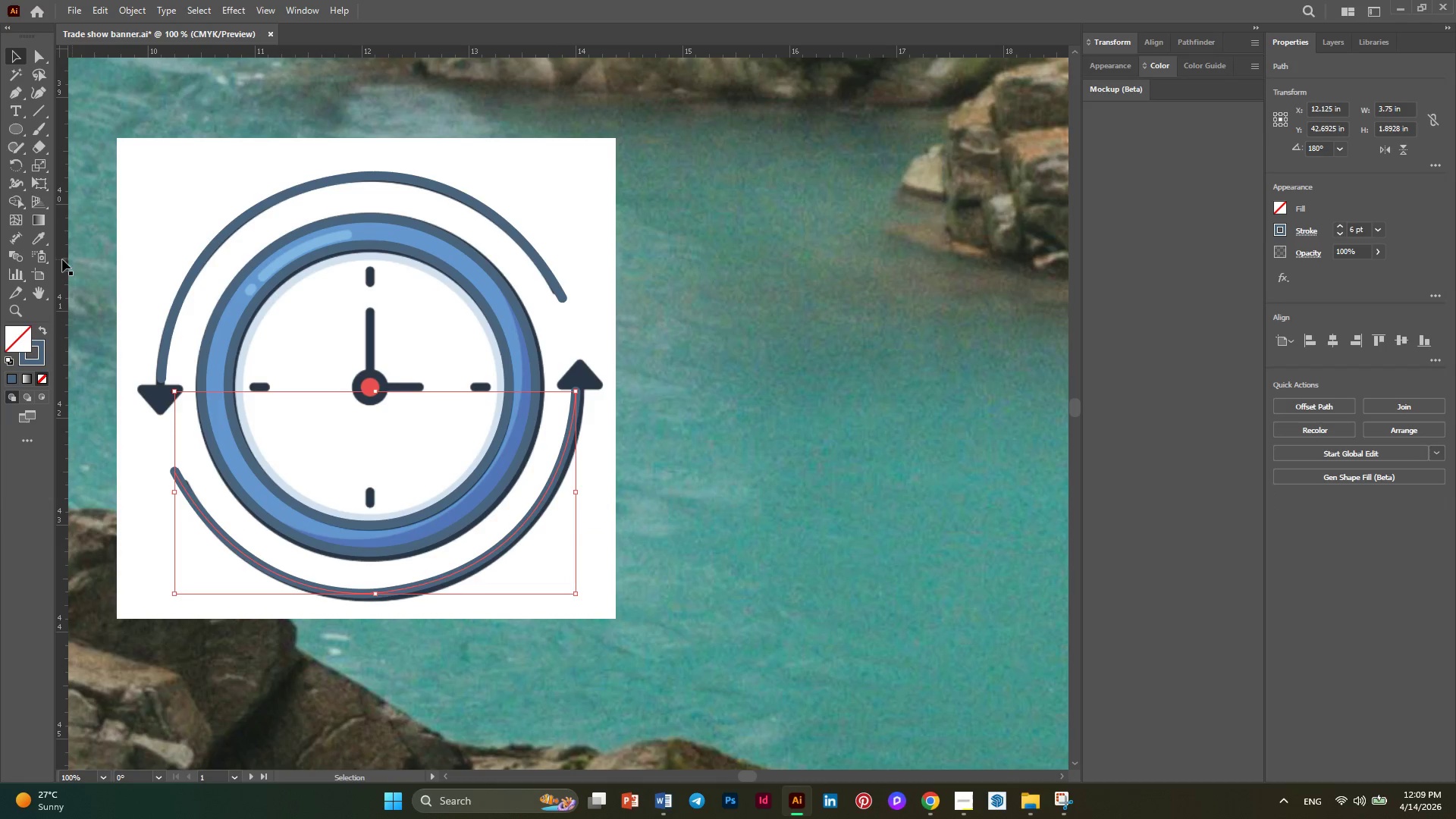 
mouse_move([16, 116])
 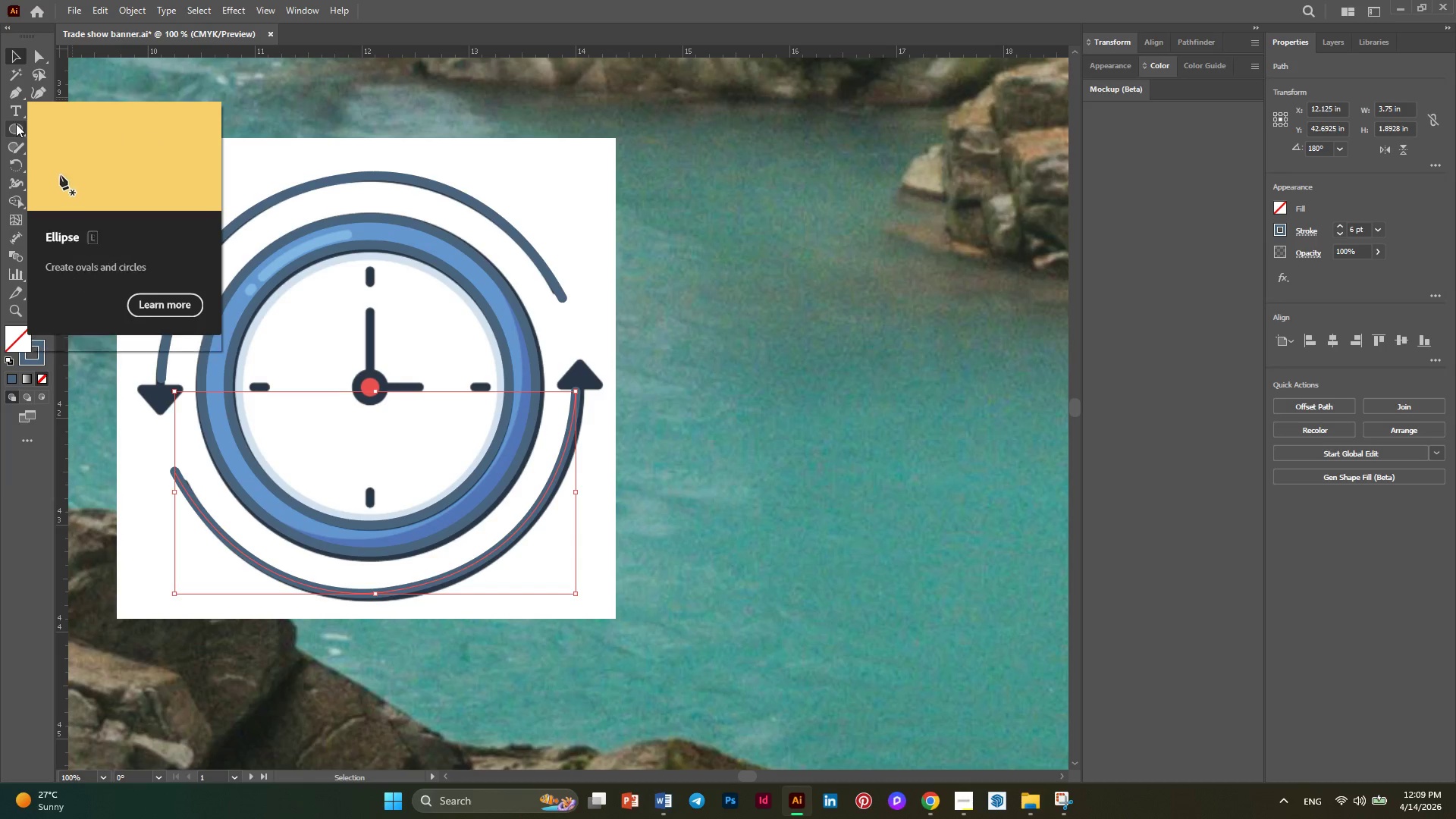 
mouse_move([16, 100])
 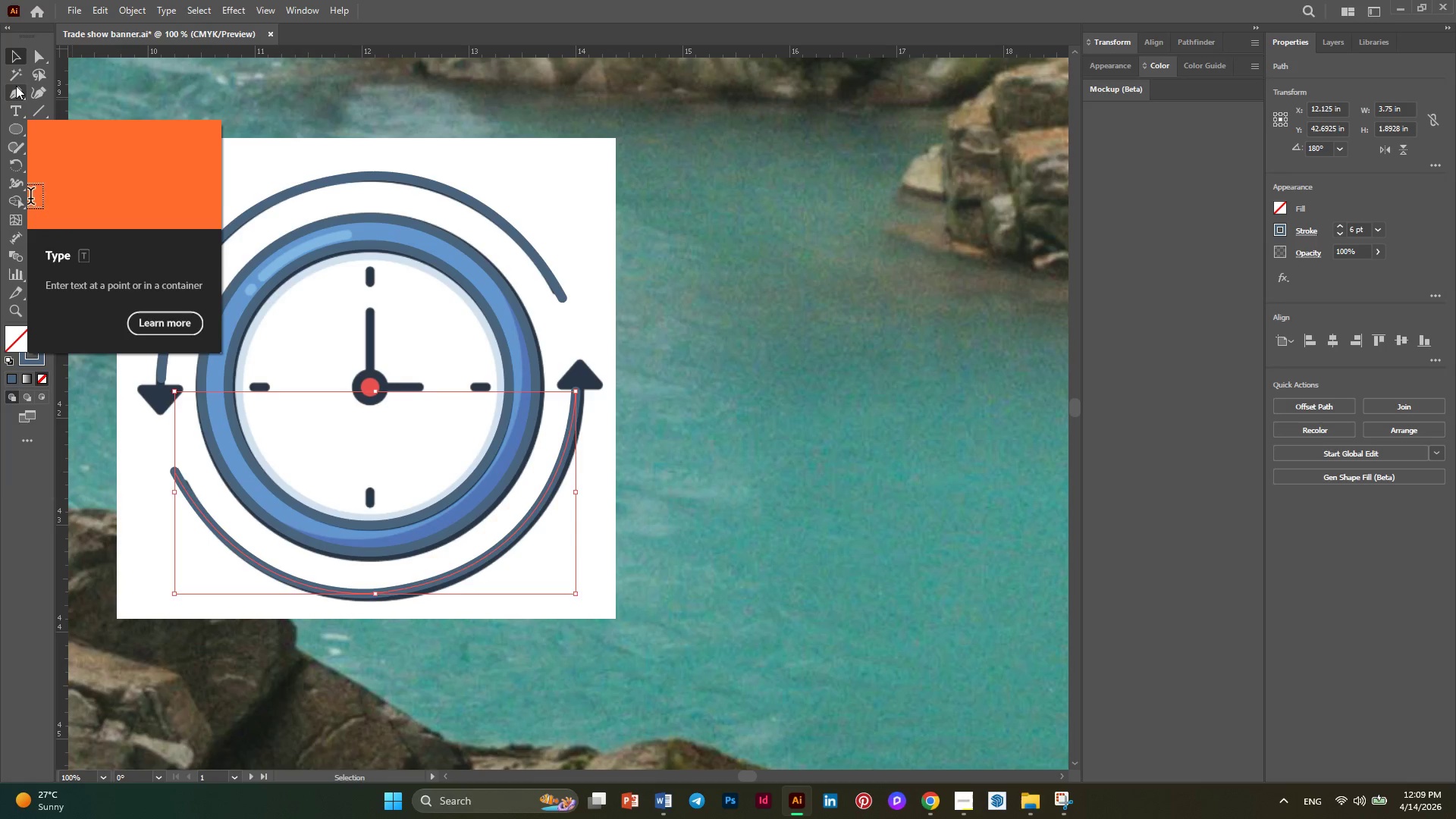 
left_click([16, 86])
 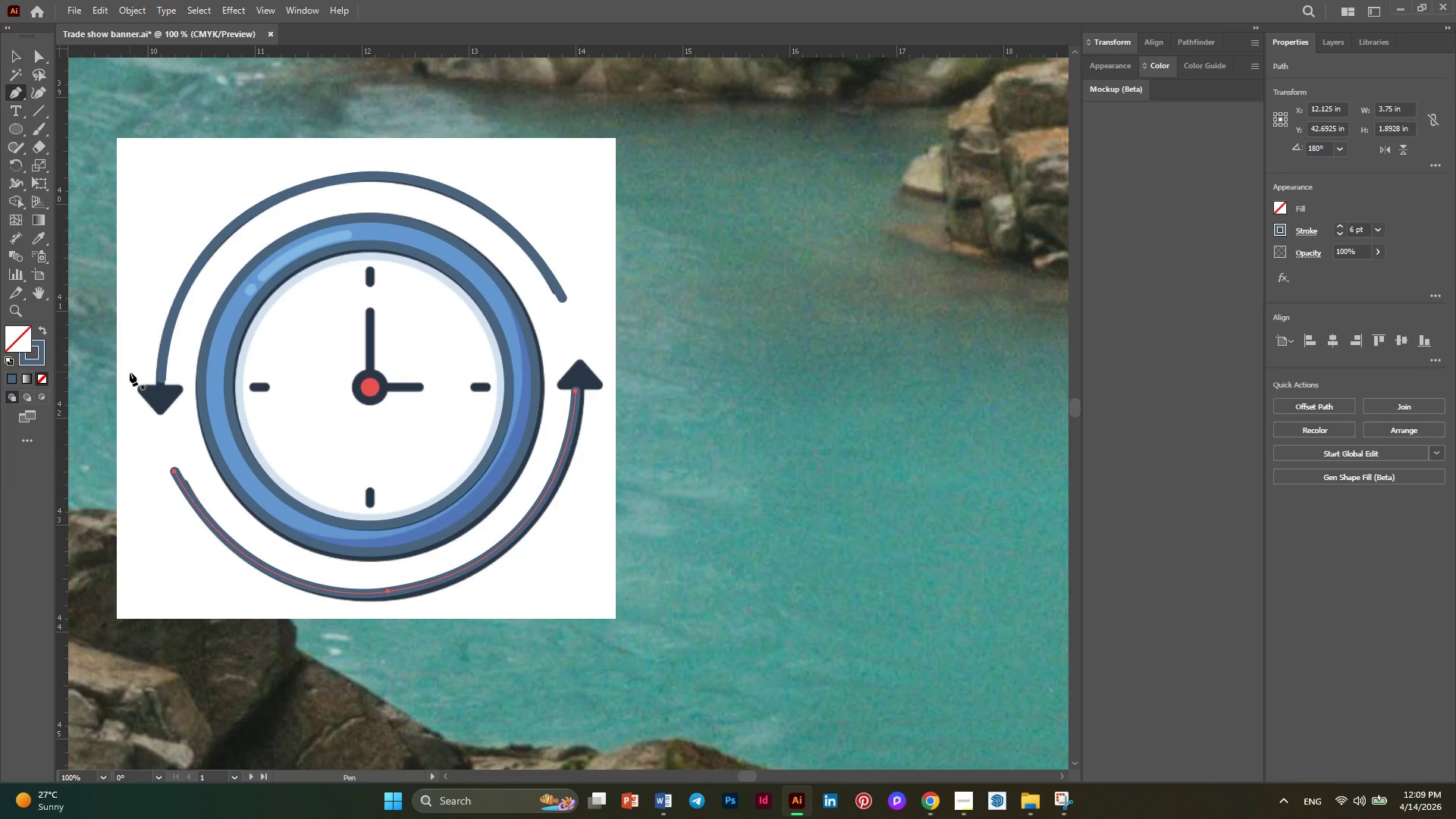 
hold_key(key=AltLeft, duration=0.41)
scroll: coordinate [135, 391], scroll_direction: up, amount: 2.0
 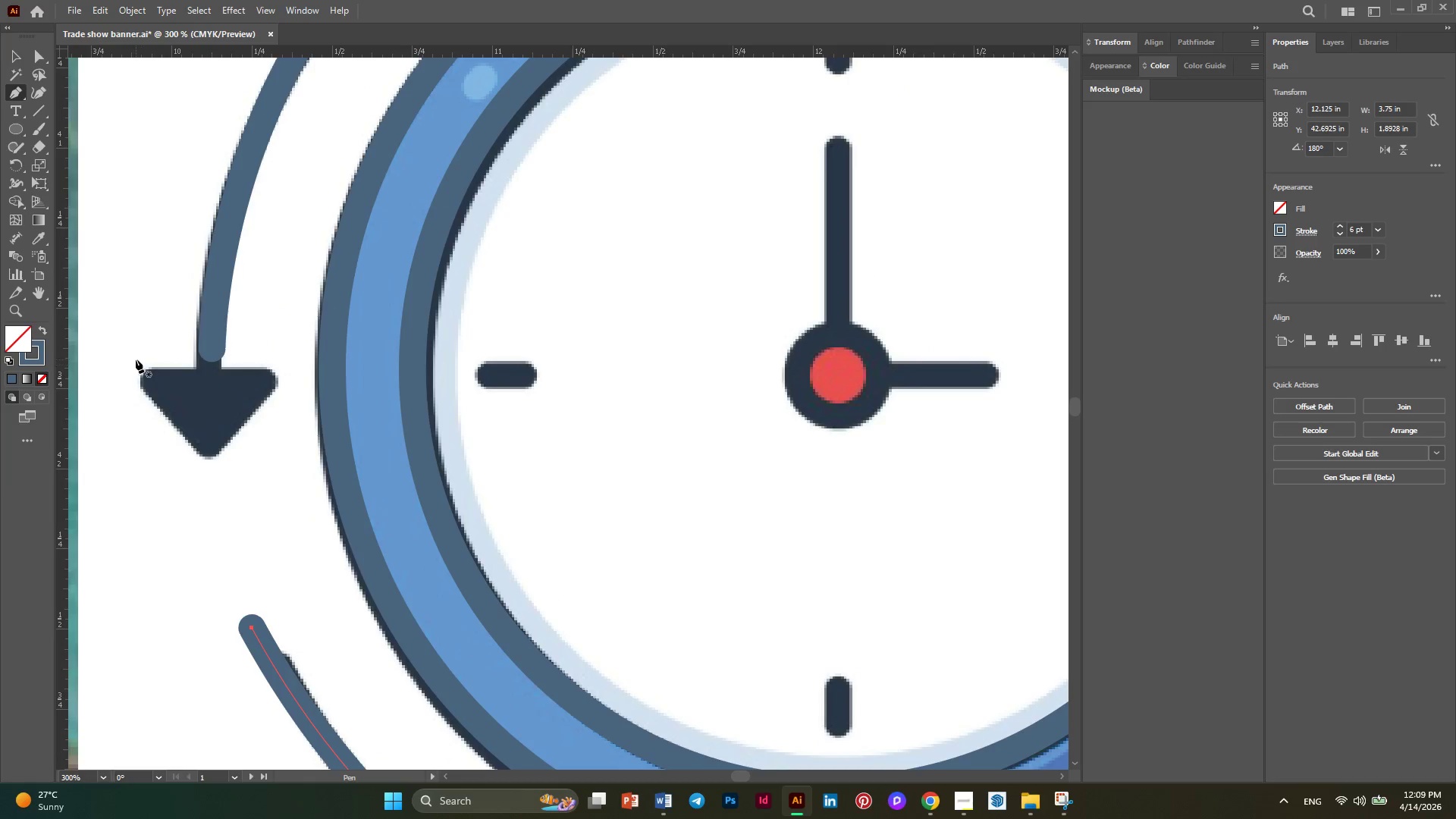 
left_click([136, 359])
 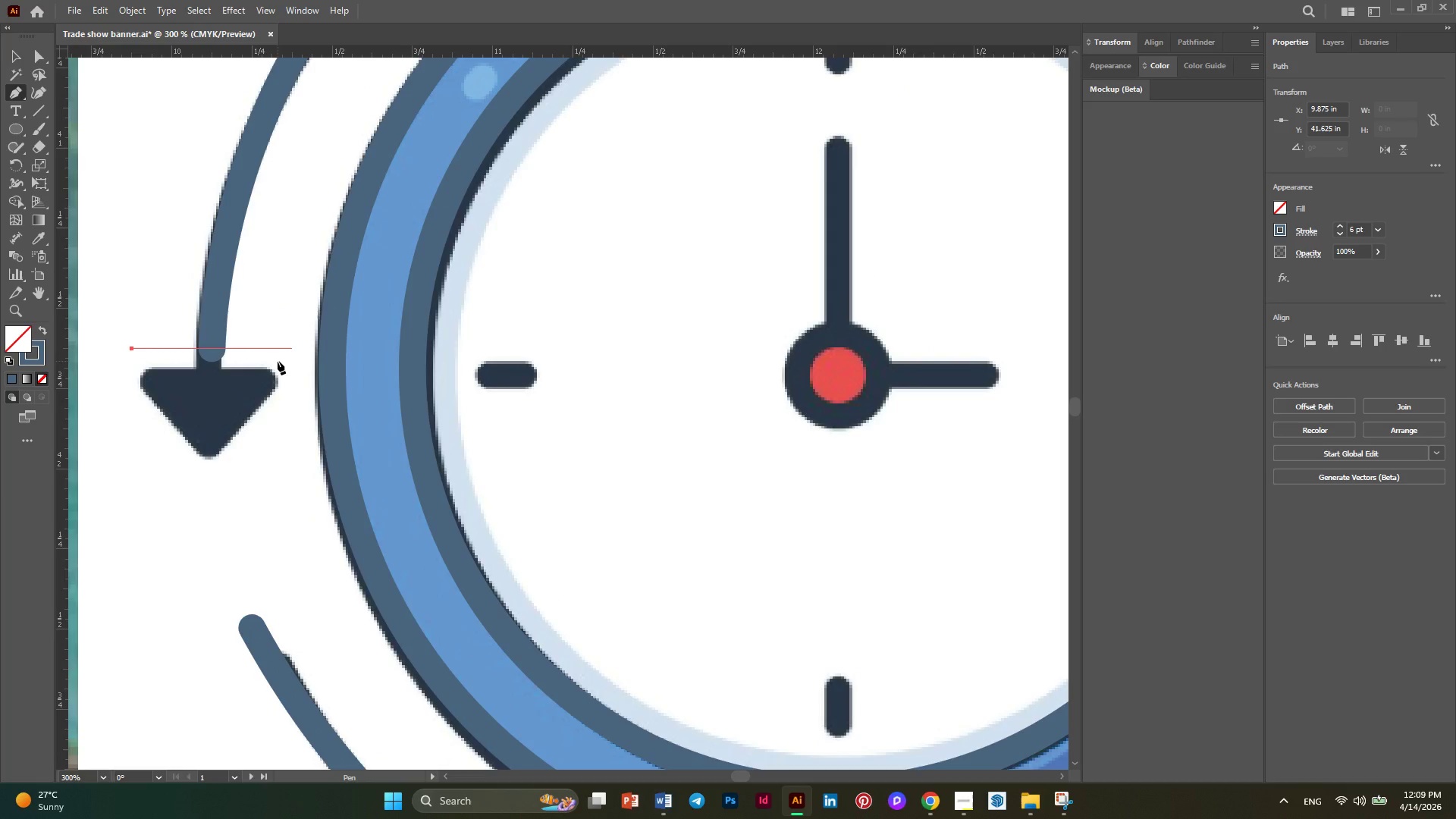 
left_click([278, 361])
 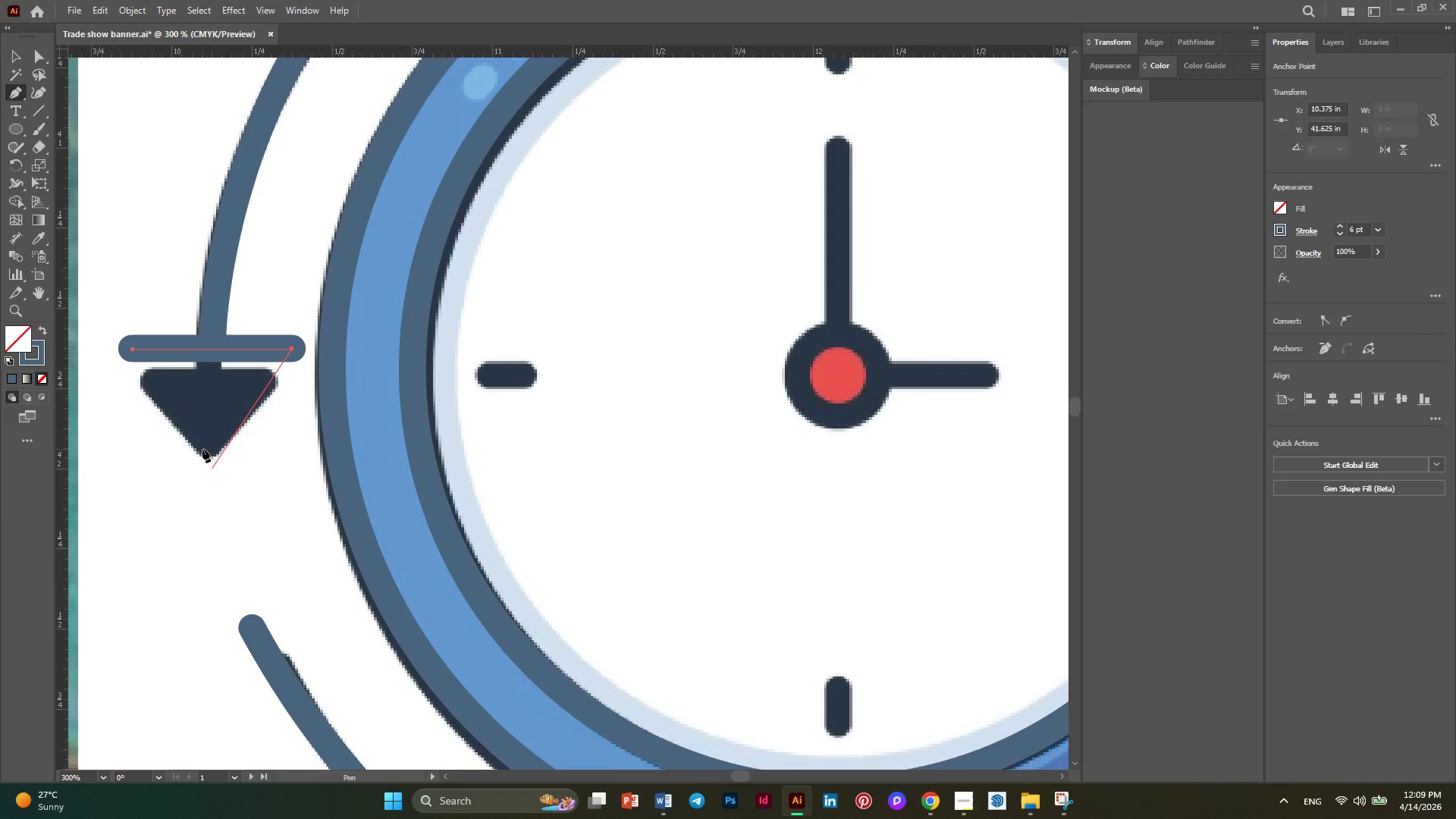 
left_click([201, 446])
 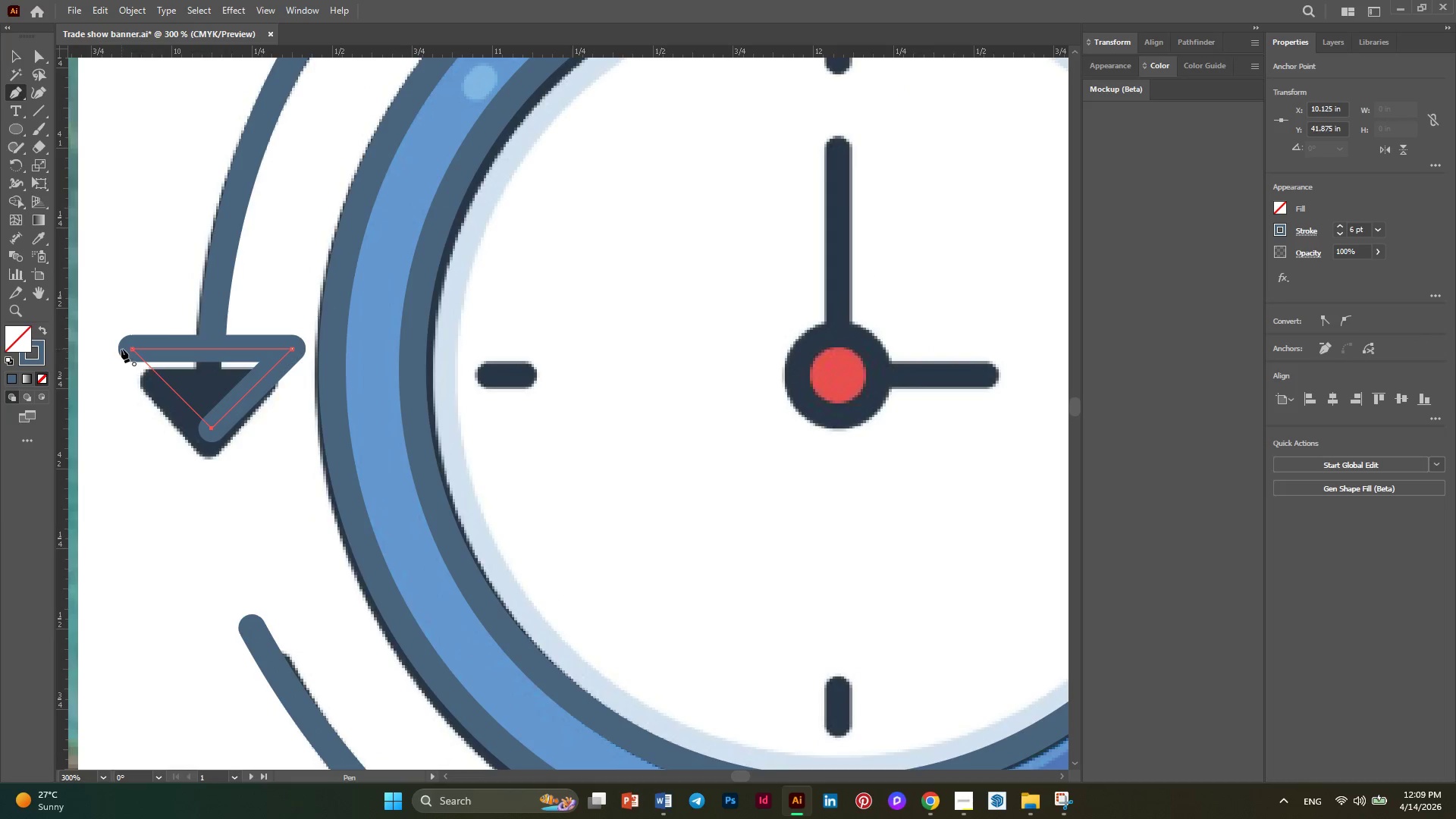 
left_click([121, 349])
 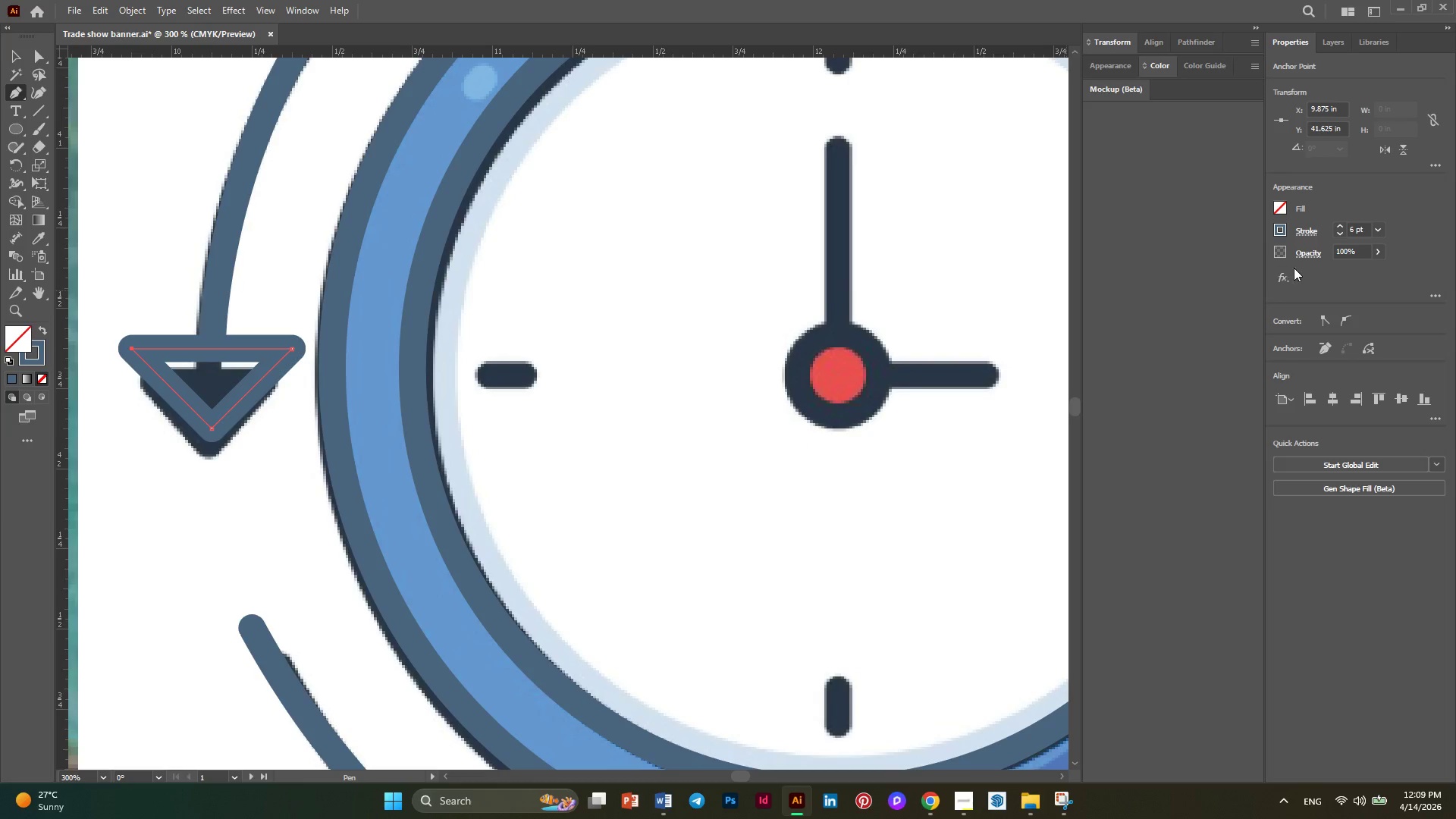 
left_click([1284, 204])
 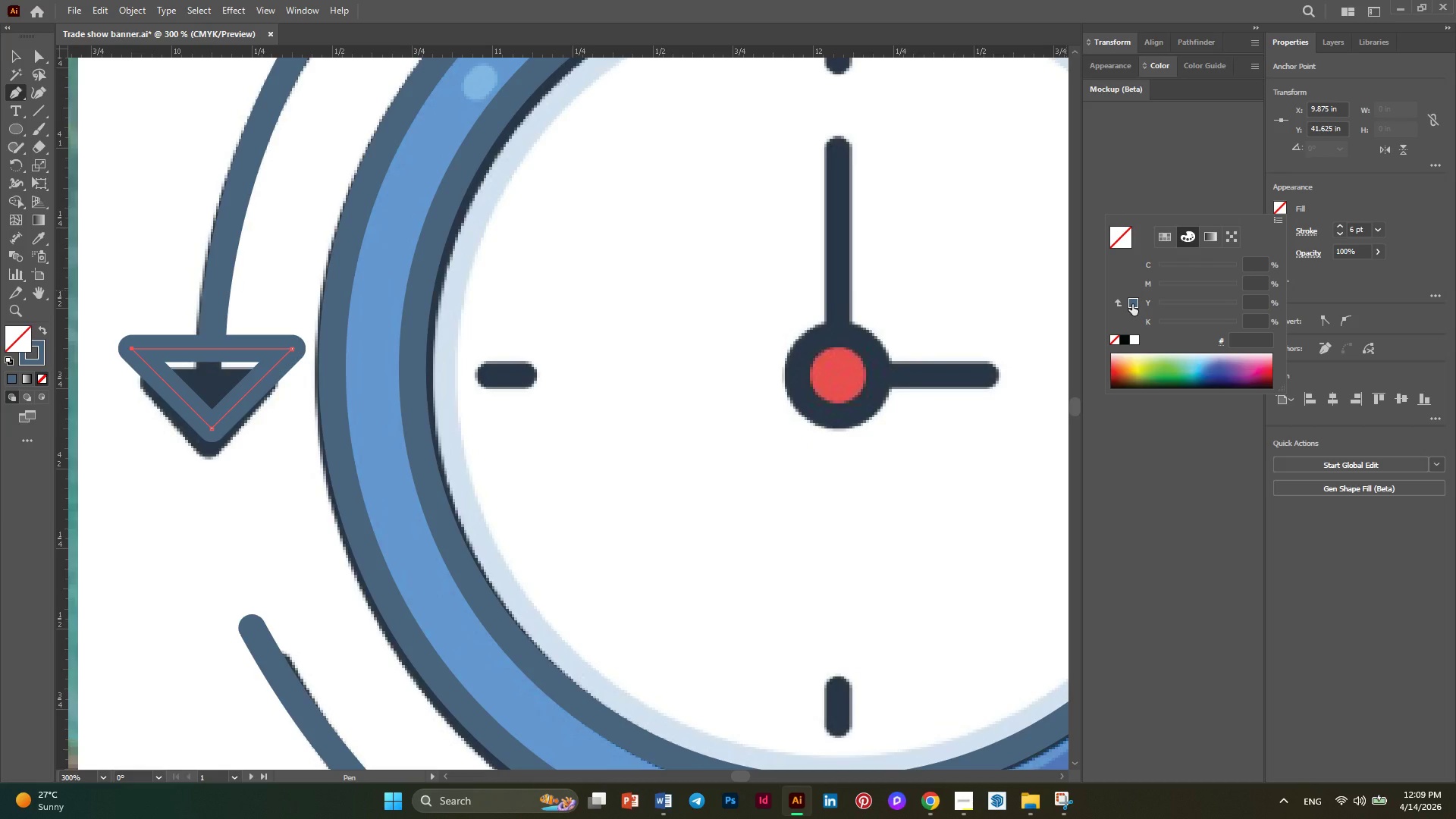 
left_click([1132, 304])
 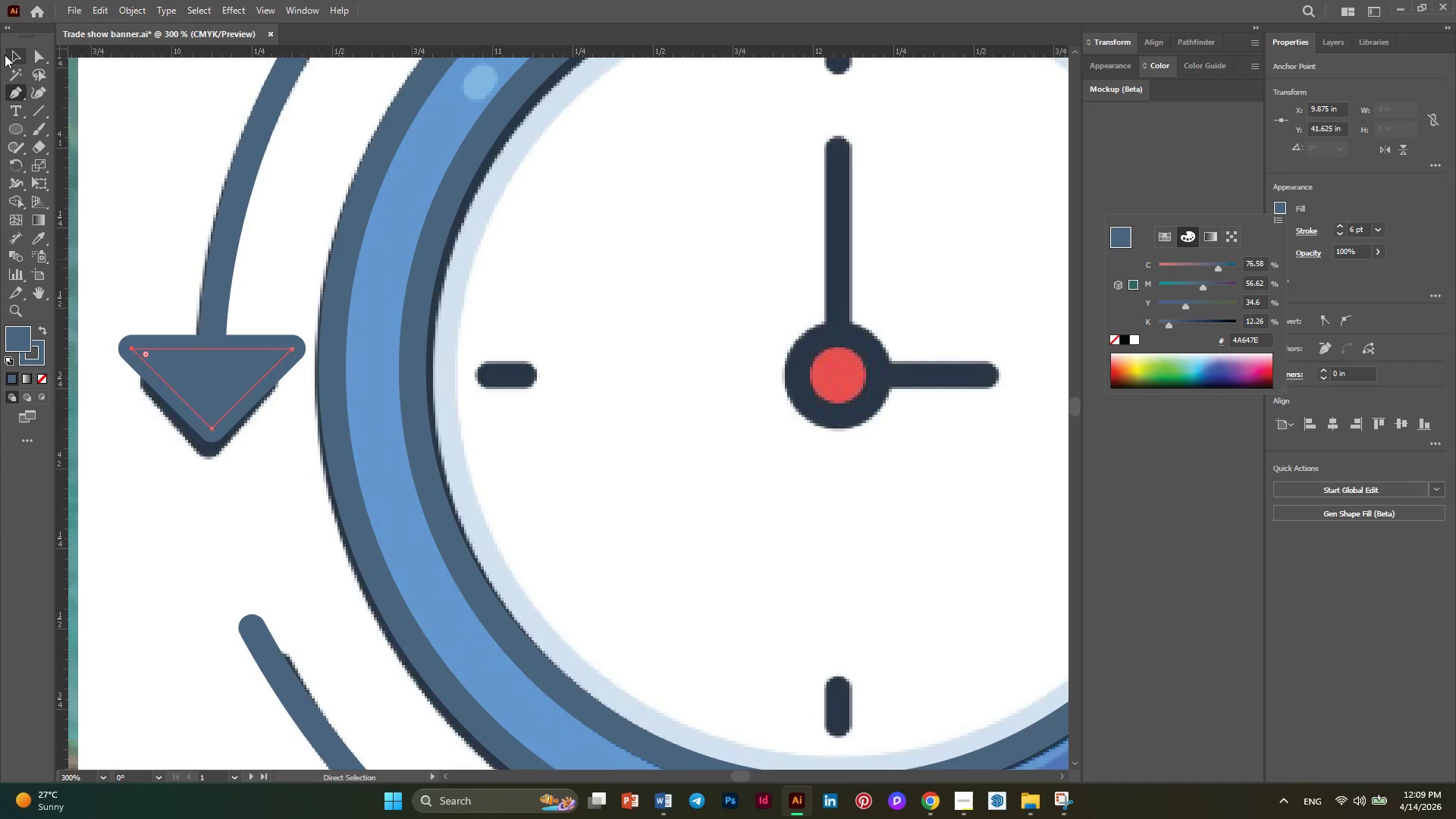 
left_click([7, 58])
 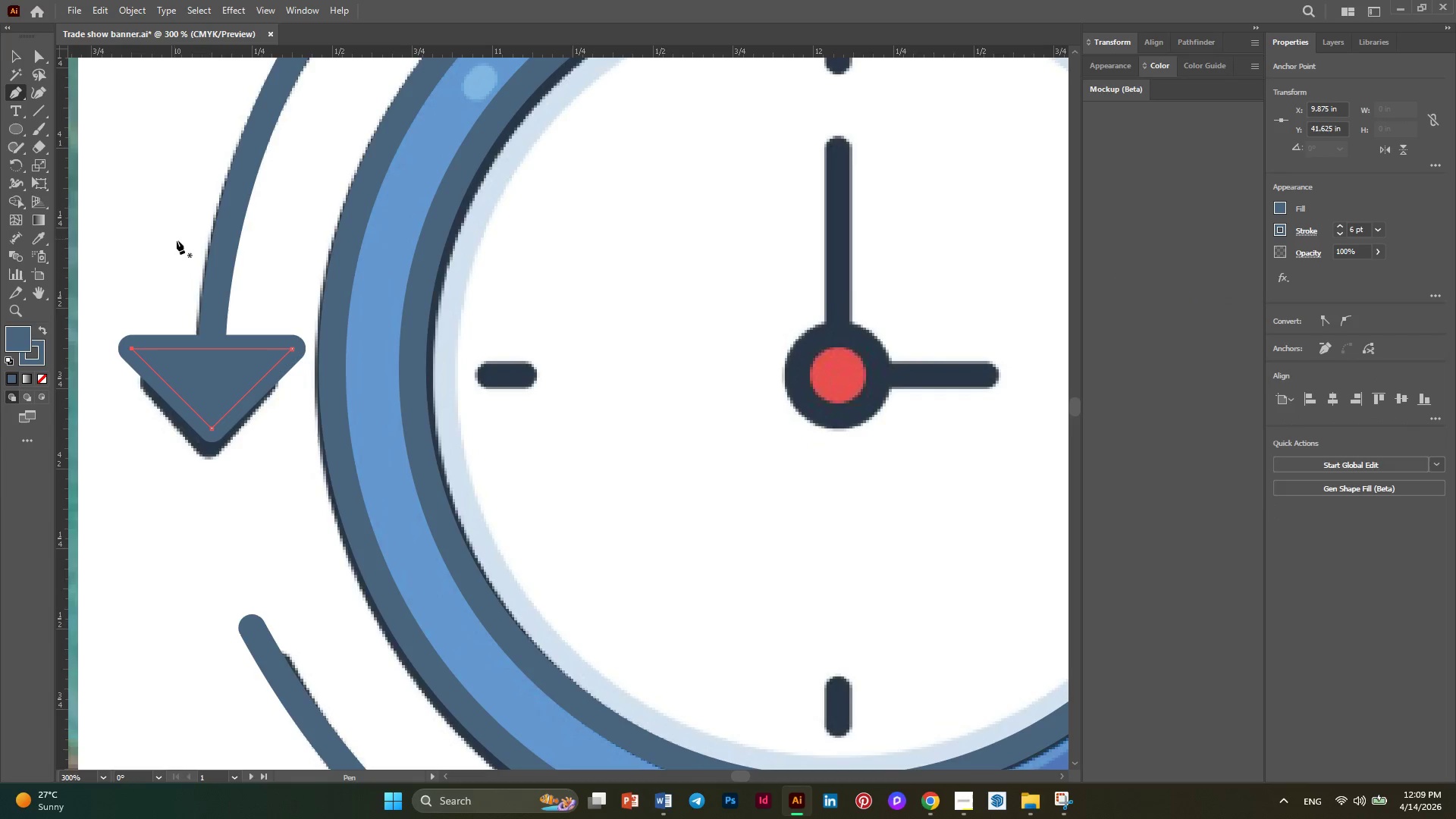 
key(Alt+AltLeft)
 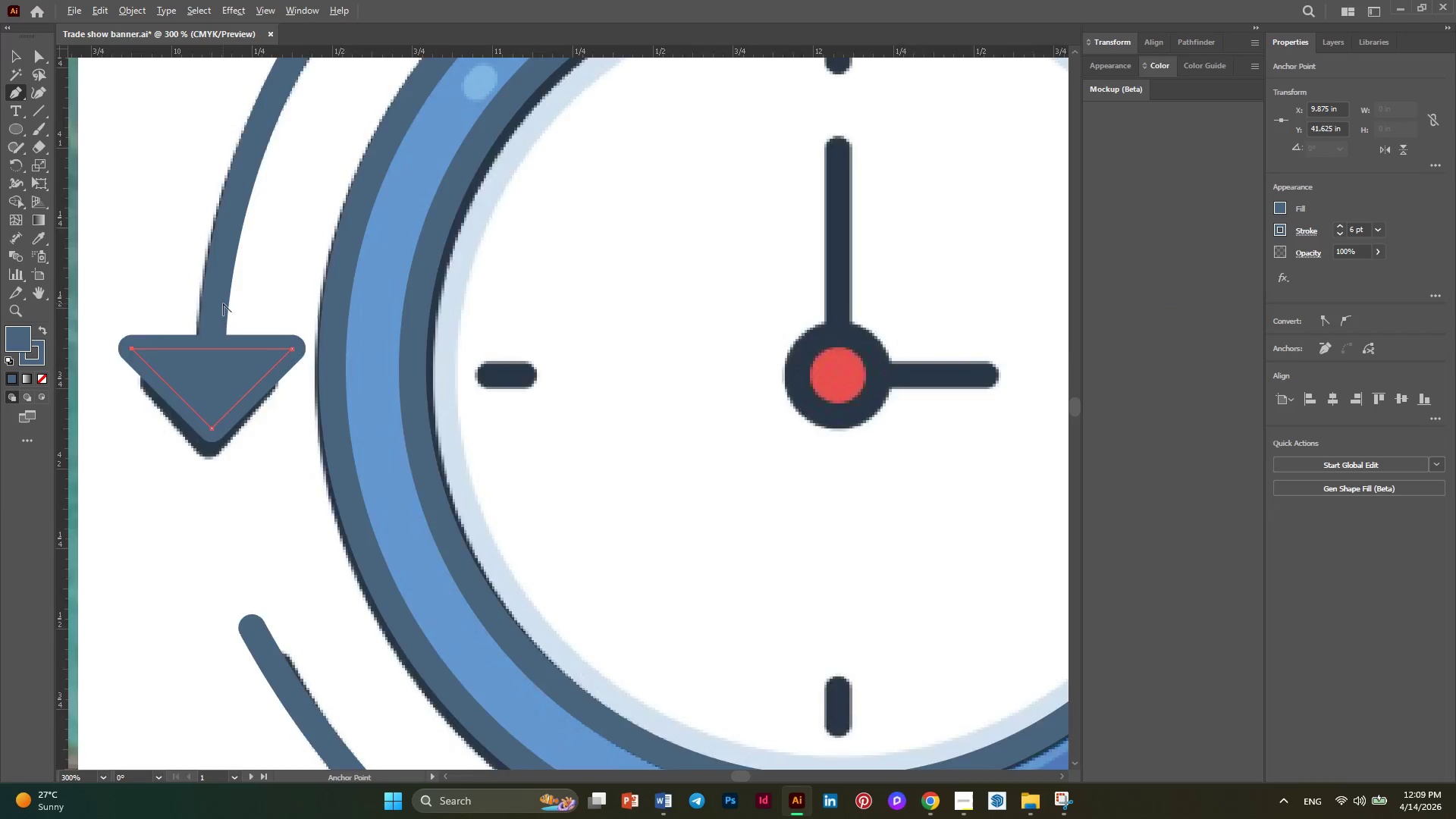 
scroll: coordinate [223, 306], scroll_direction: down, amount: 2.0
 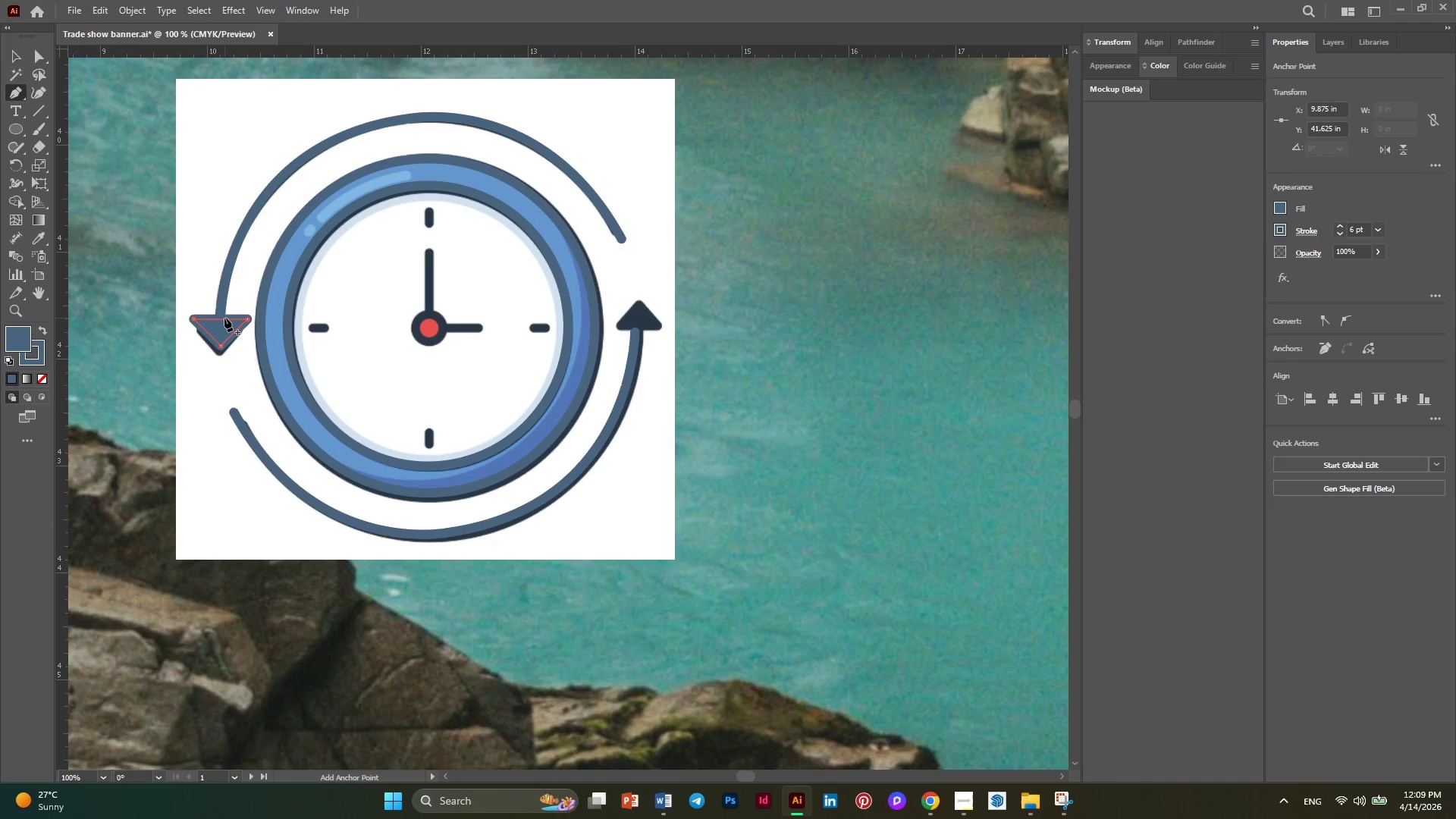 
hold_key(key=AltLeft, duration=0.31)
 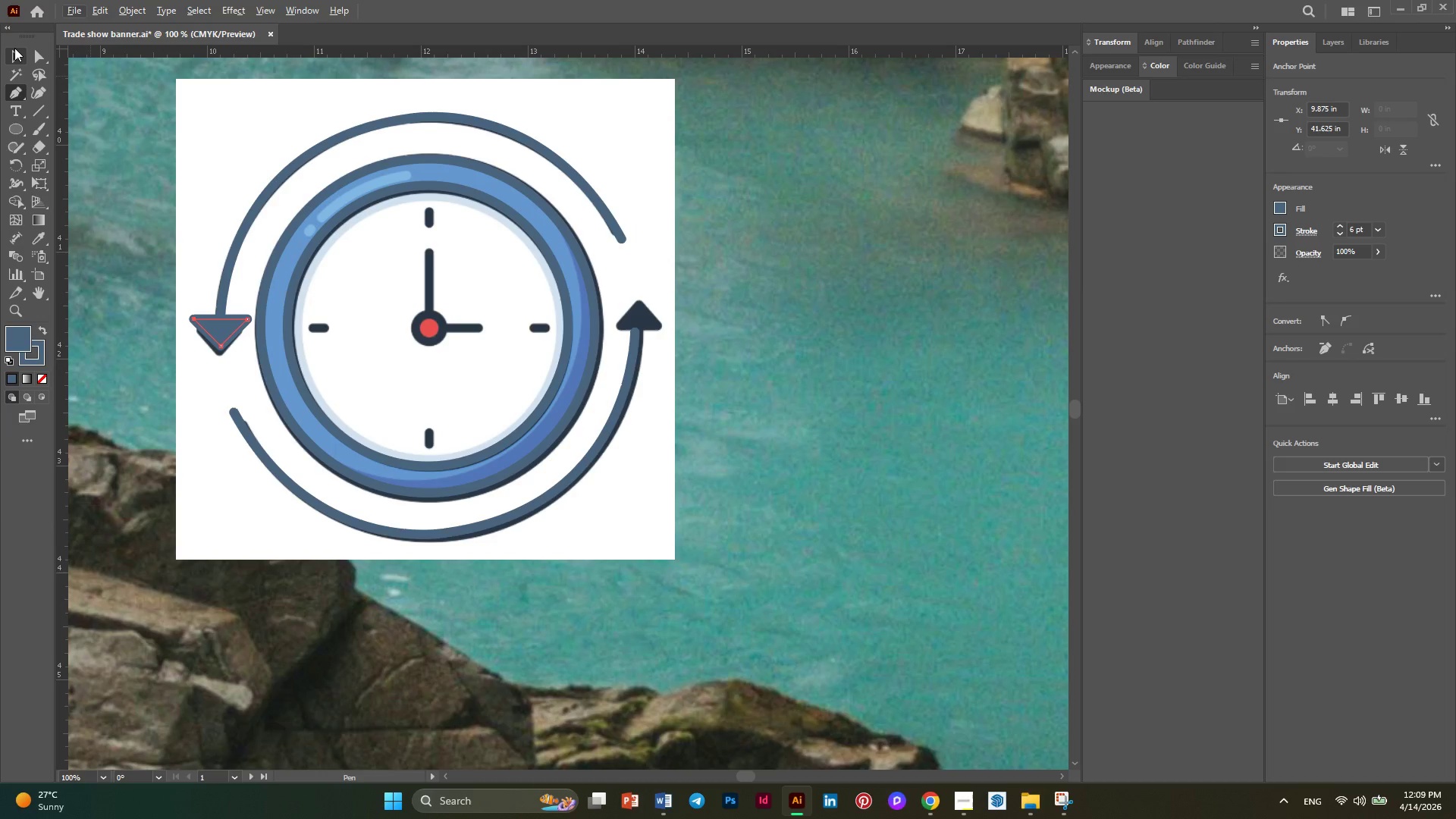 
left_click([14, 48])
 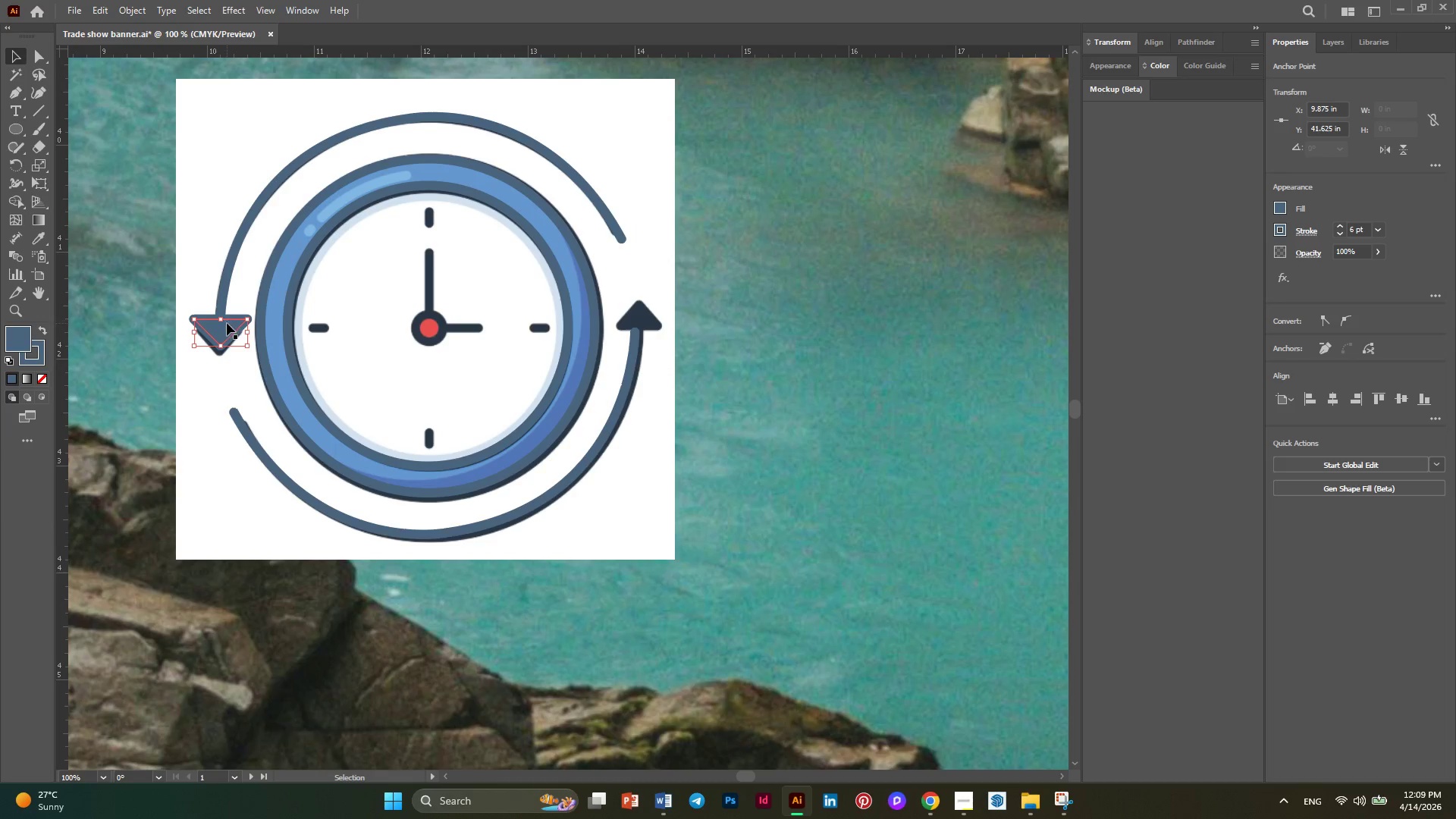 
hold_key(key=AltLeft, duration=1.59)
left_click_drag(start_coordinate=[227, 324], to_coordinate=[645, 309])
 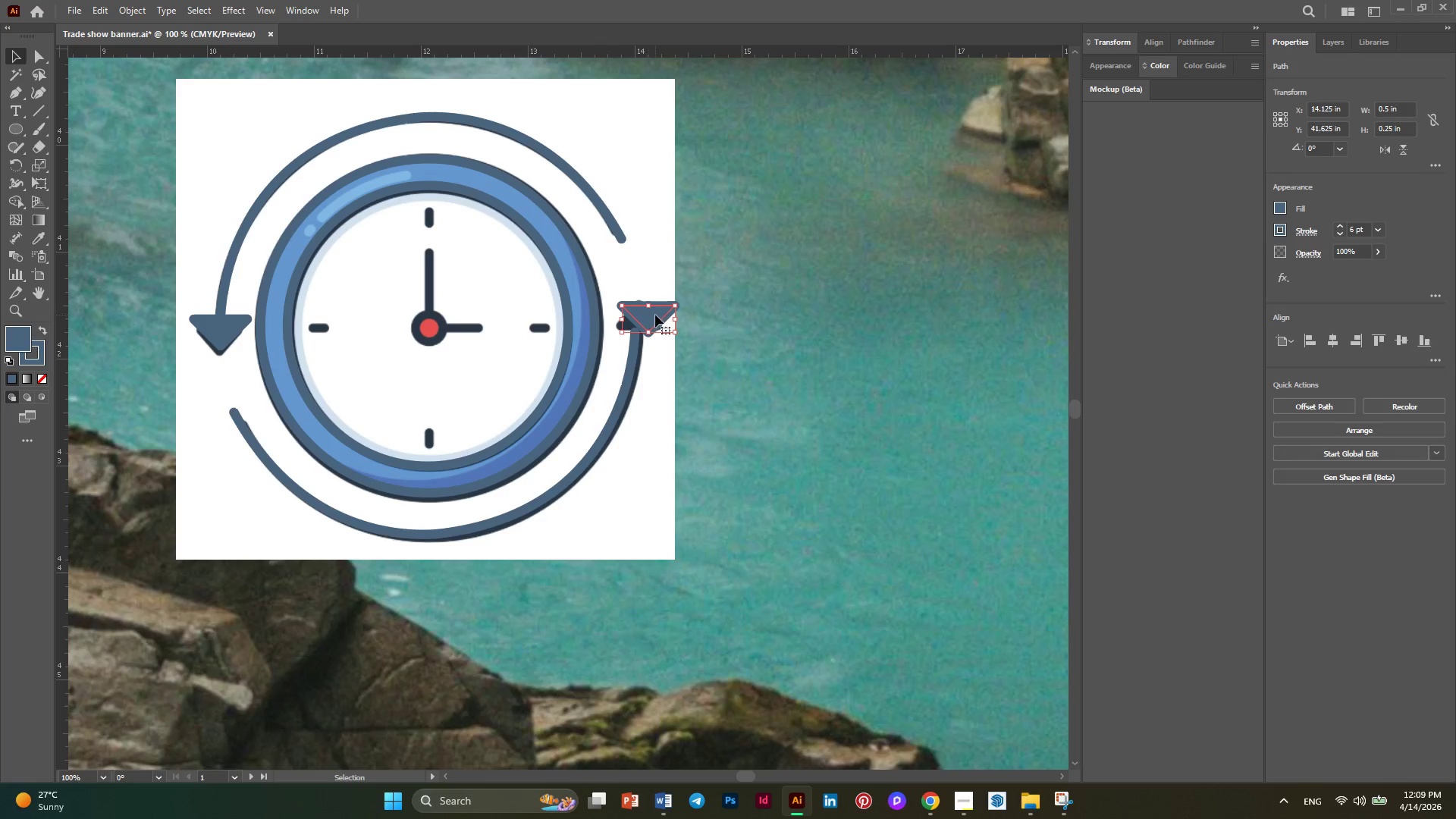 
right_click([655, 315])
 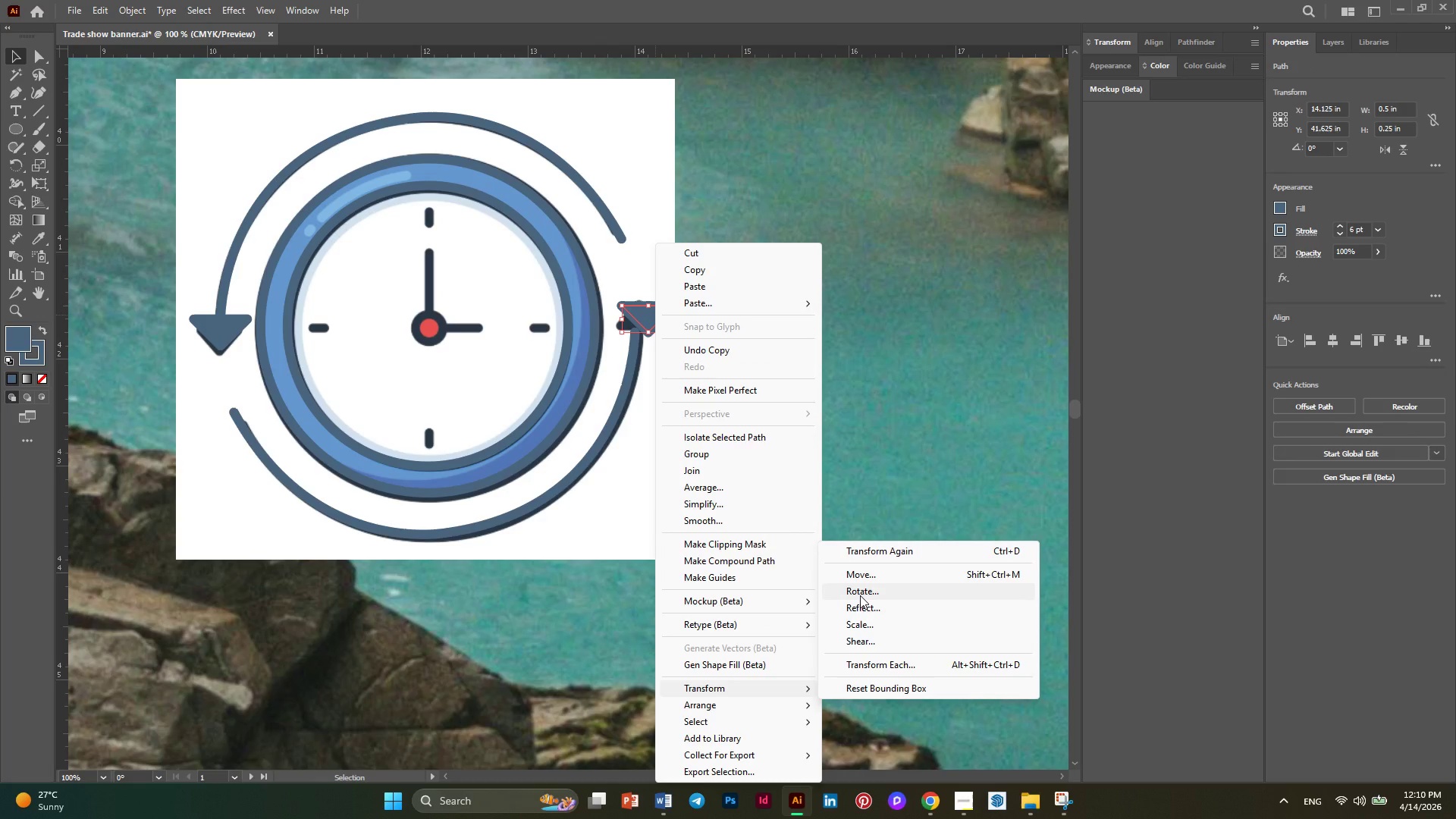 
left_click([860, 595])
 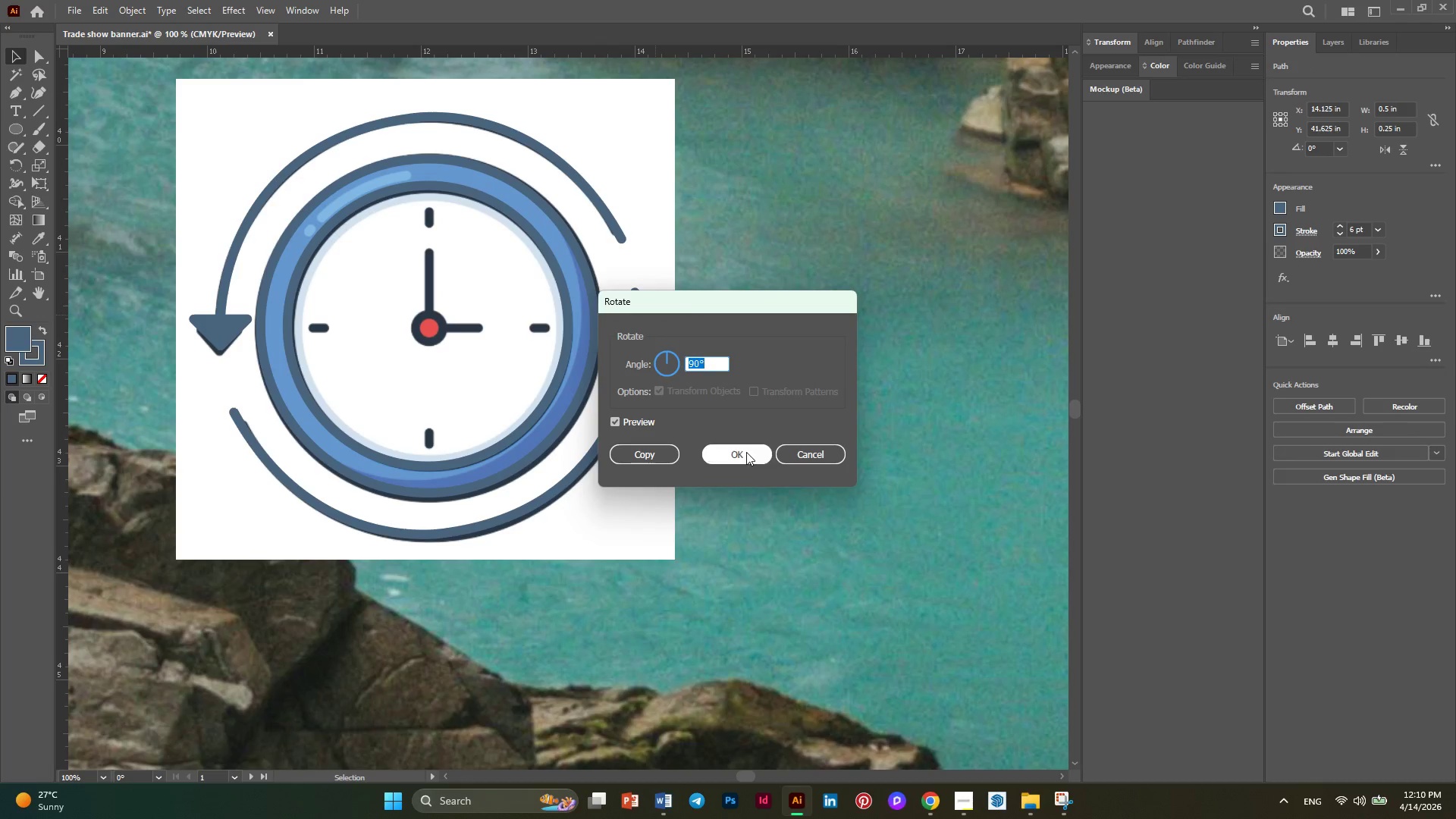 
left_click([741, 450])
 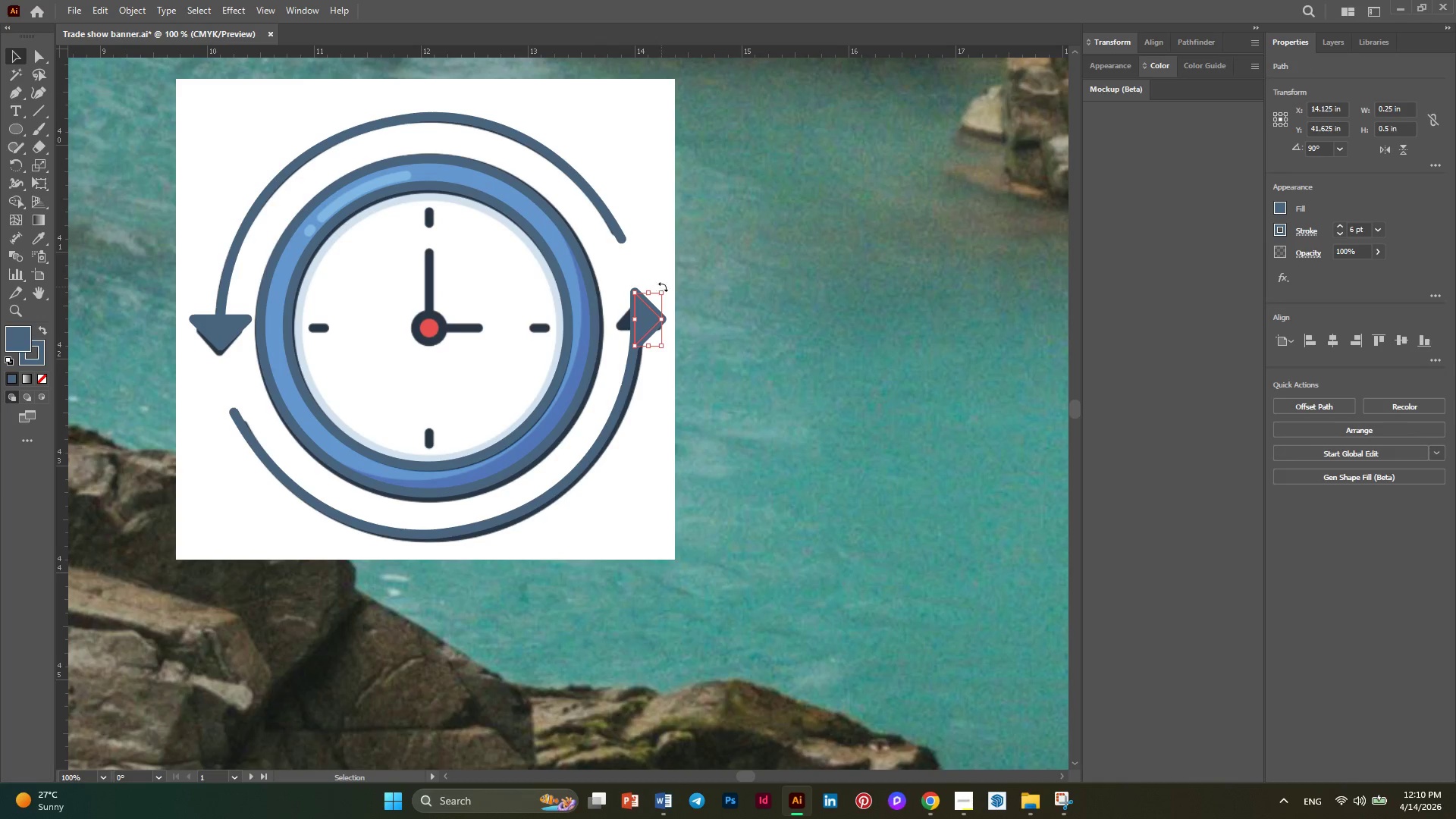 
left_click_drag(start_coordinate=[664, 287], to_coordinate=[601, 295])
 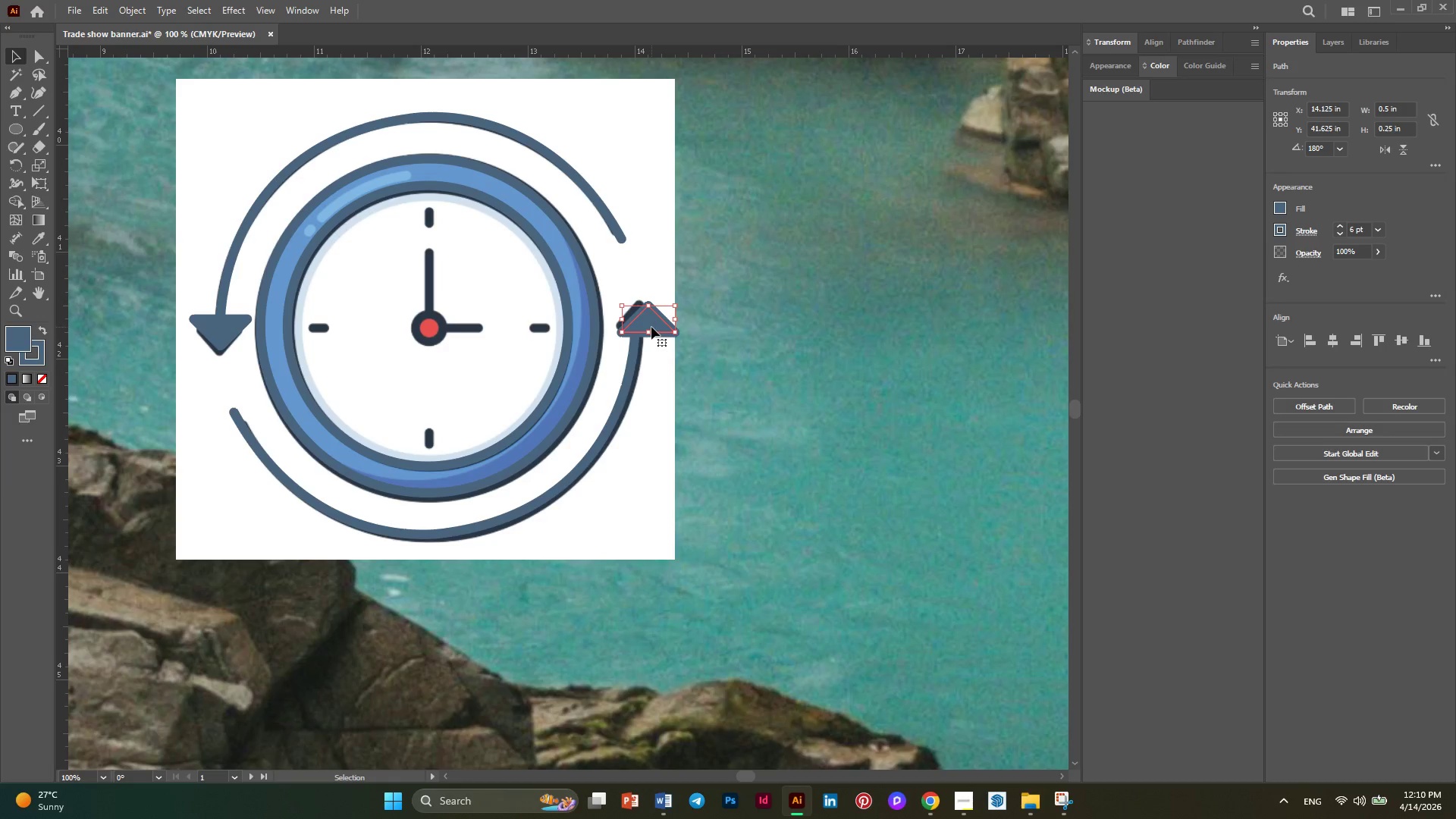 
left_click_drag(start_coordinate=[651, 327], to_coordinate=[629, 331])
 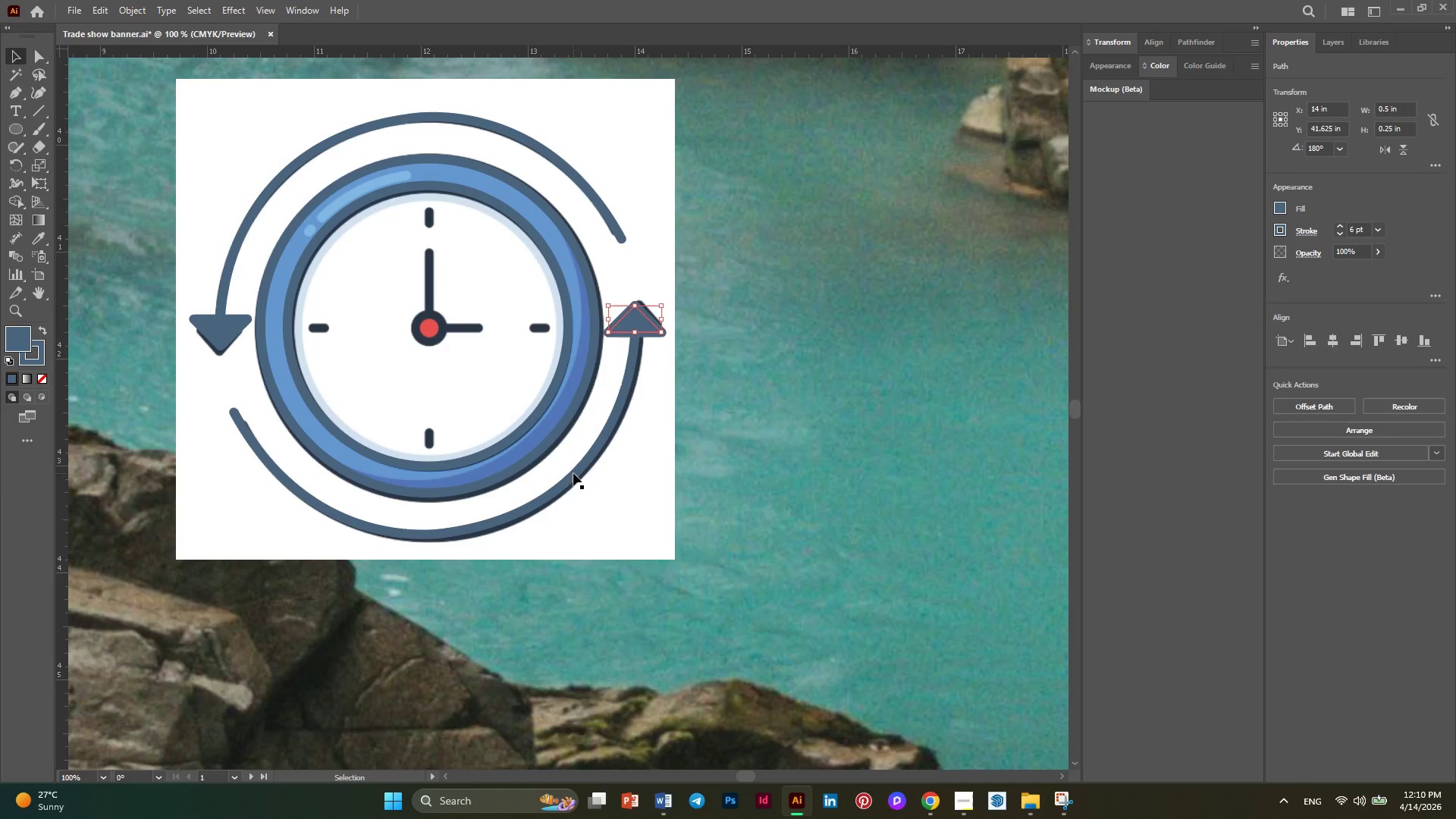 
hold_key(key=AltLeft, duration=0.36)
scroll: coordinate [441, 434], scroll_direction: up, amount: 4.0
 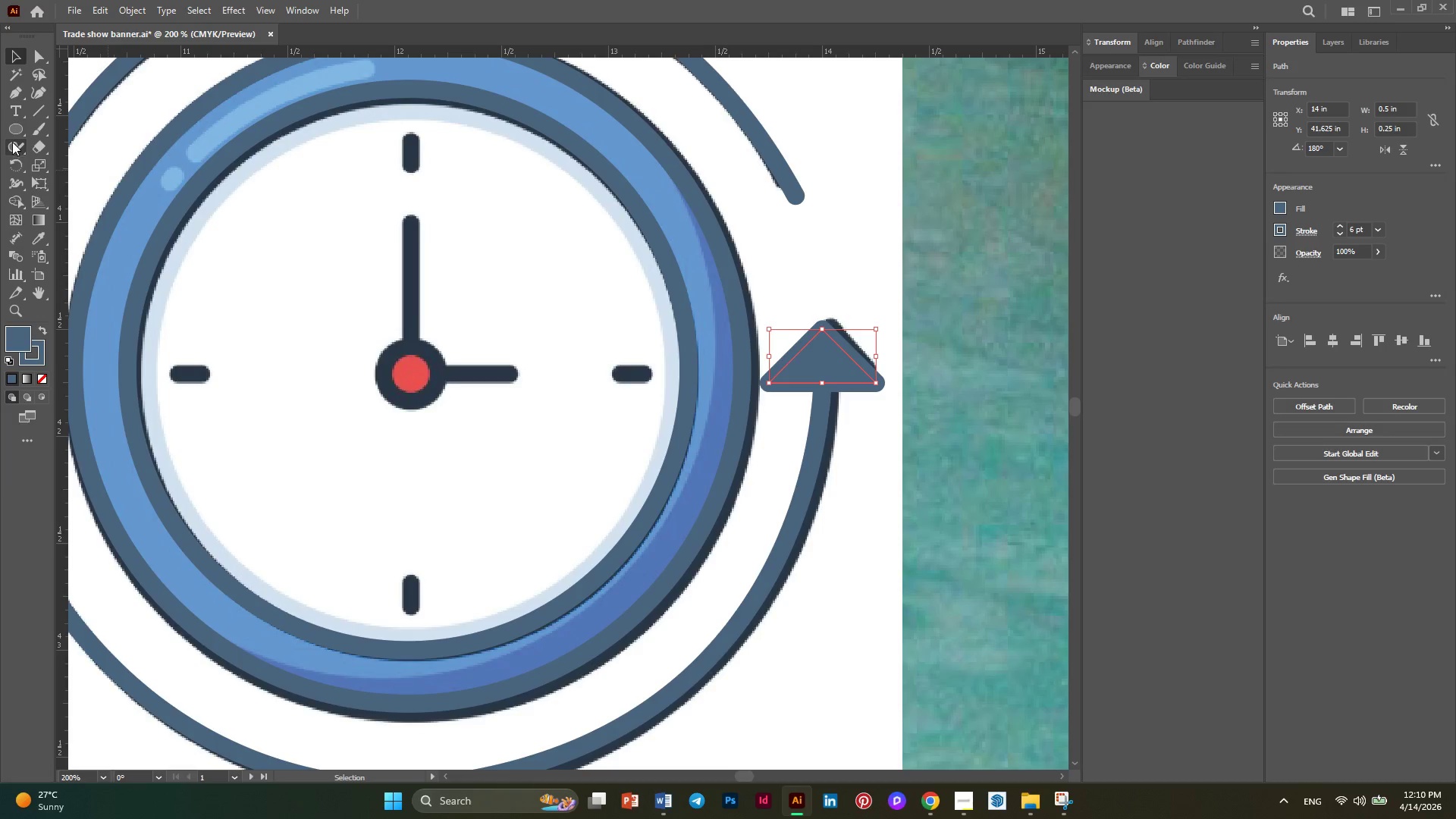 
right_click([12, 130])
 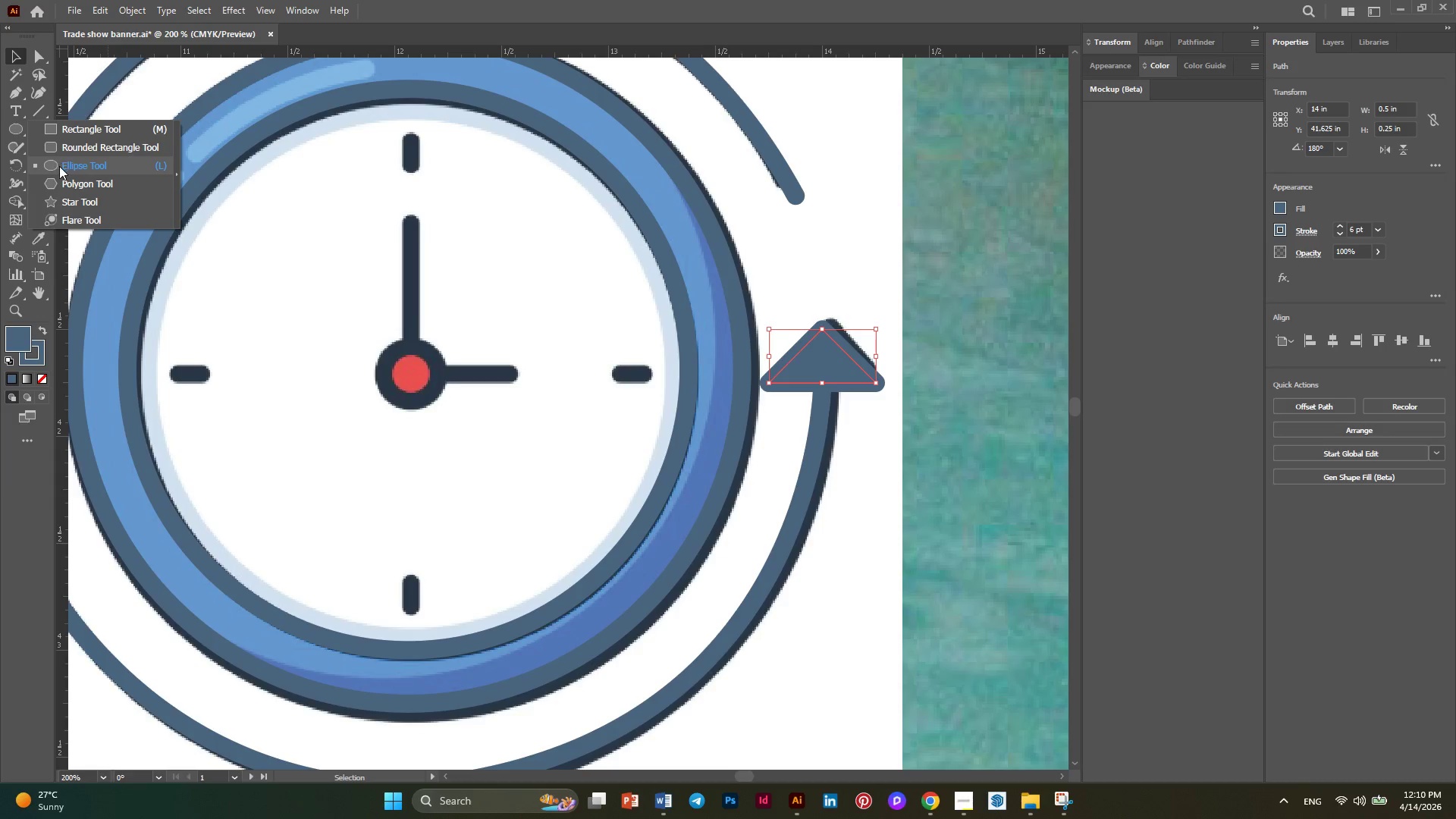 
left_click([59, 167])
 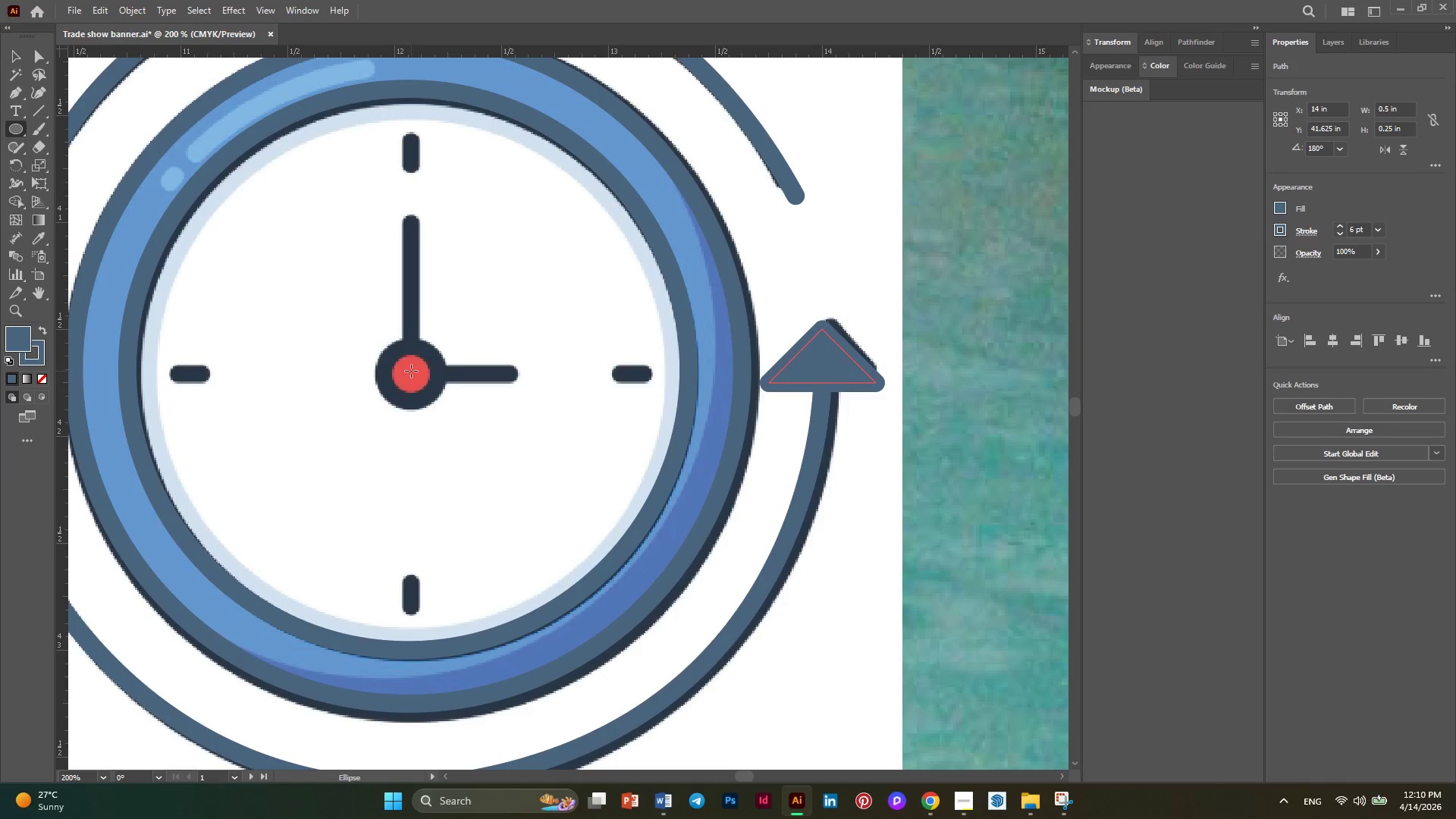 
left_click_drag(start_coordinate=[411, 371], to_coordinate=[474, 442])
 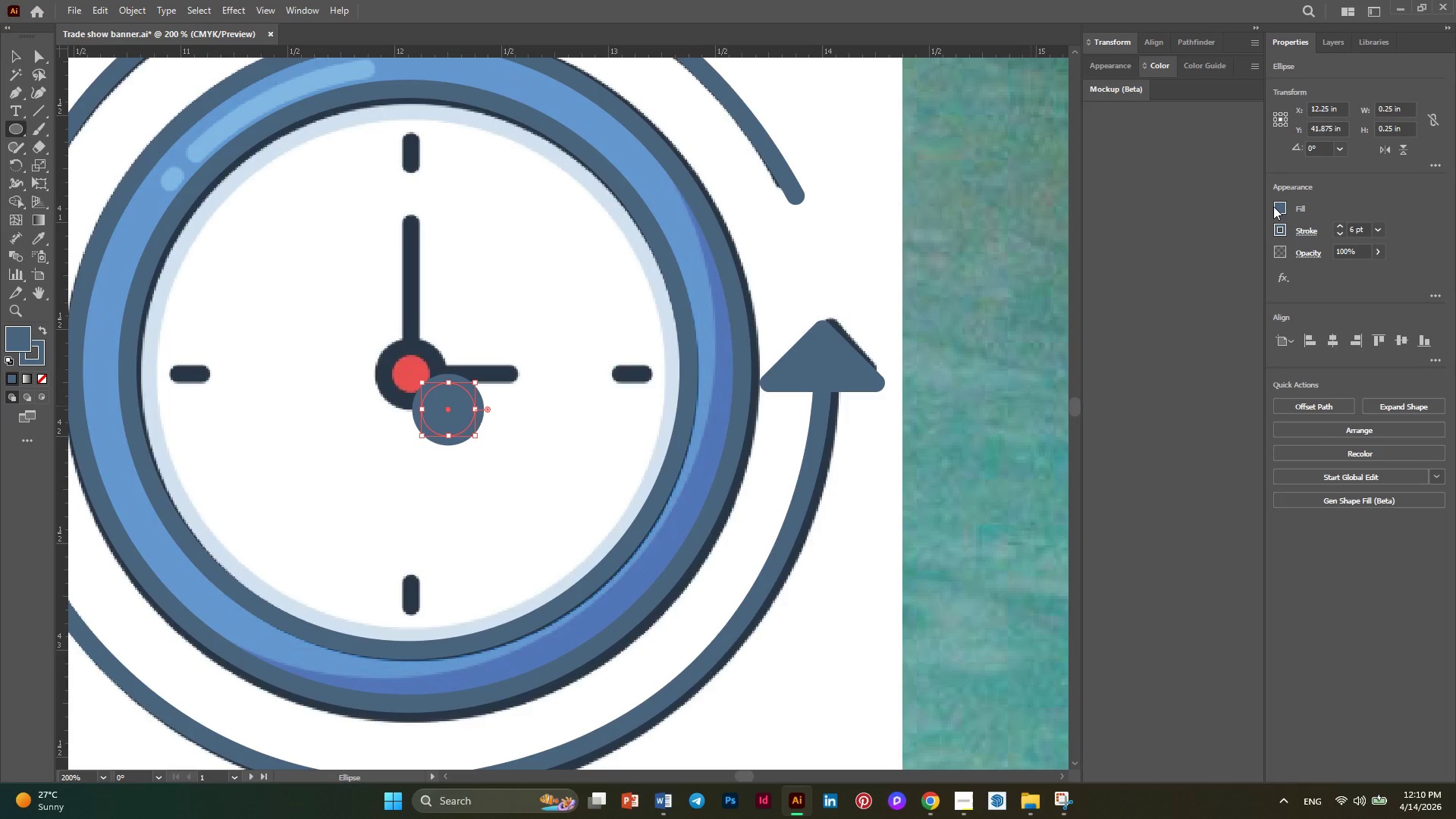 
left_click([1276, 206])
 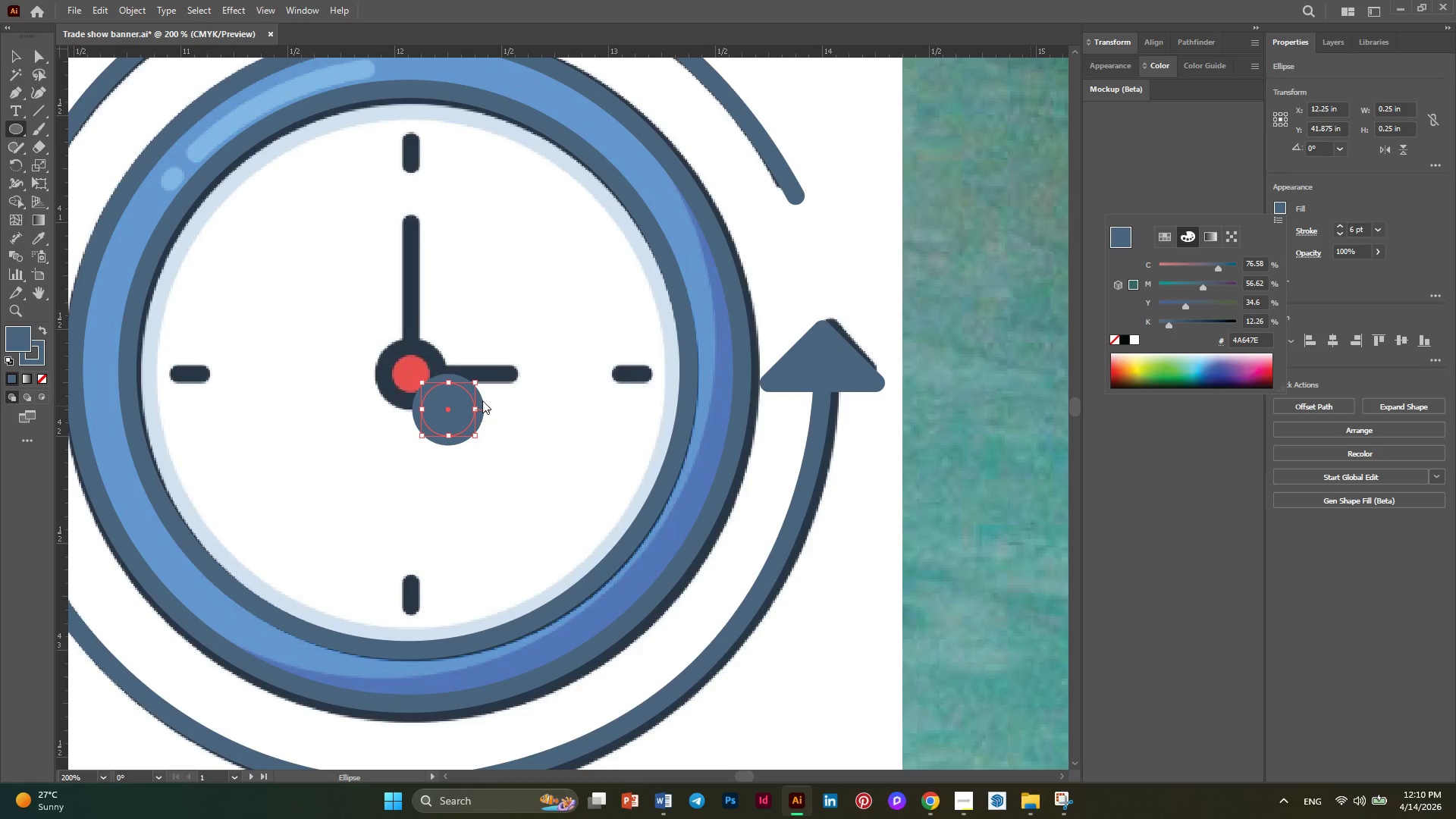 
left_click_drag(start_coordinate=[450, 413], to_coordinate=[406, 369])
 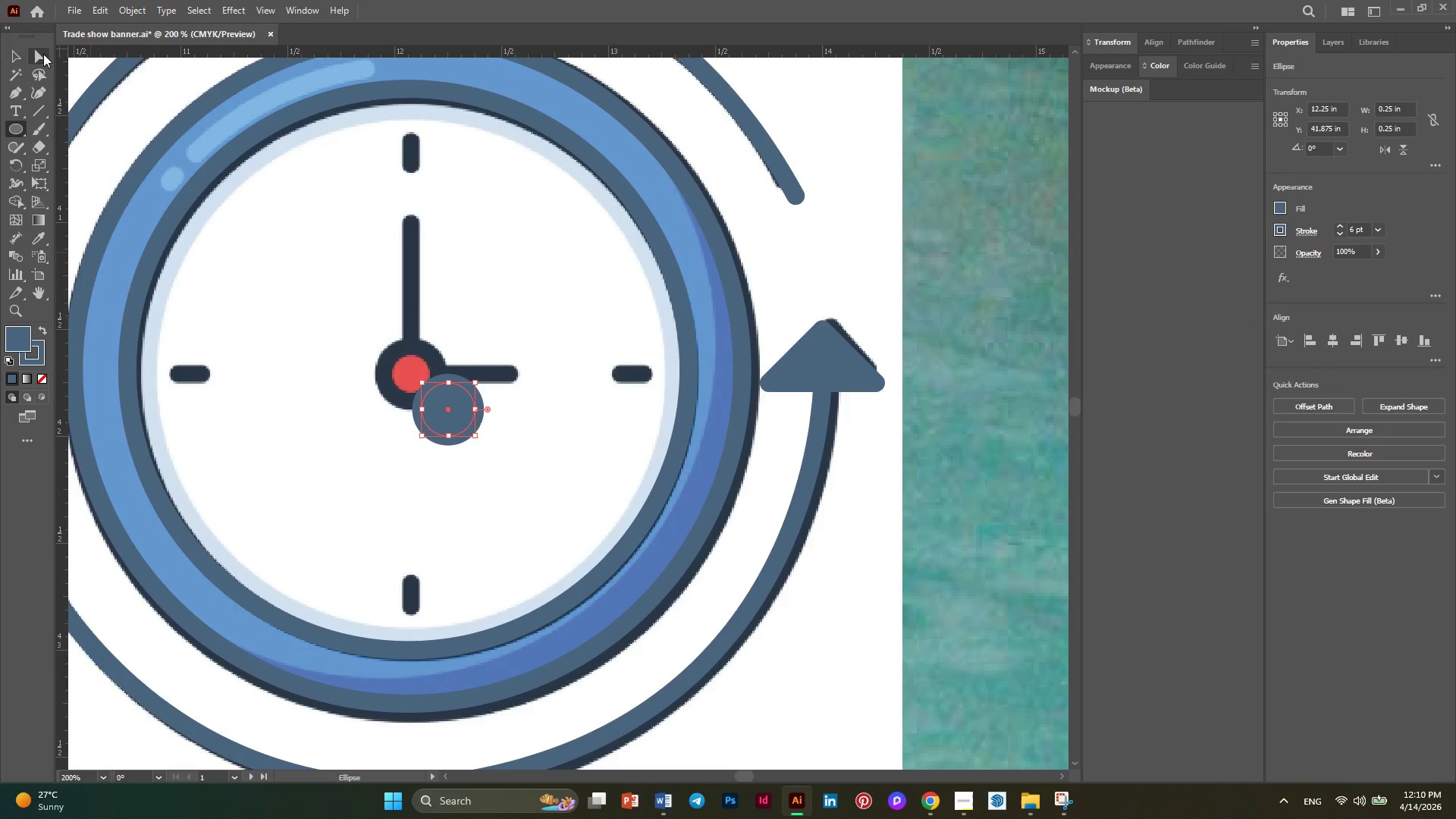 
left_click([16, 58])
 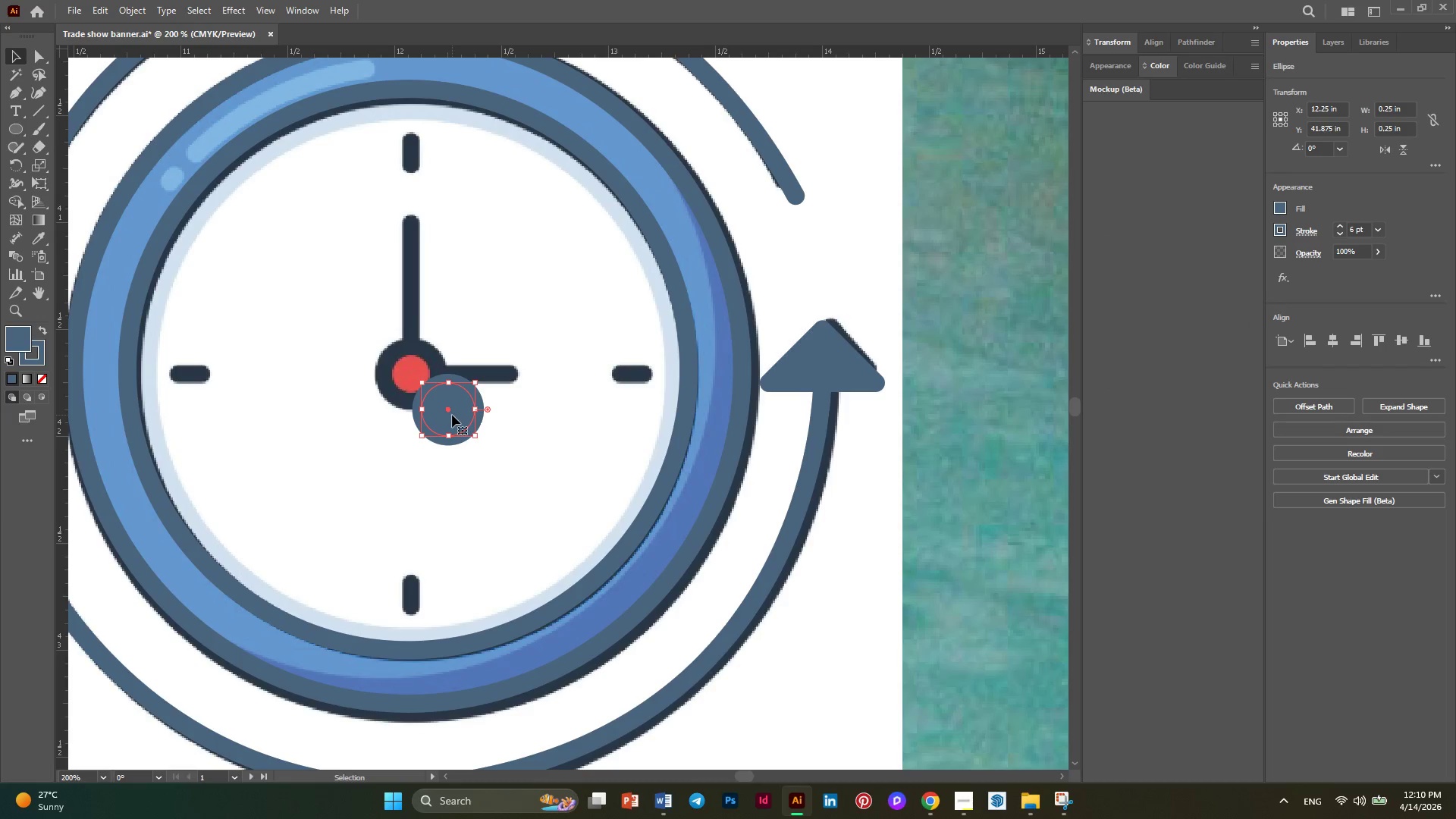 
left_click_drag(start_coordinate=[452, 415], to_coordinate=[407, 371])
 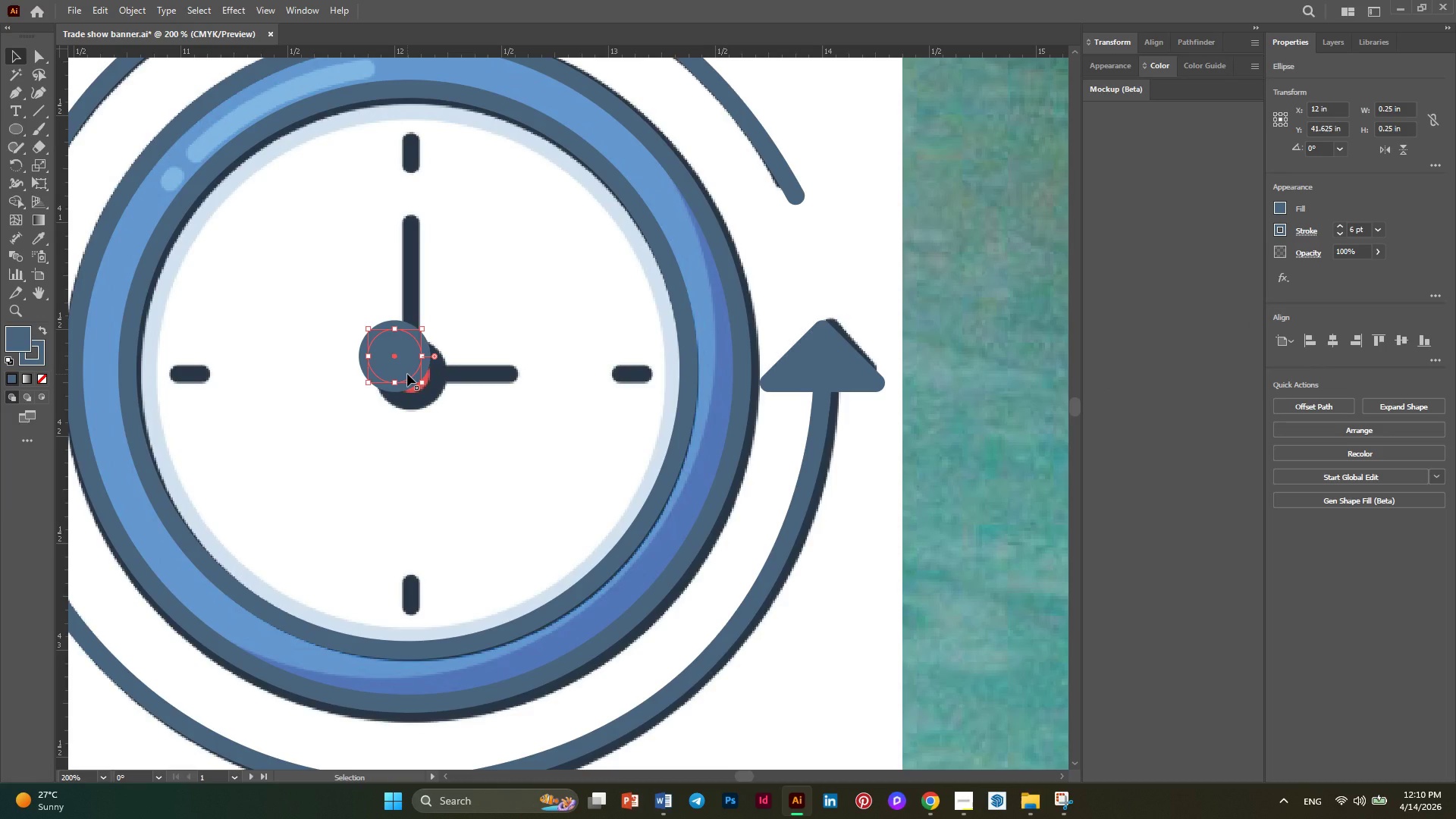 
key(ArrowRight)
 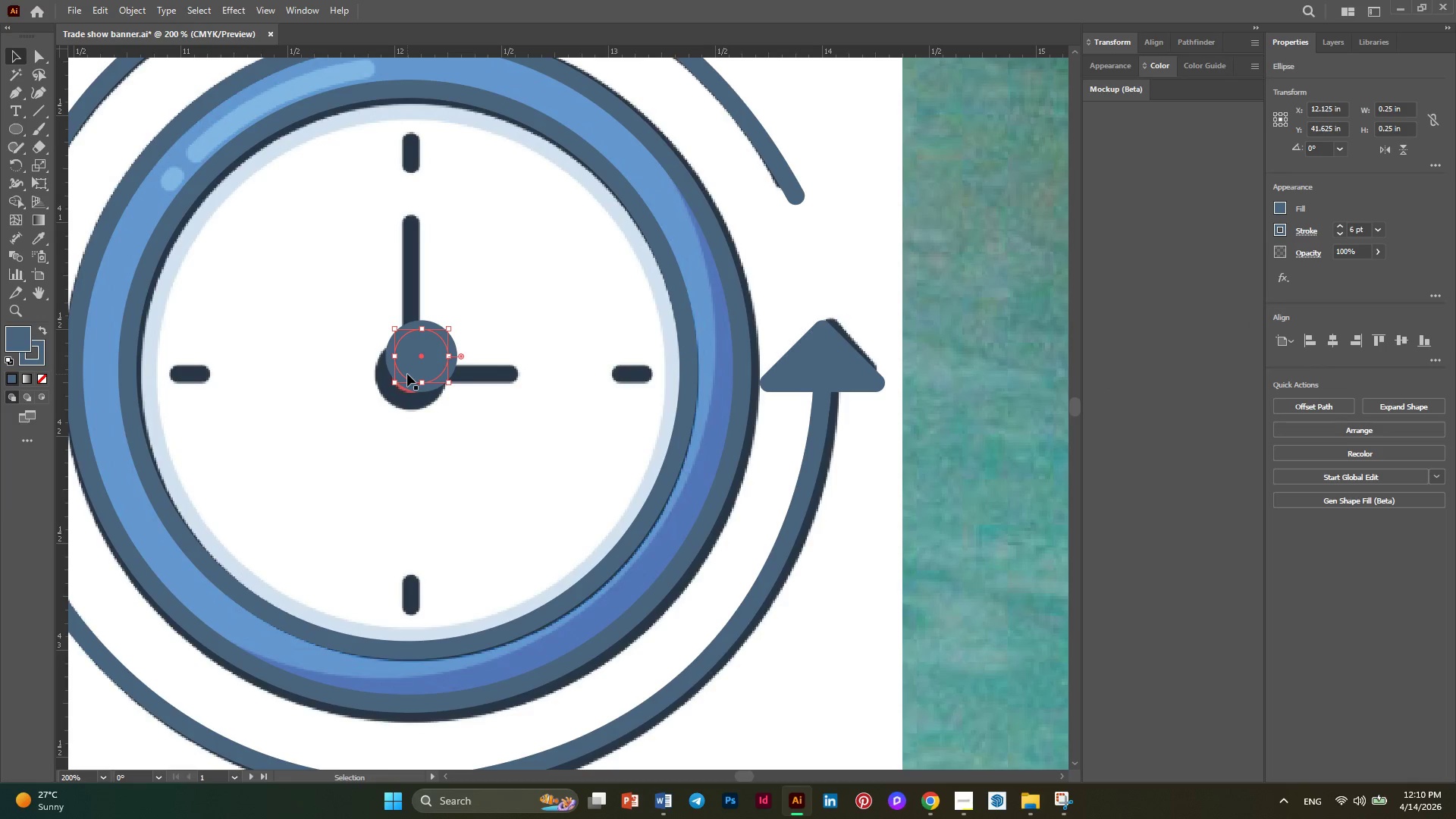 
key(ArrowDown)
 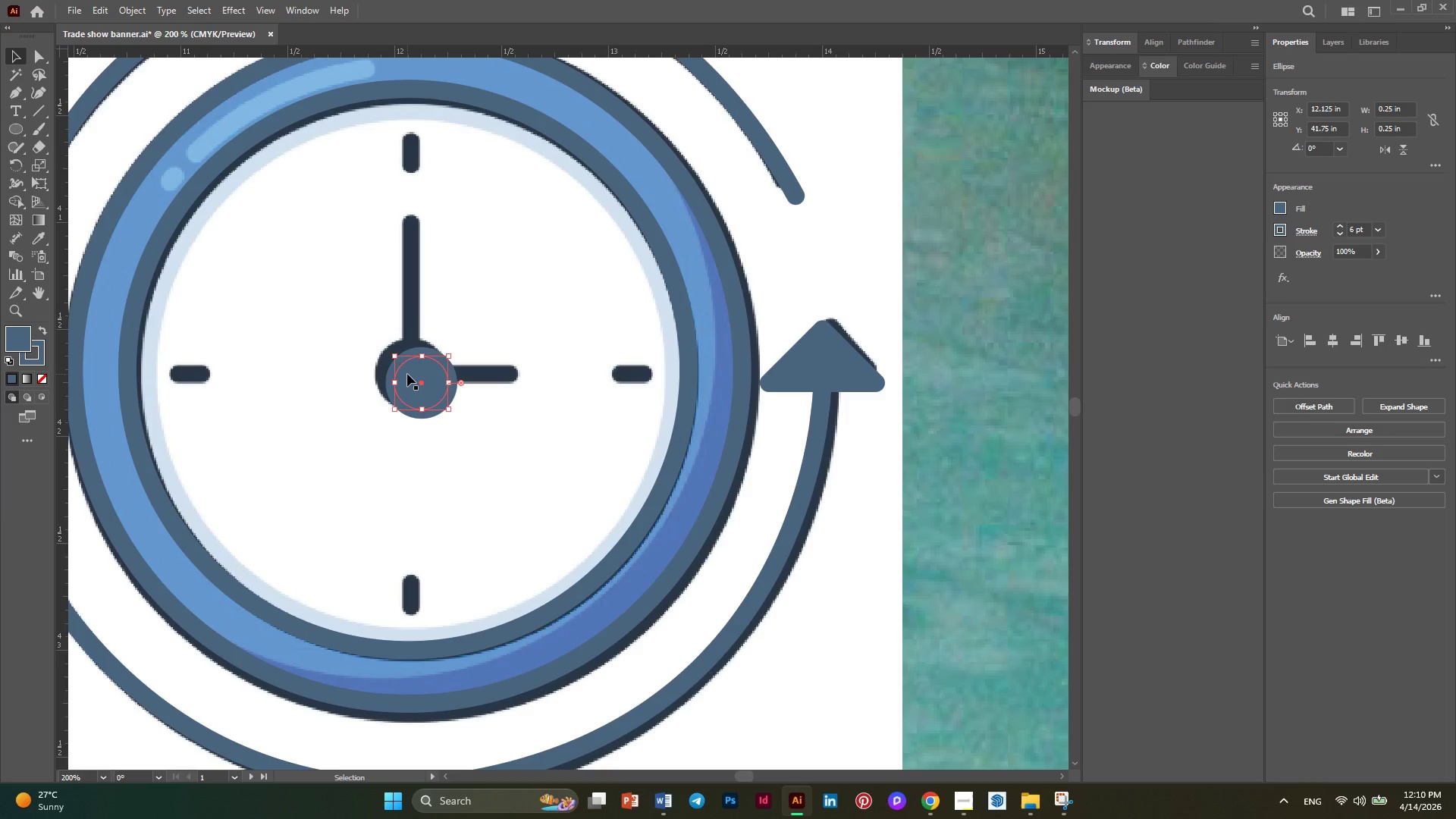 
key(ArrowLeft)
 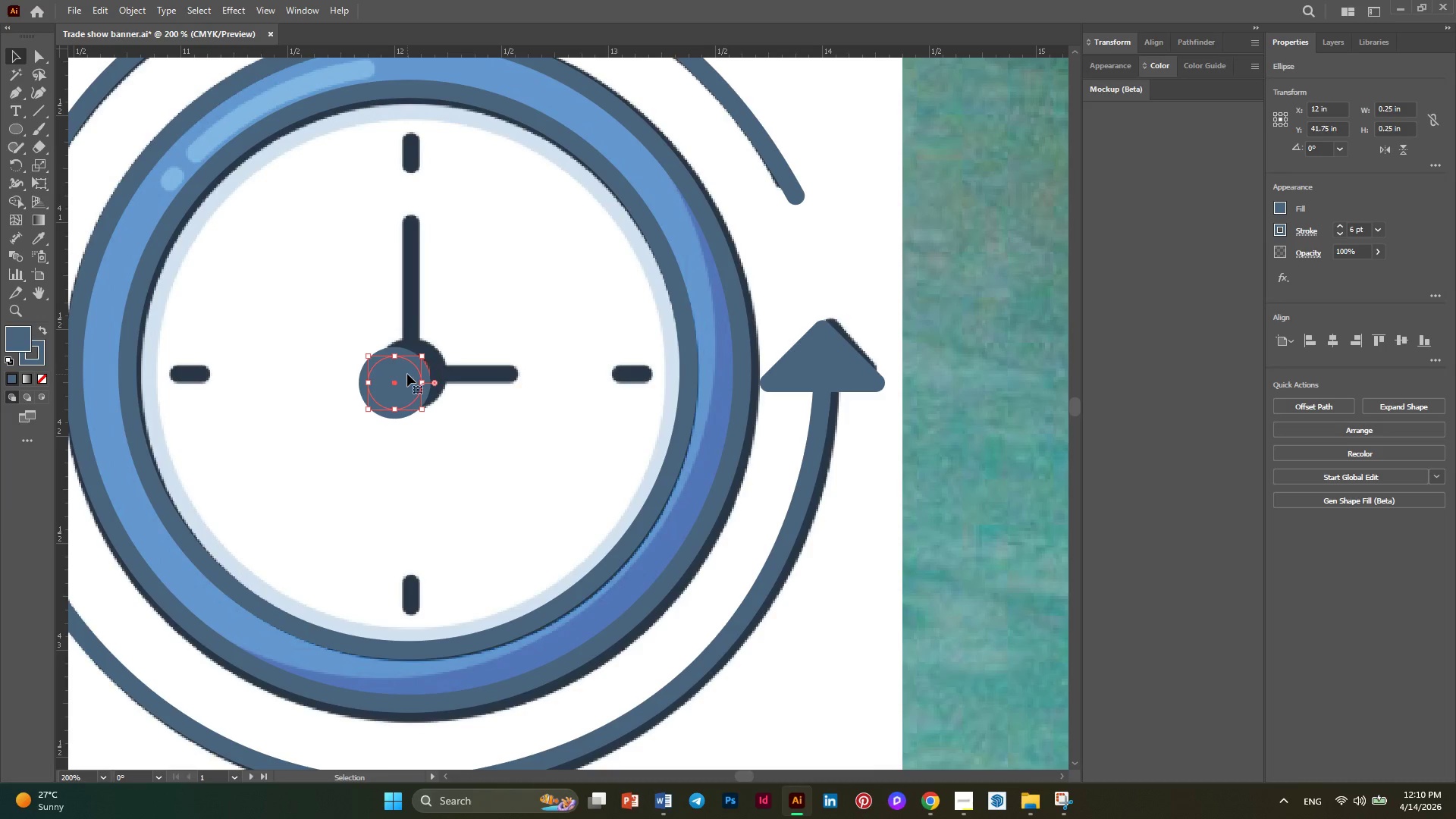 
key(ArrowUp)
 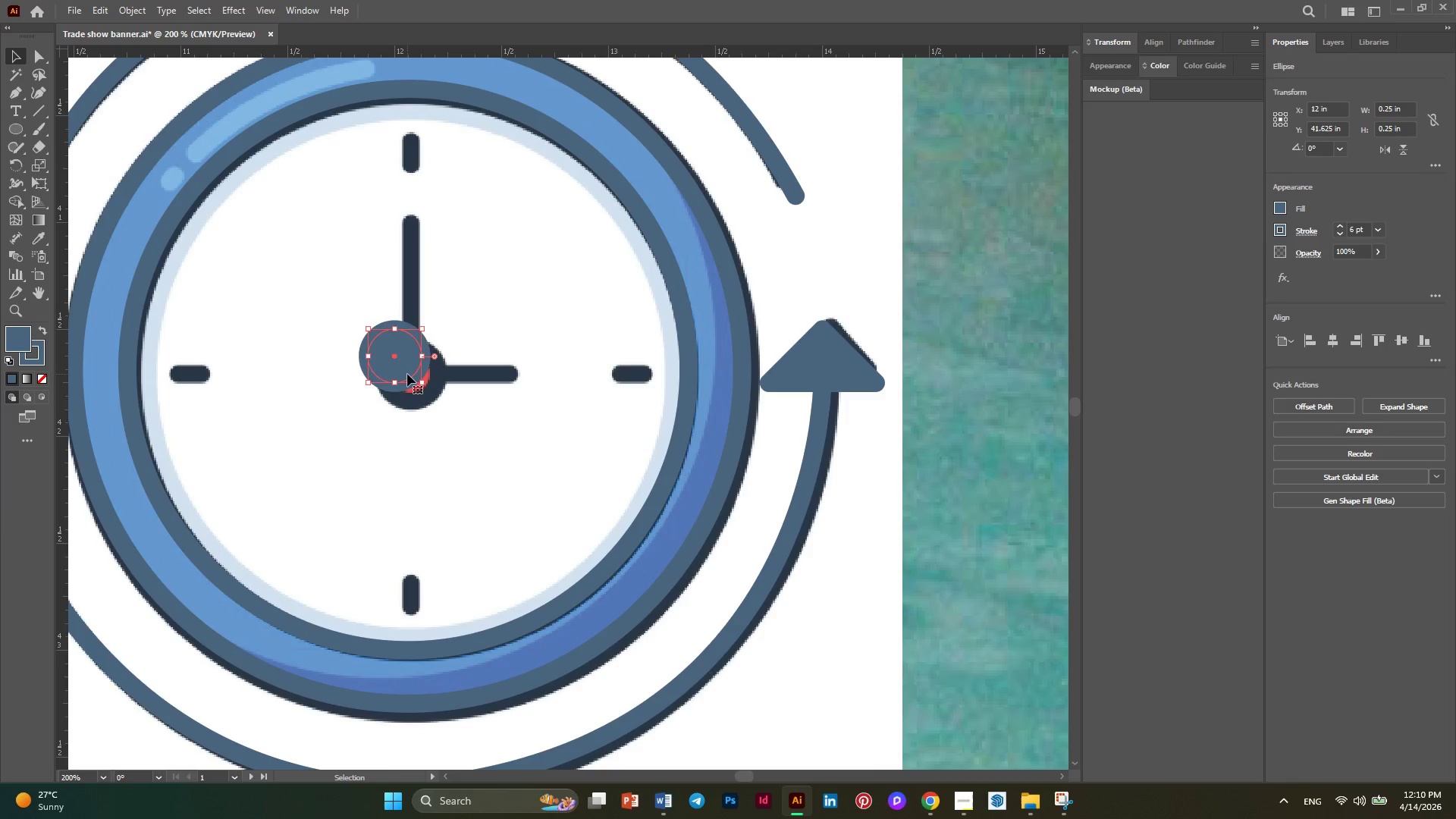 
key(ArrowRight)
 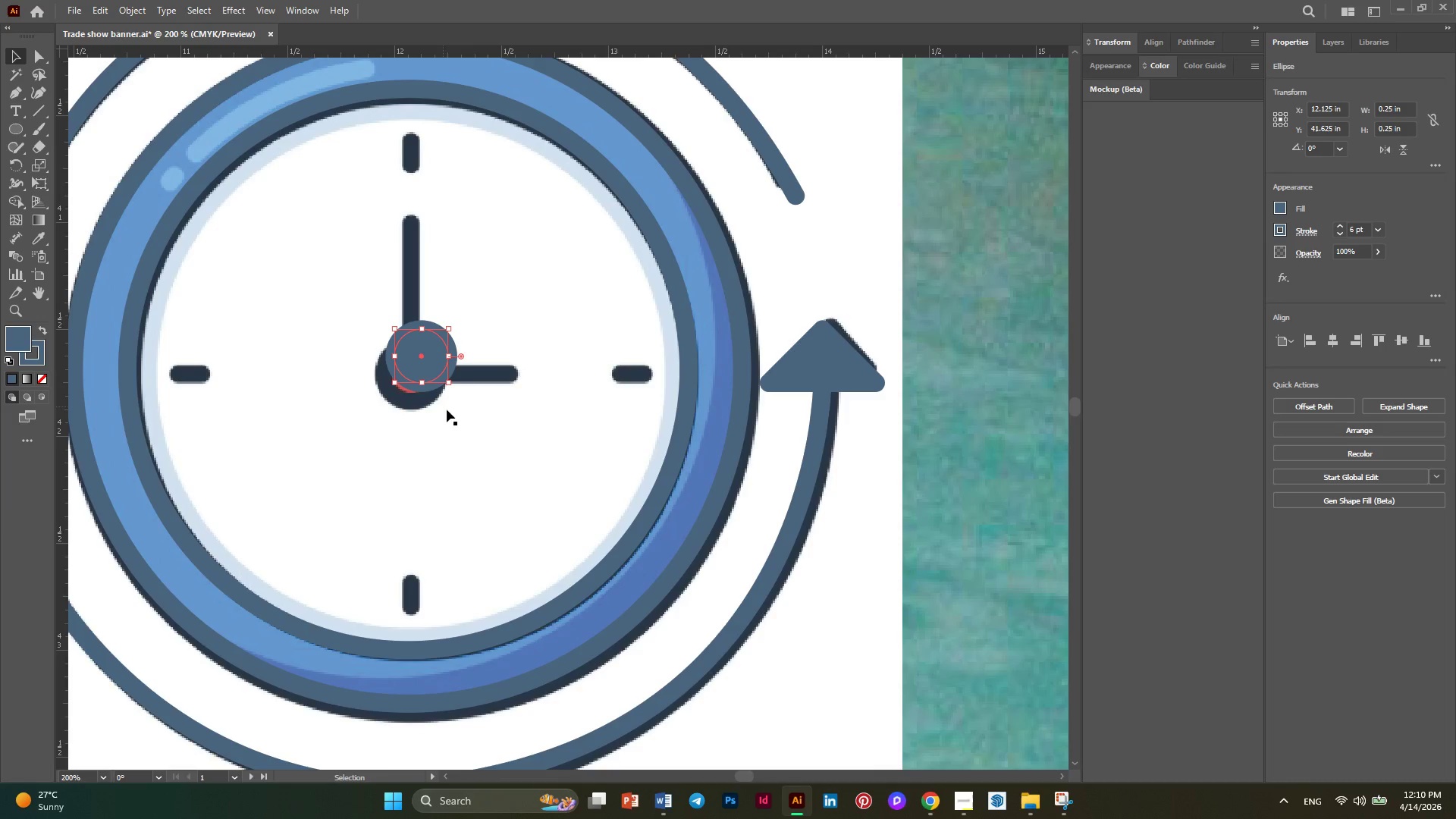 
left_click([466, 429])
 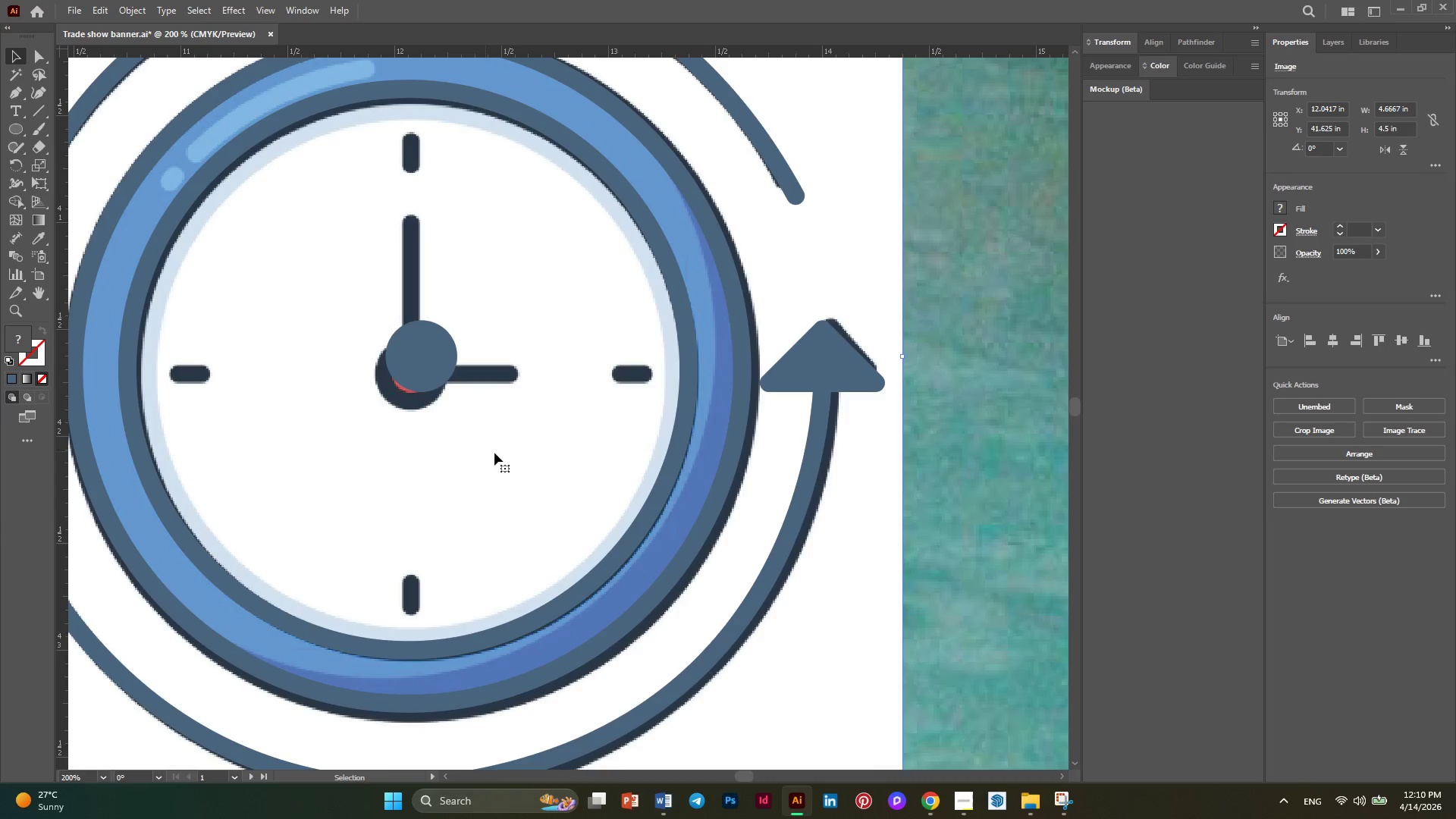 
key(Alt+AltLeft)
 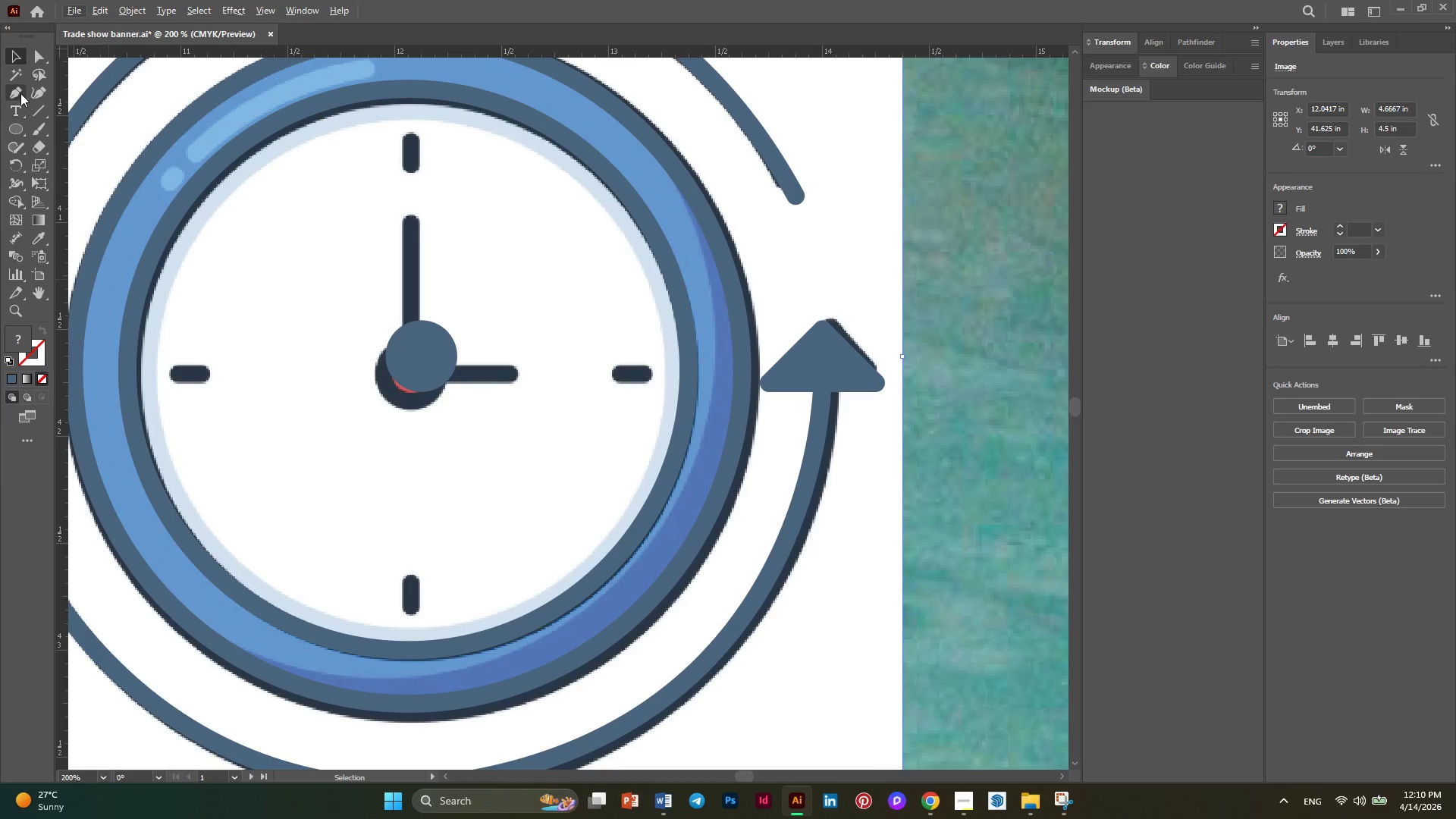 
left_click([20, 93])
 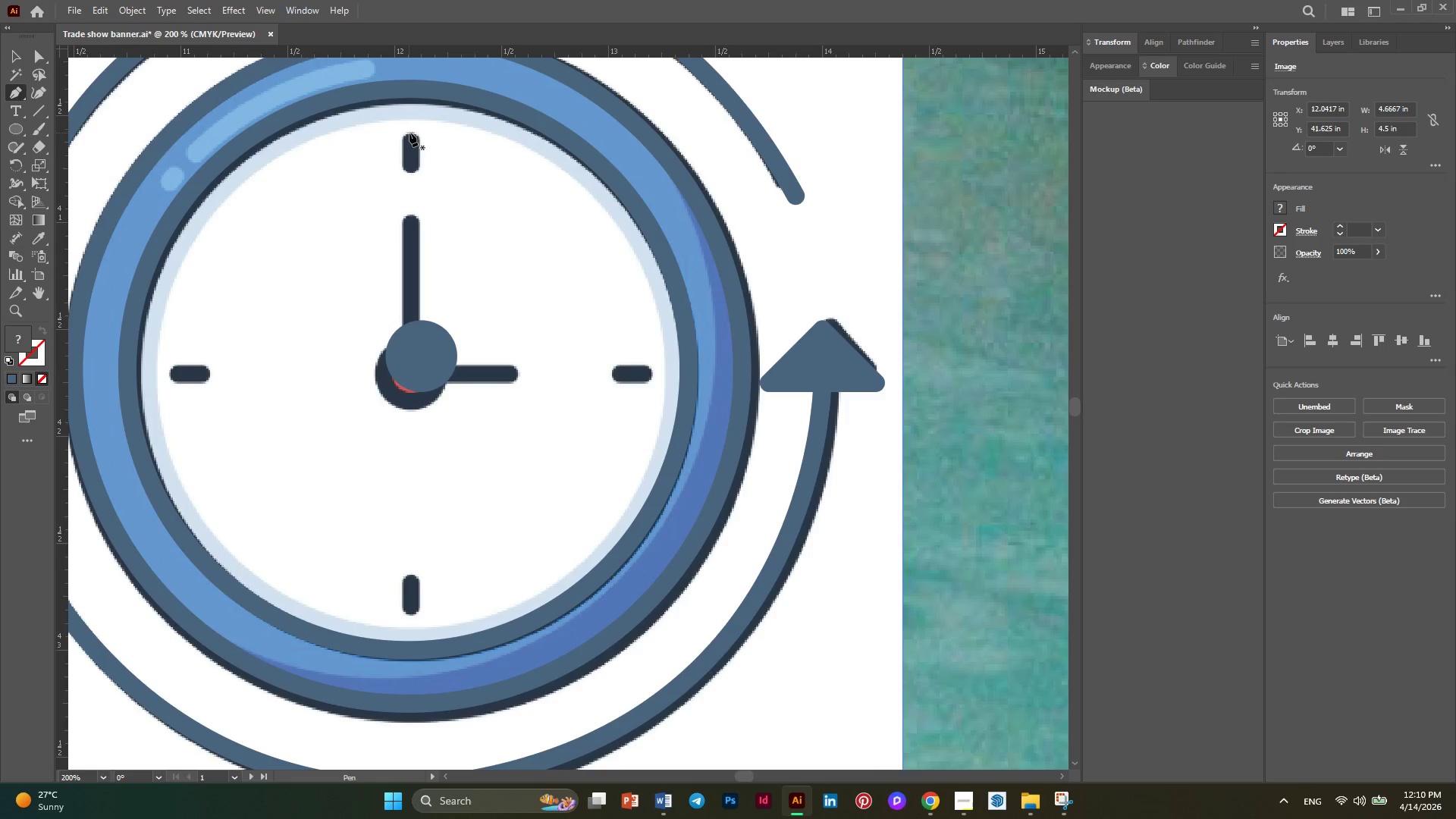 
left_click([410, 130])
 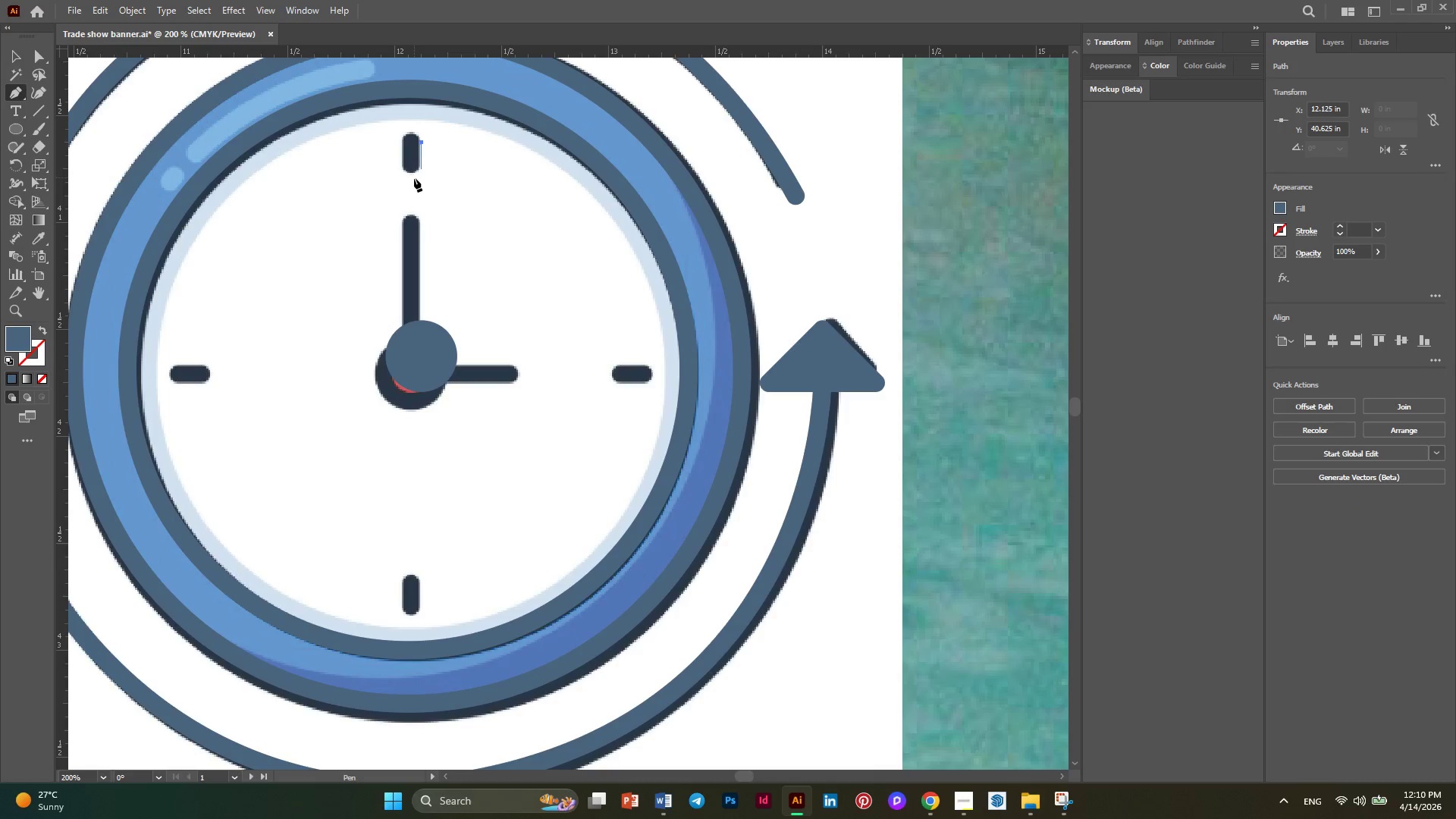 
left_click([414, 178])
 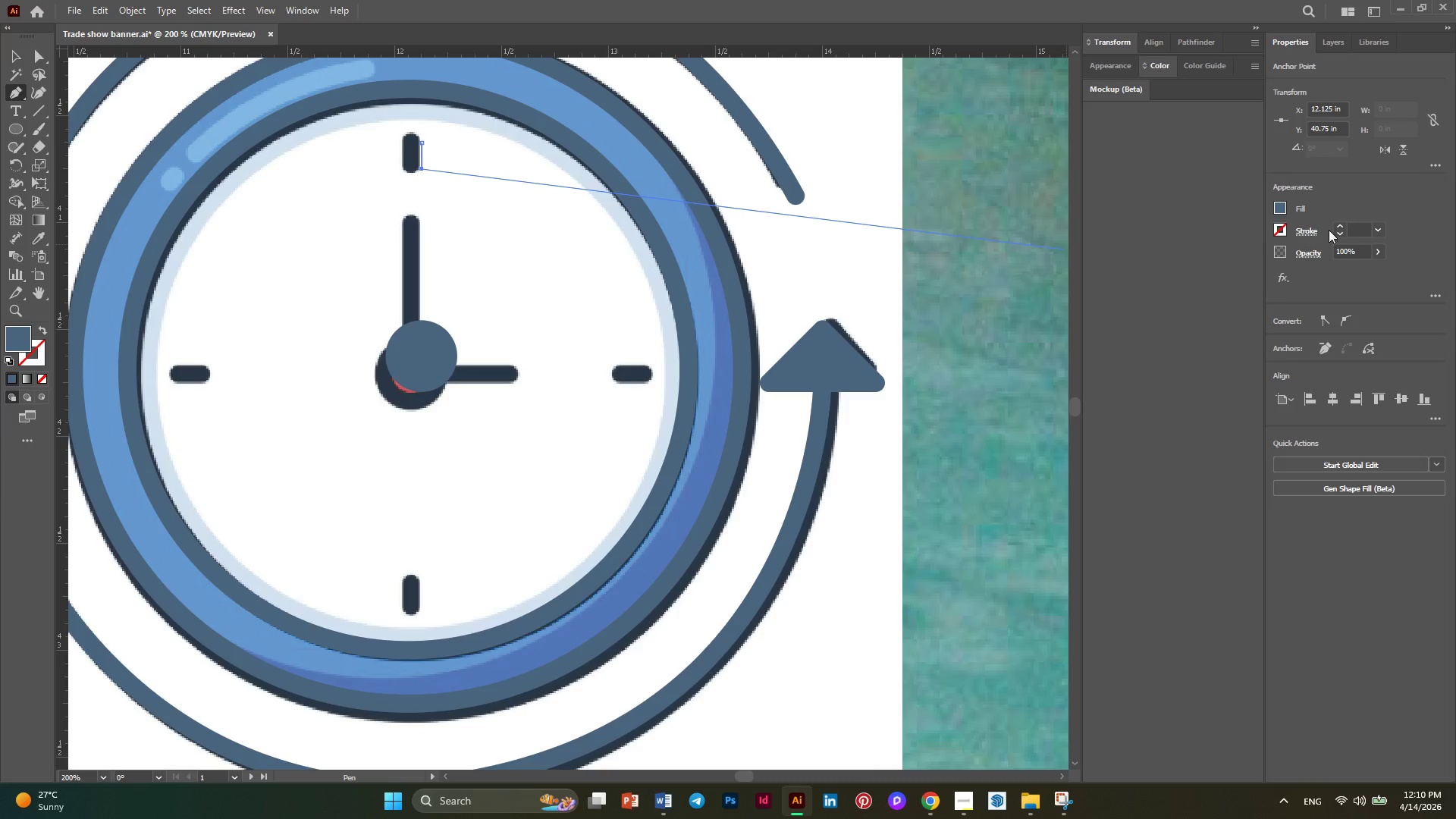 
left_click([1339, 223])
 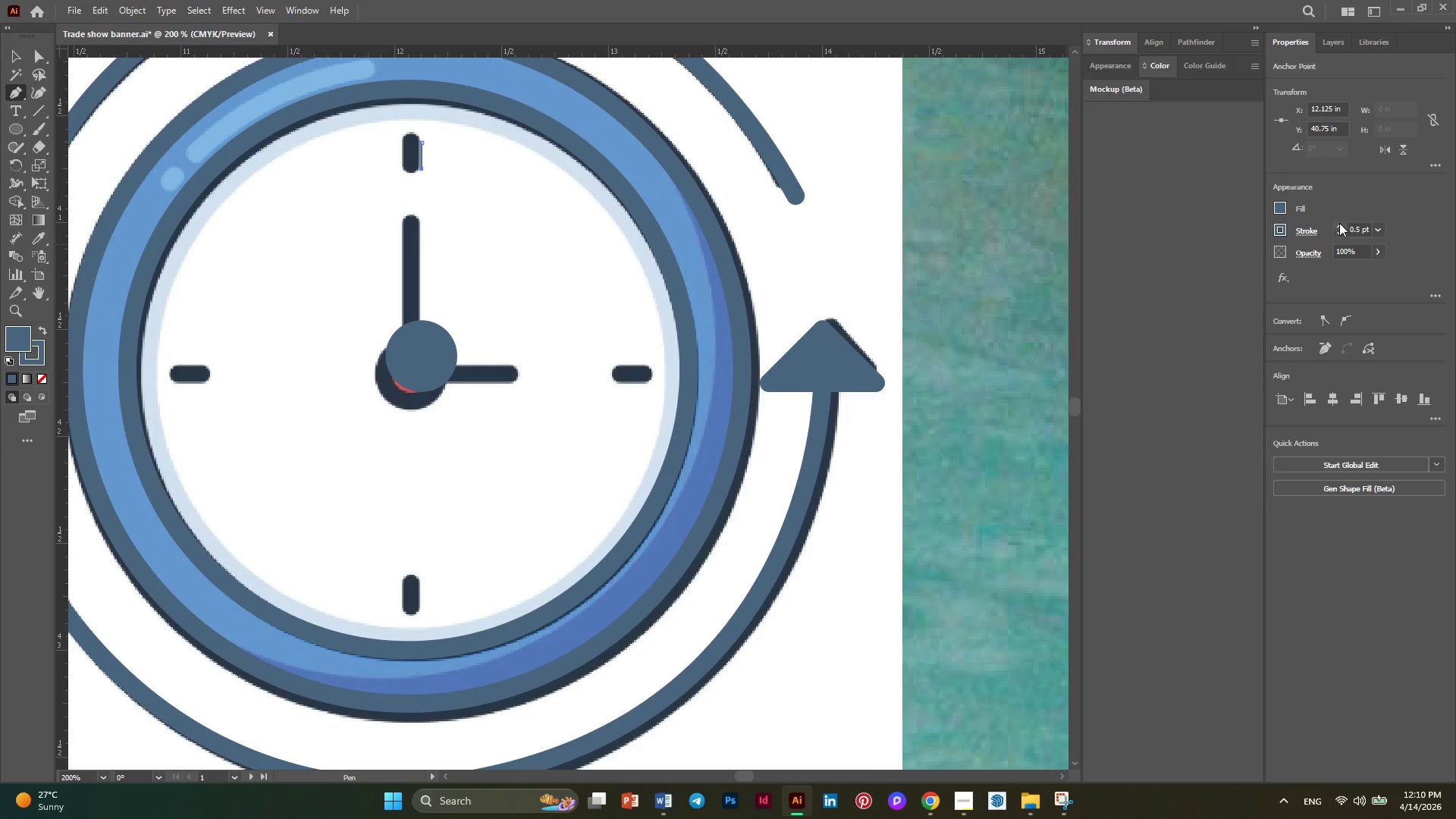 
double_click([1339, 223])
 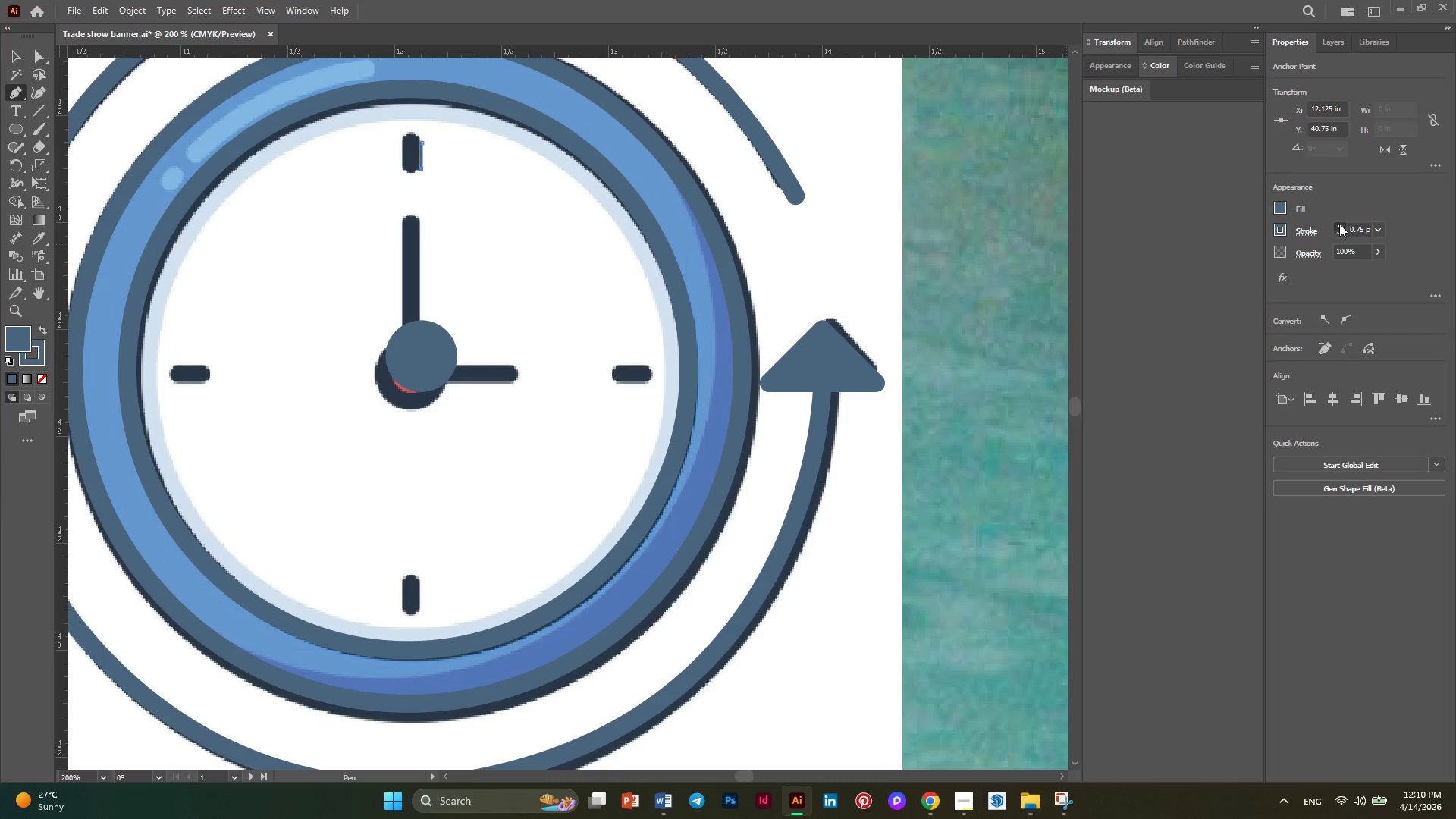 
triple_click([1339, 224])
 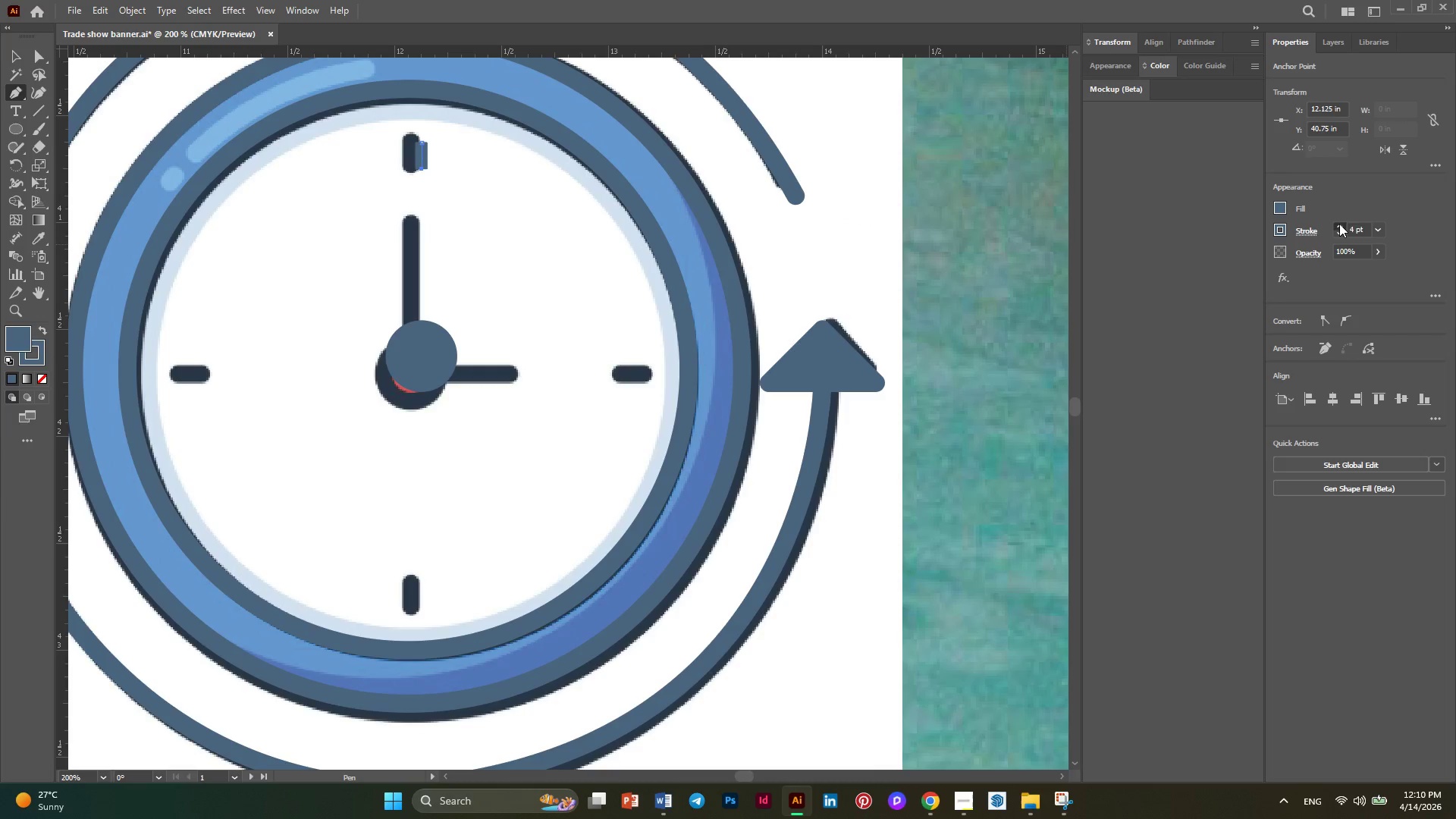 
triple_click([1339, 224])
 